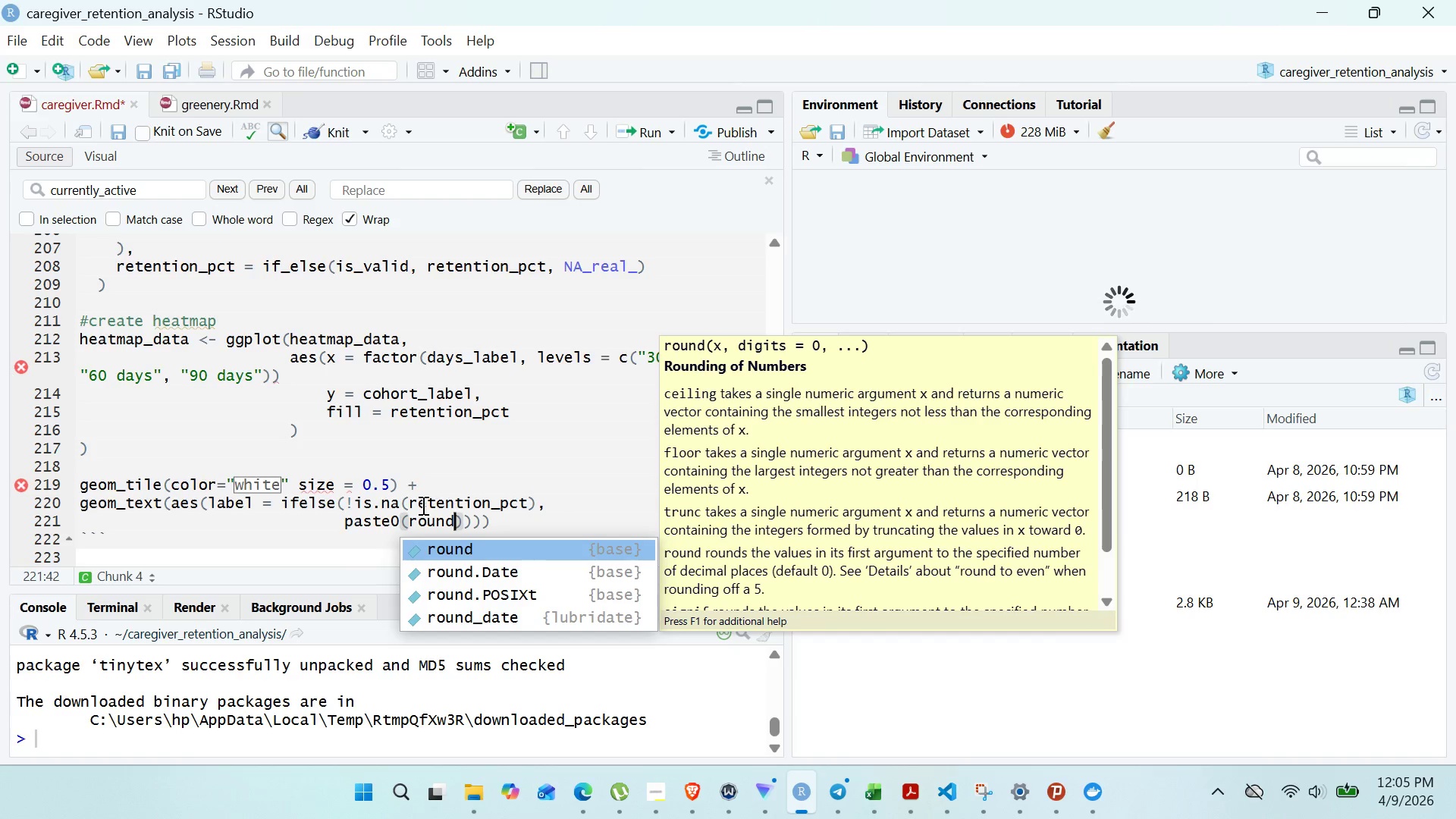 
key(Enter)
 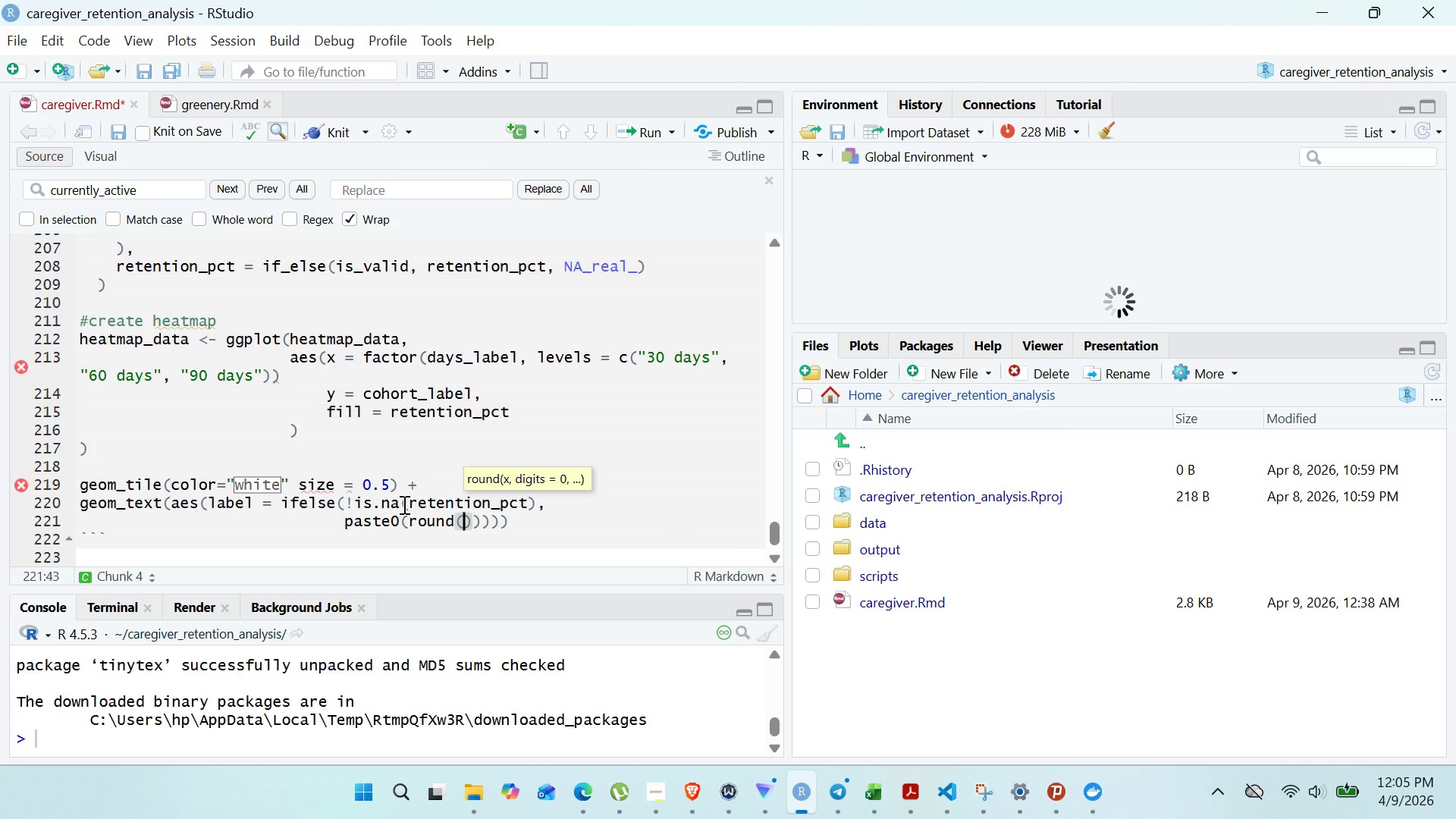 
key(Control+V)
 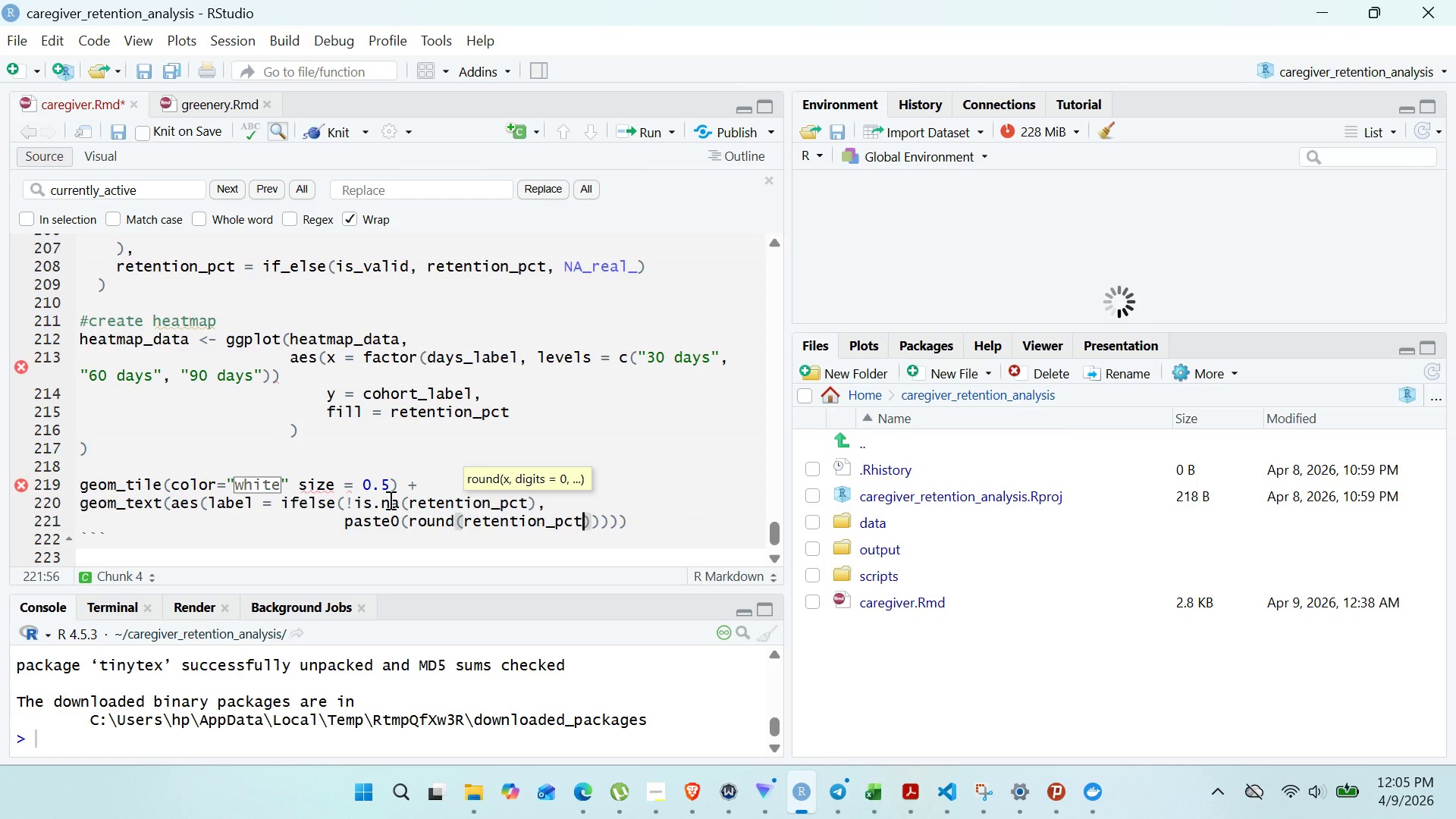 
key(Comma)
 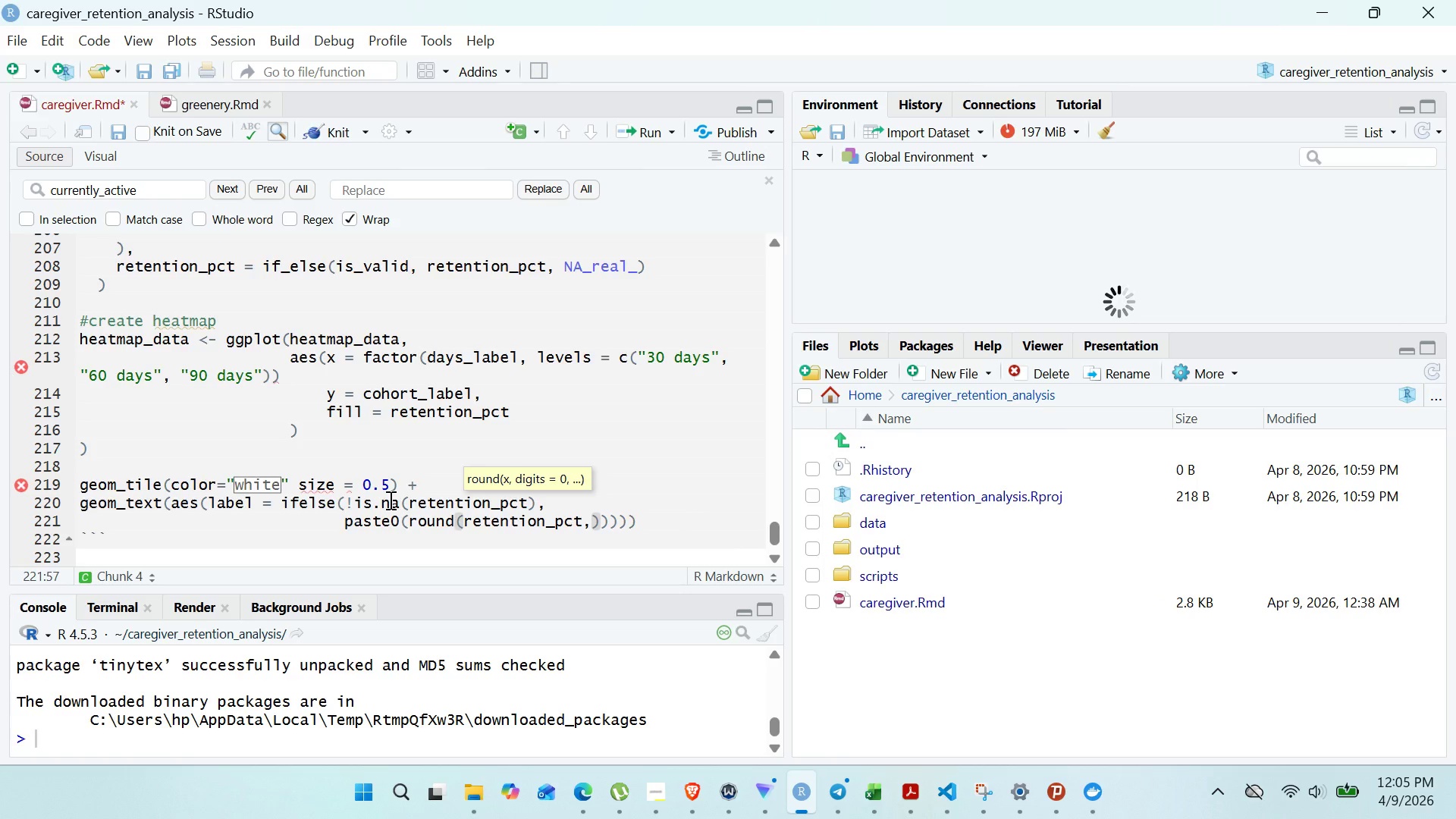 
key(1)
 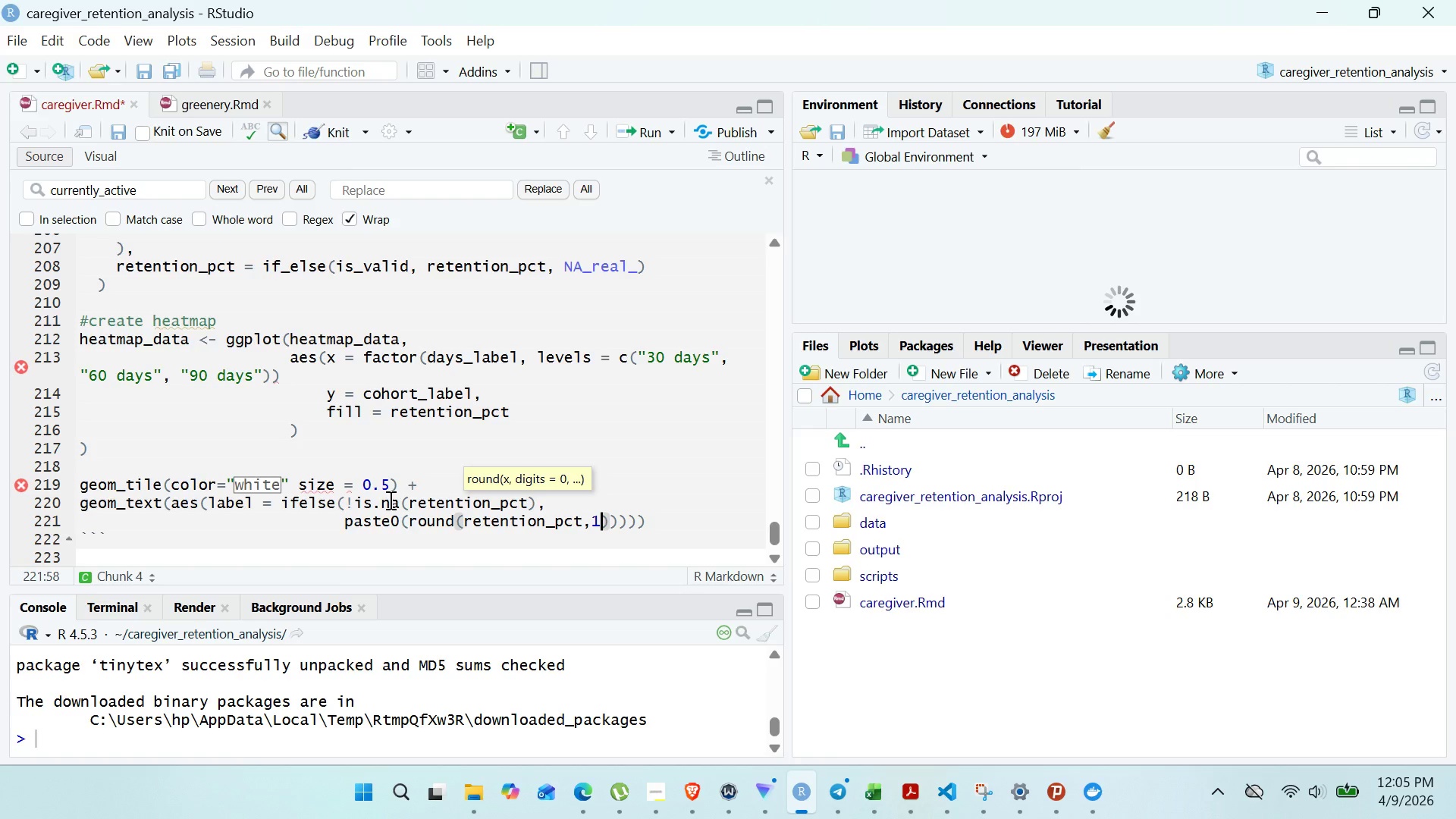 
key(ArrowRight)
 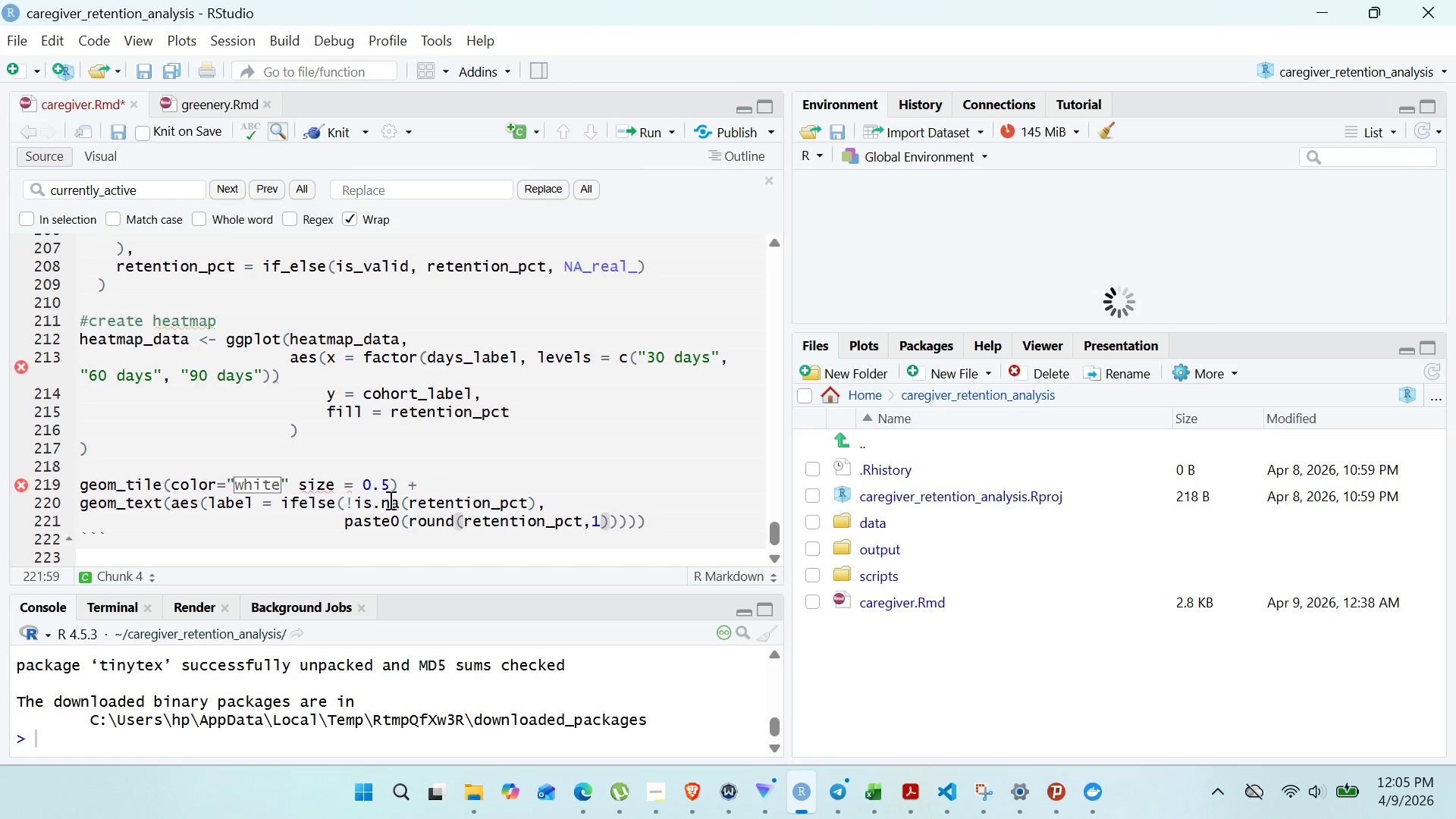 
key(Comma)
 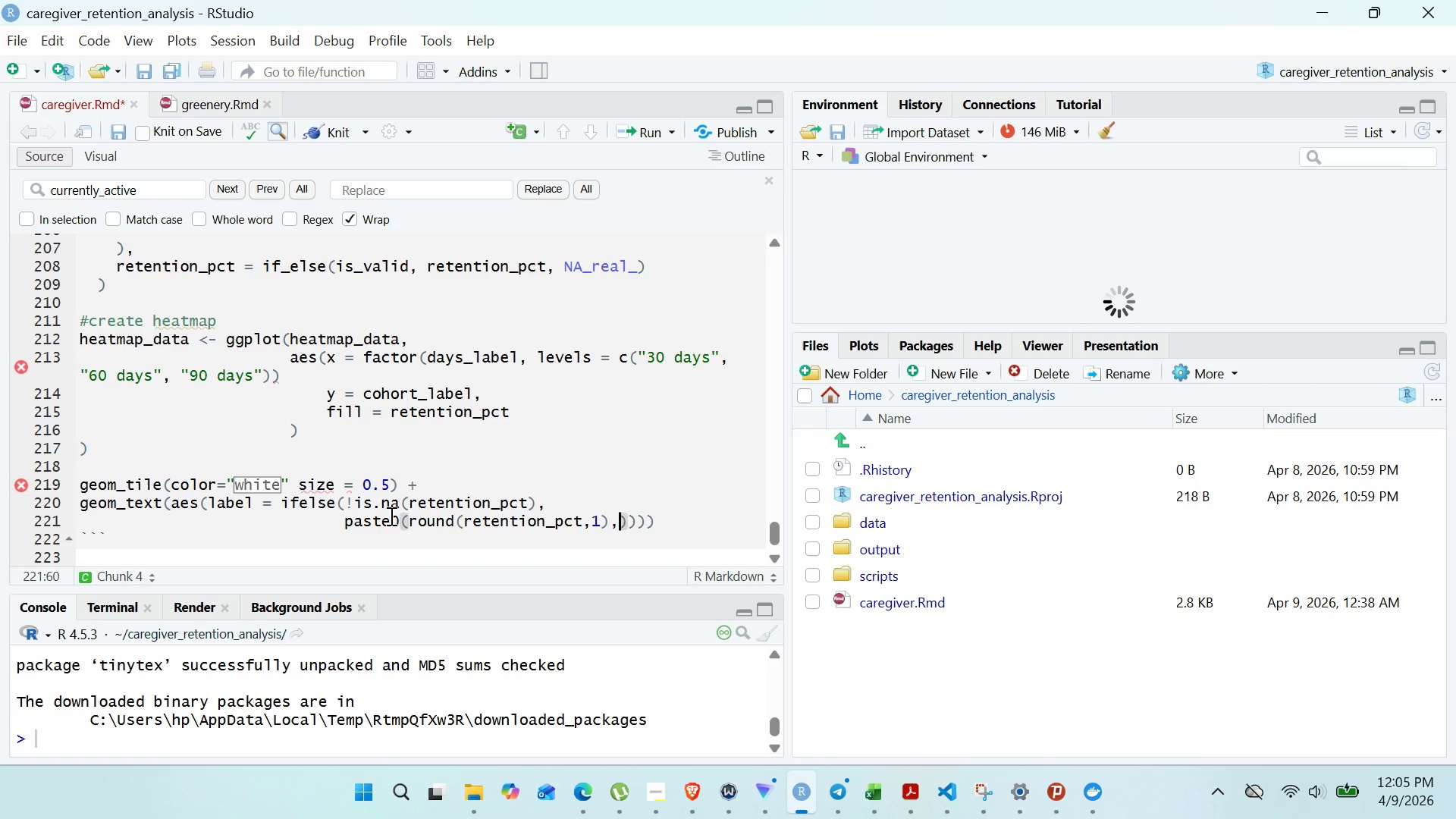 
key(Space)
 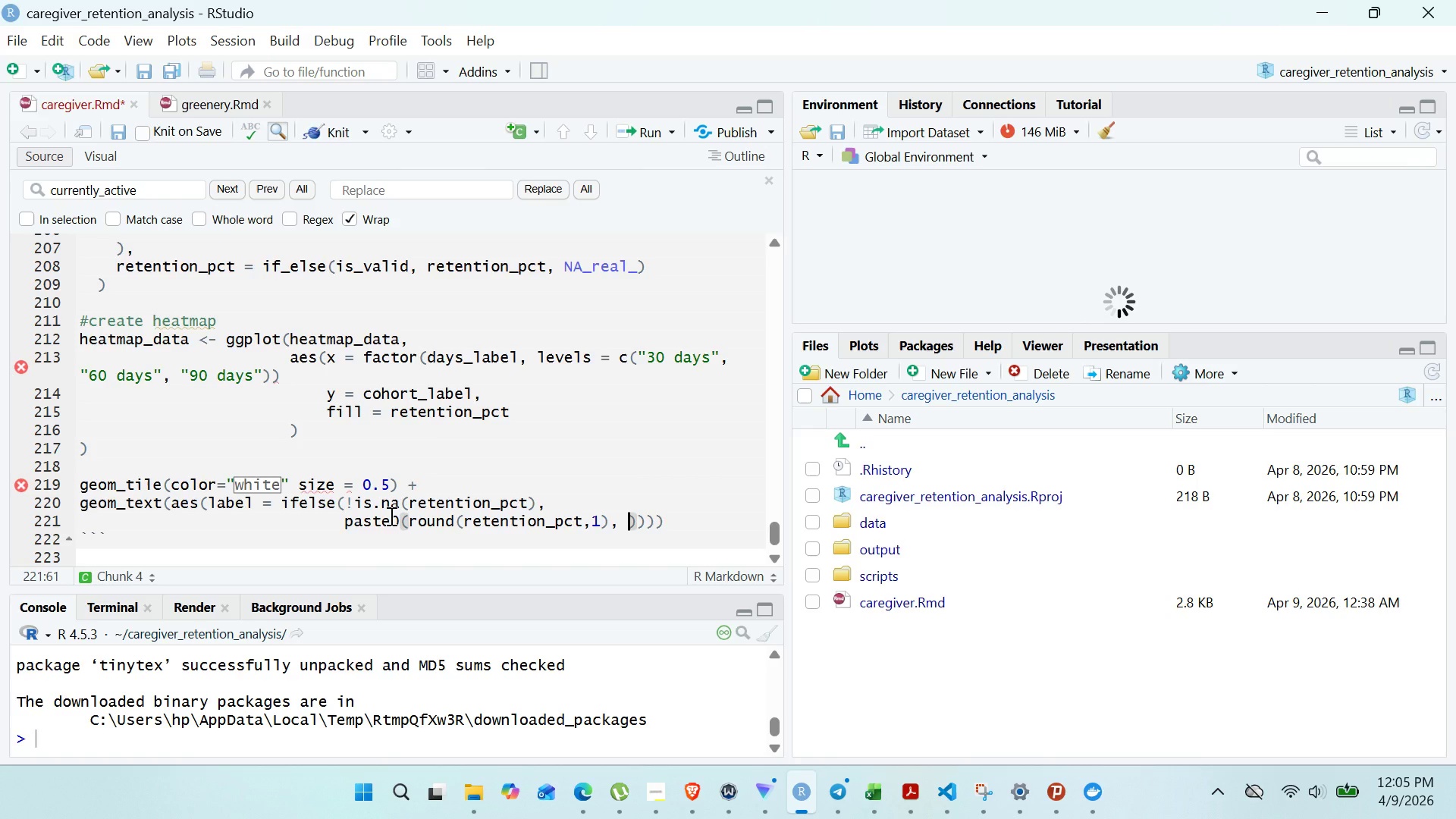 
key(Shift+Quote)
 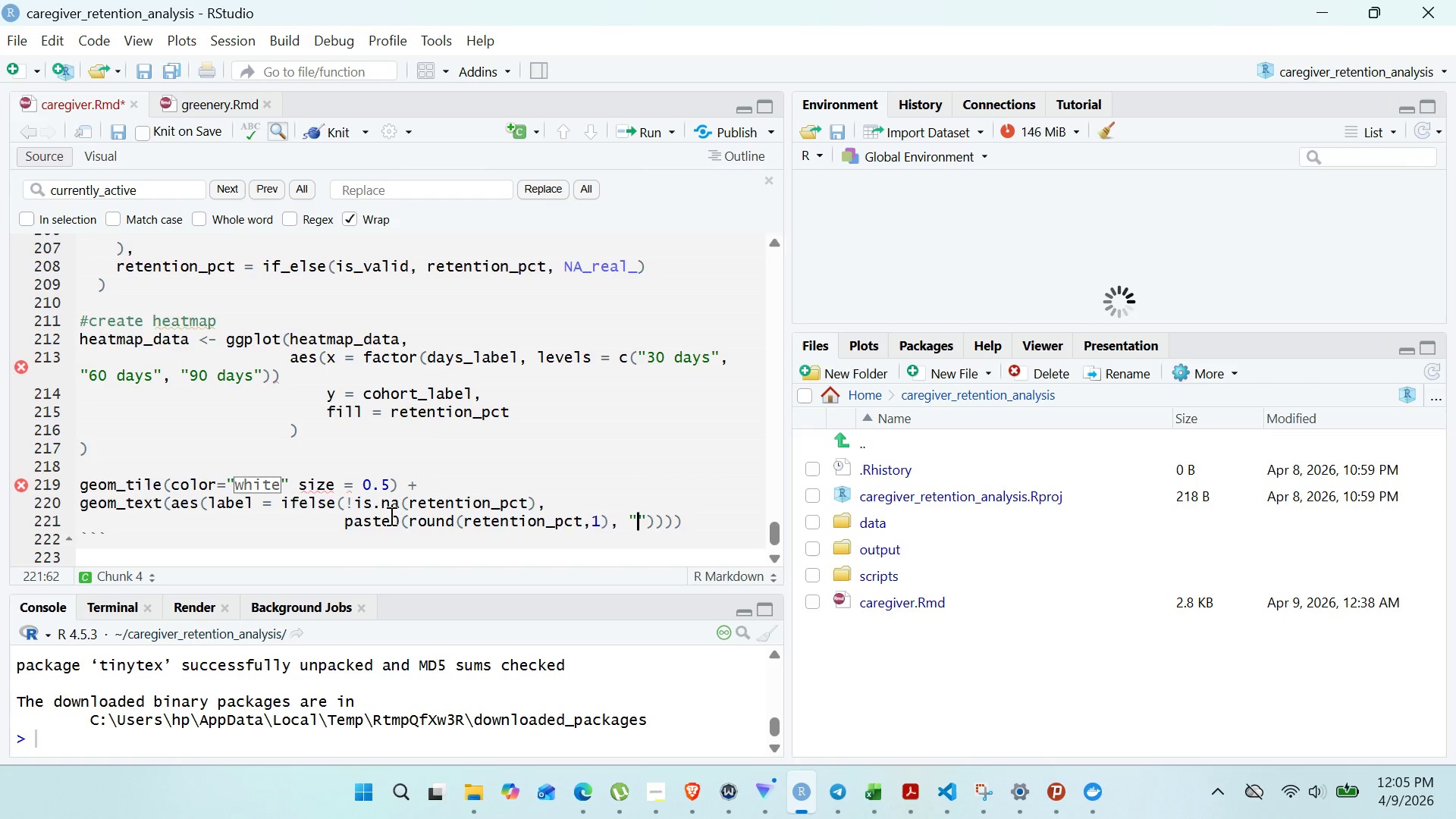 
key(Shift+ShiftRight)
 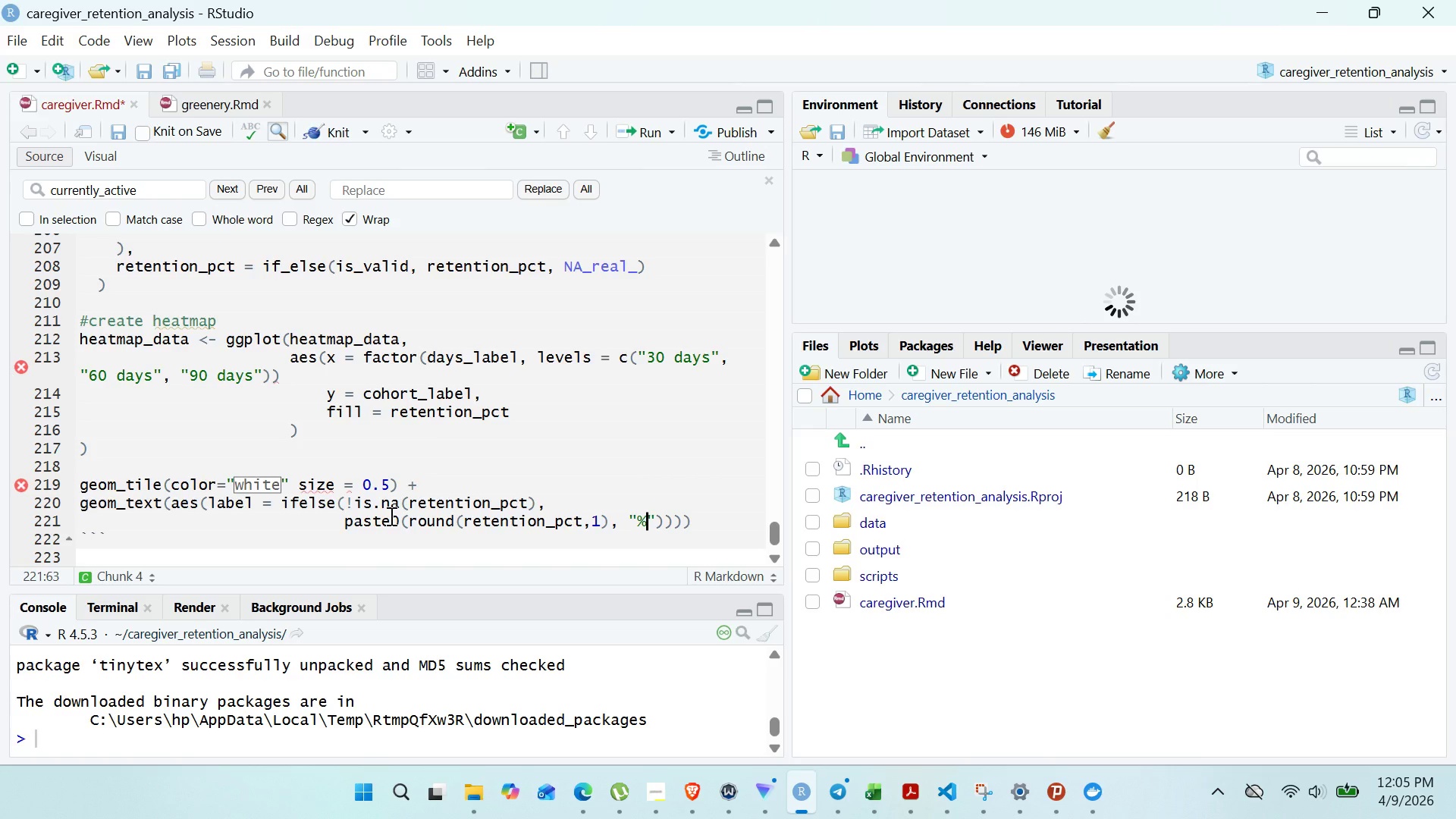 
key(Shift+5)
 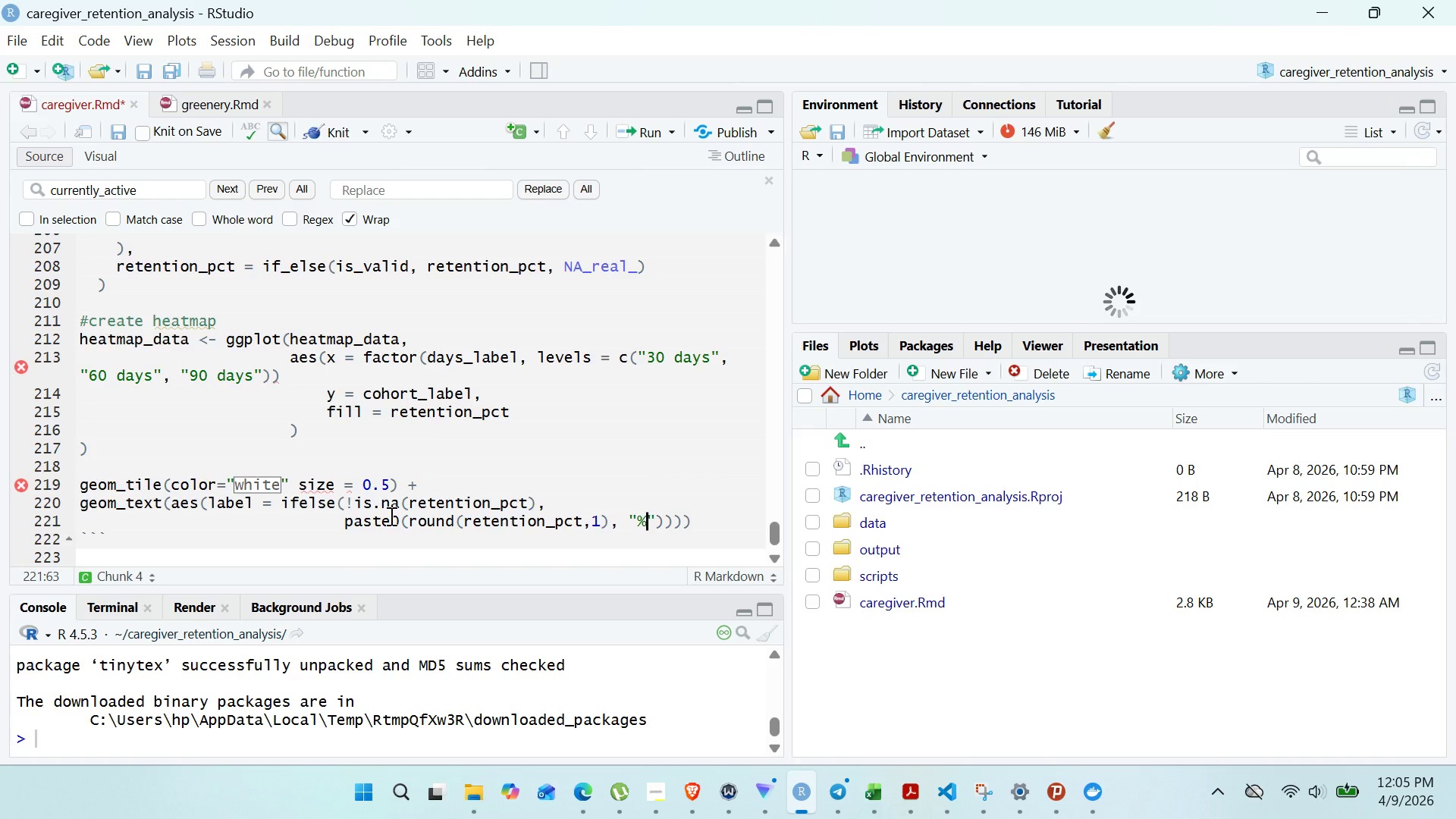 
key(ArrowRight)
 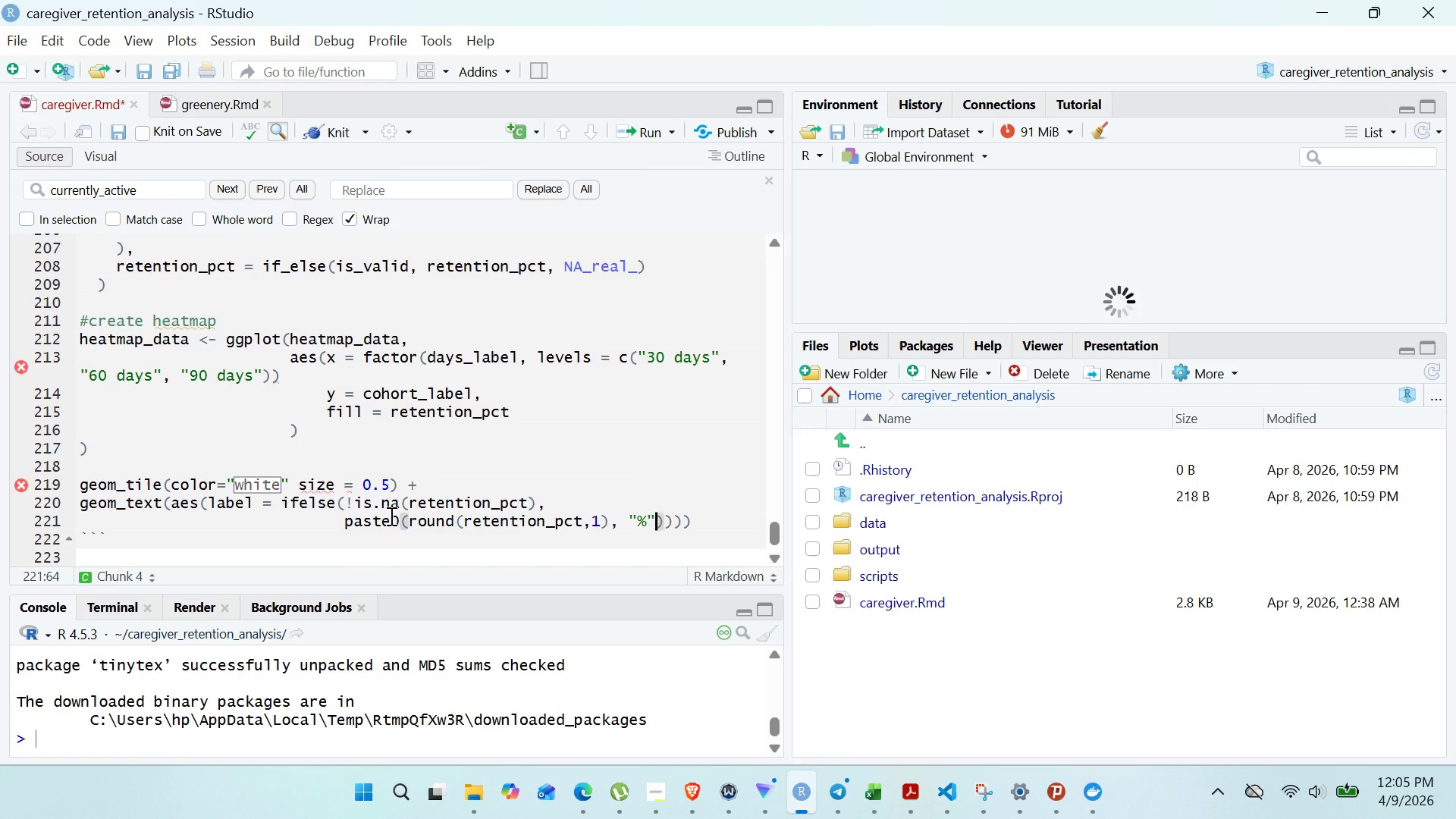 
key(ArrowRight)
 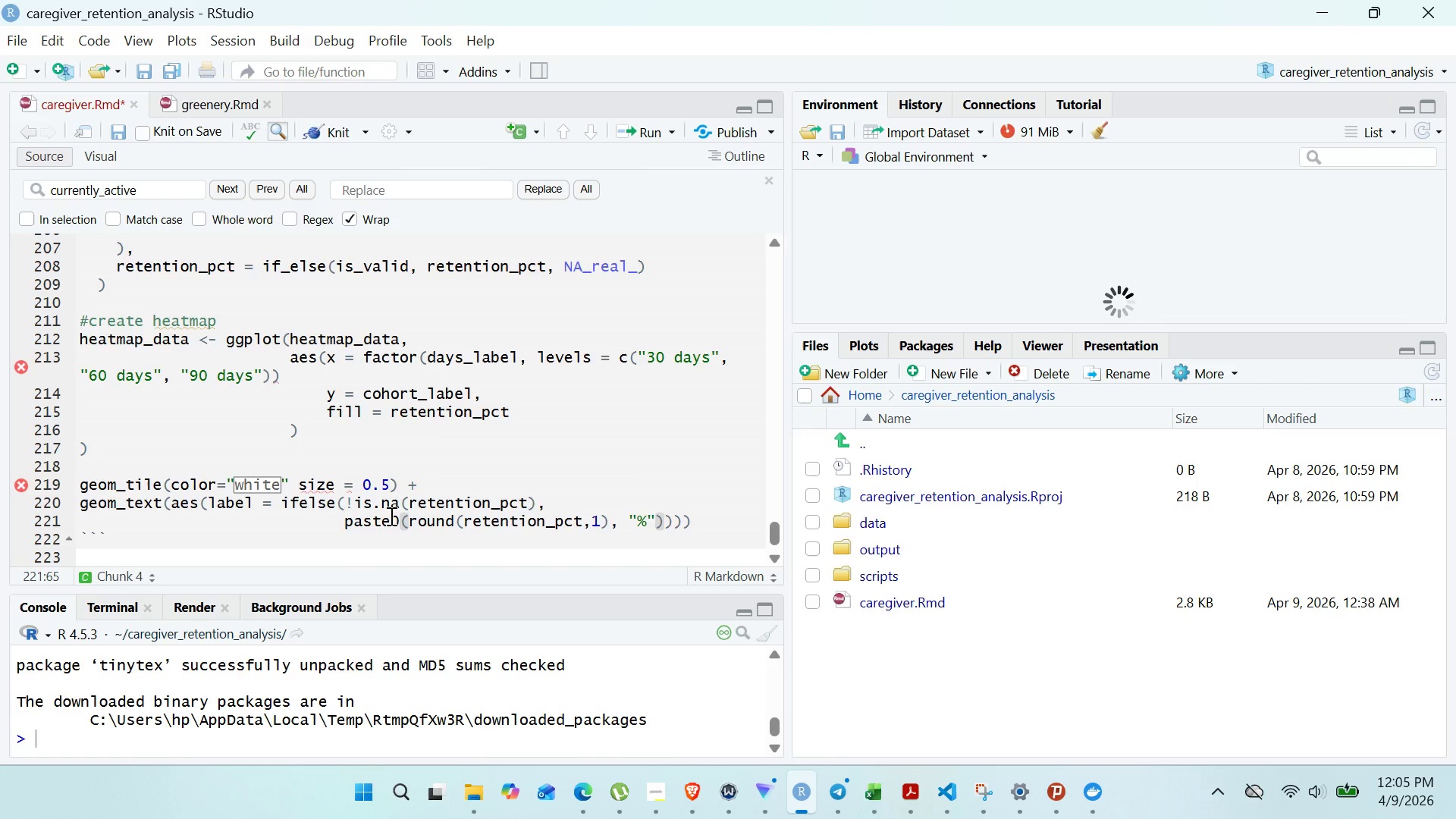 
key(Comma)
 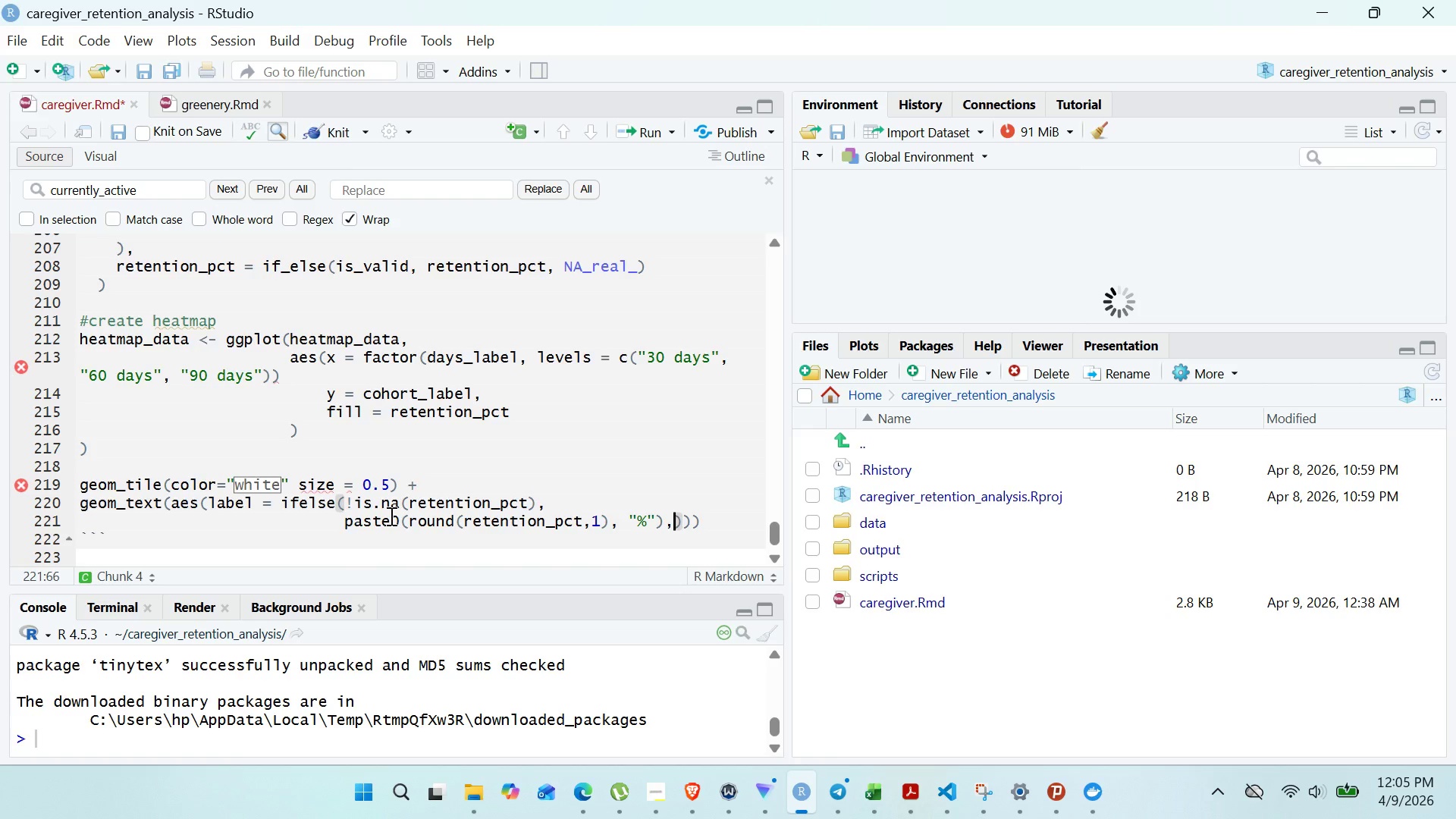 
key(Enter)
 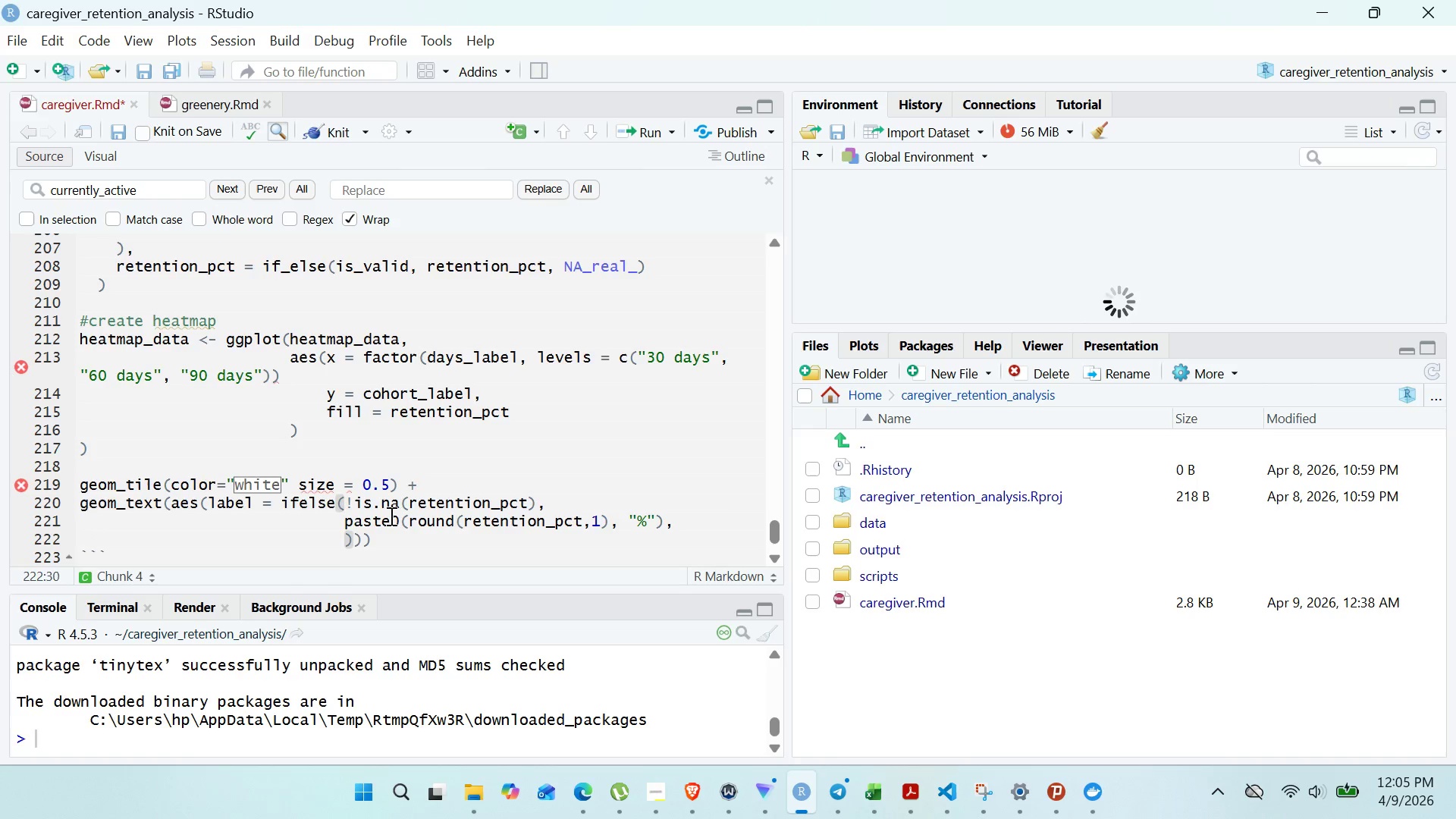 
key(Shift+Quote)
 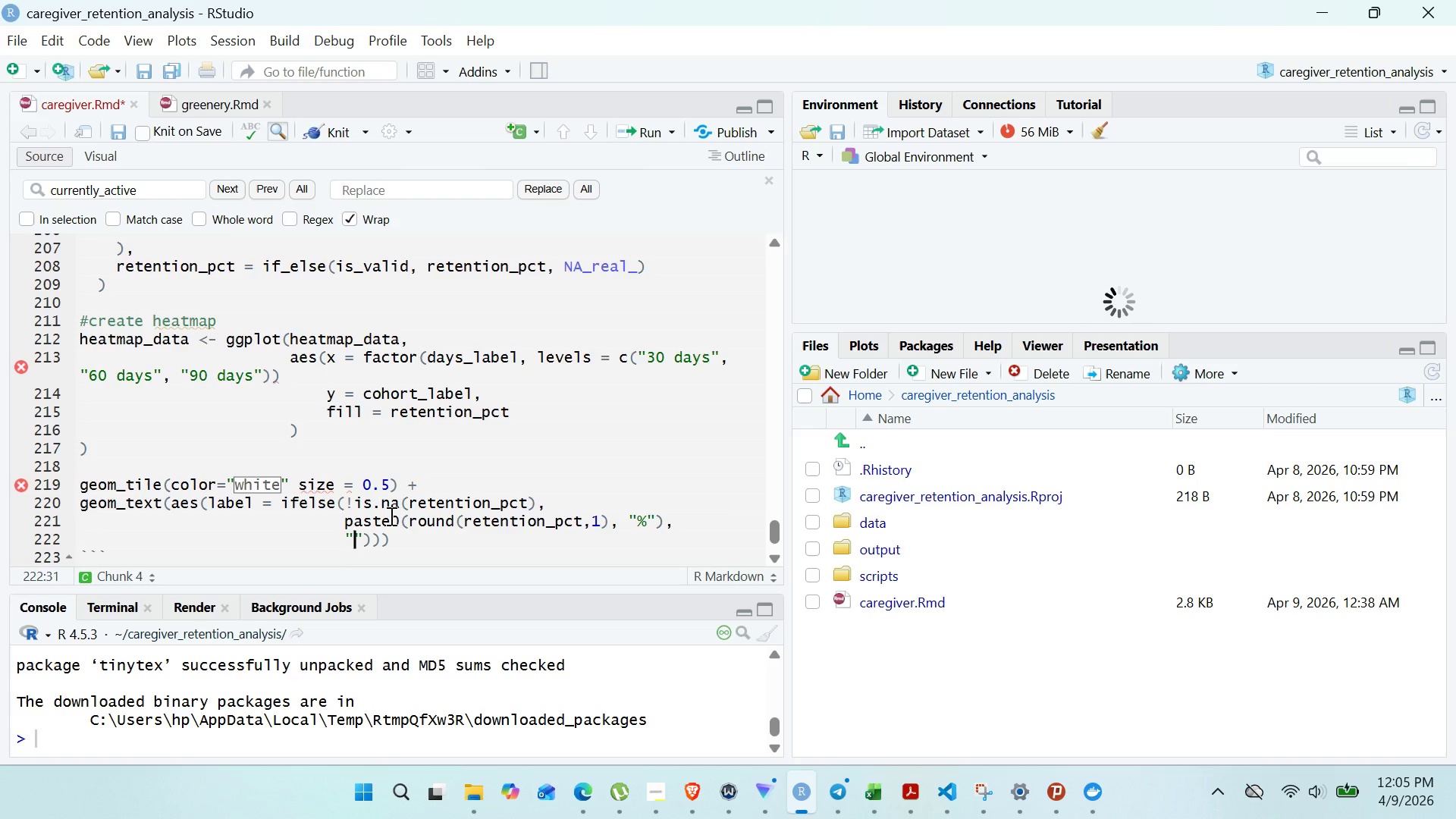 
key(Shift+Minus)
 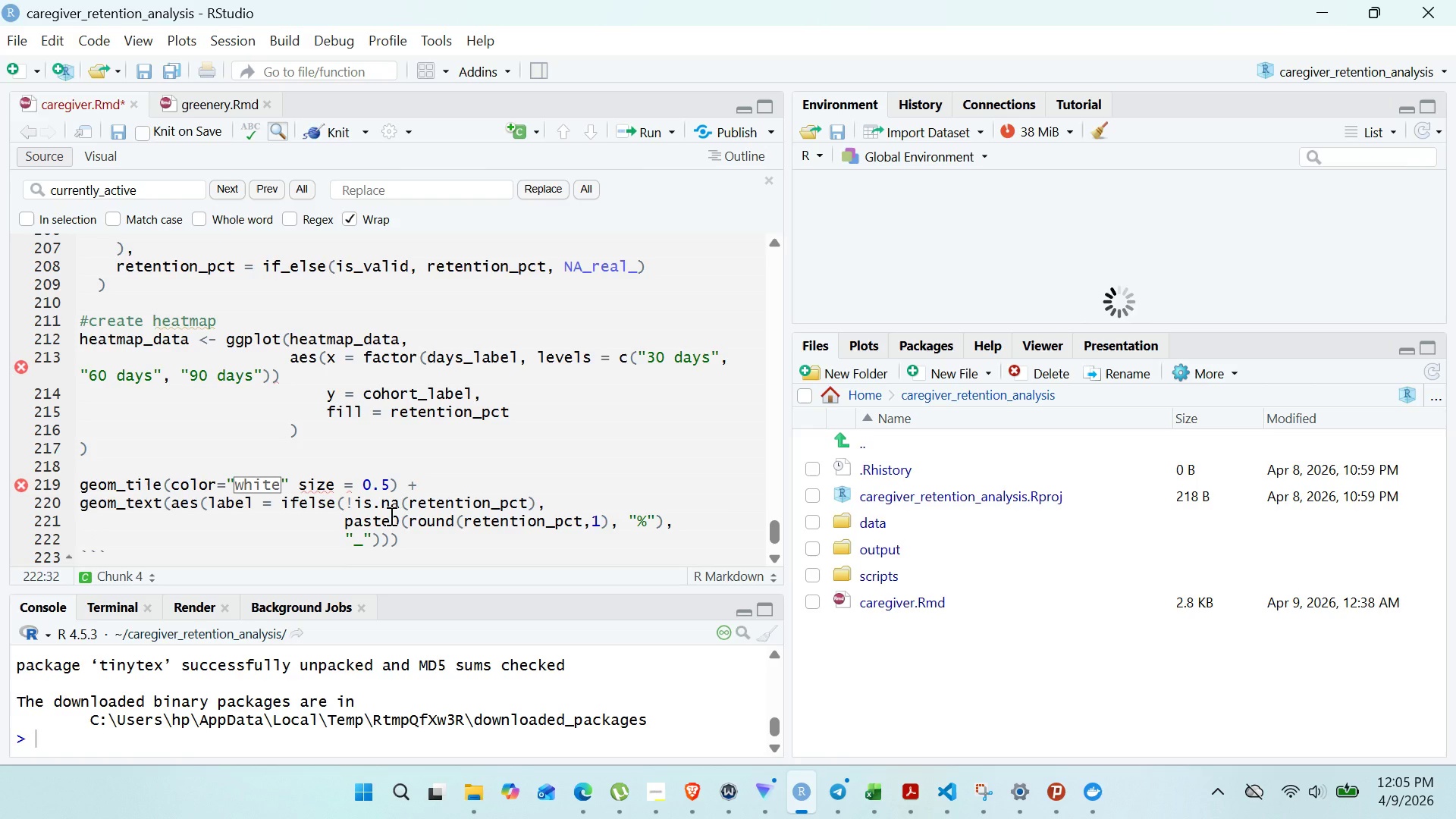 
key(ArrowRight)
 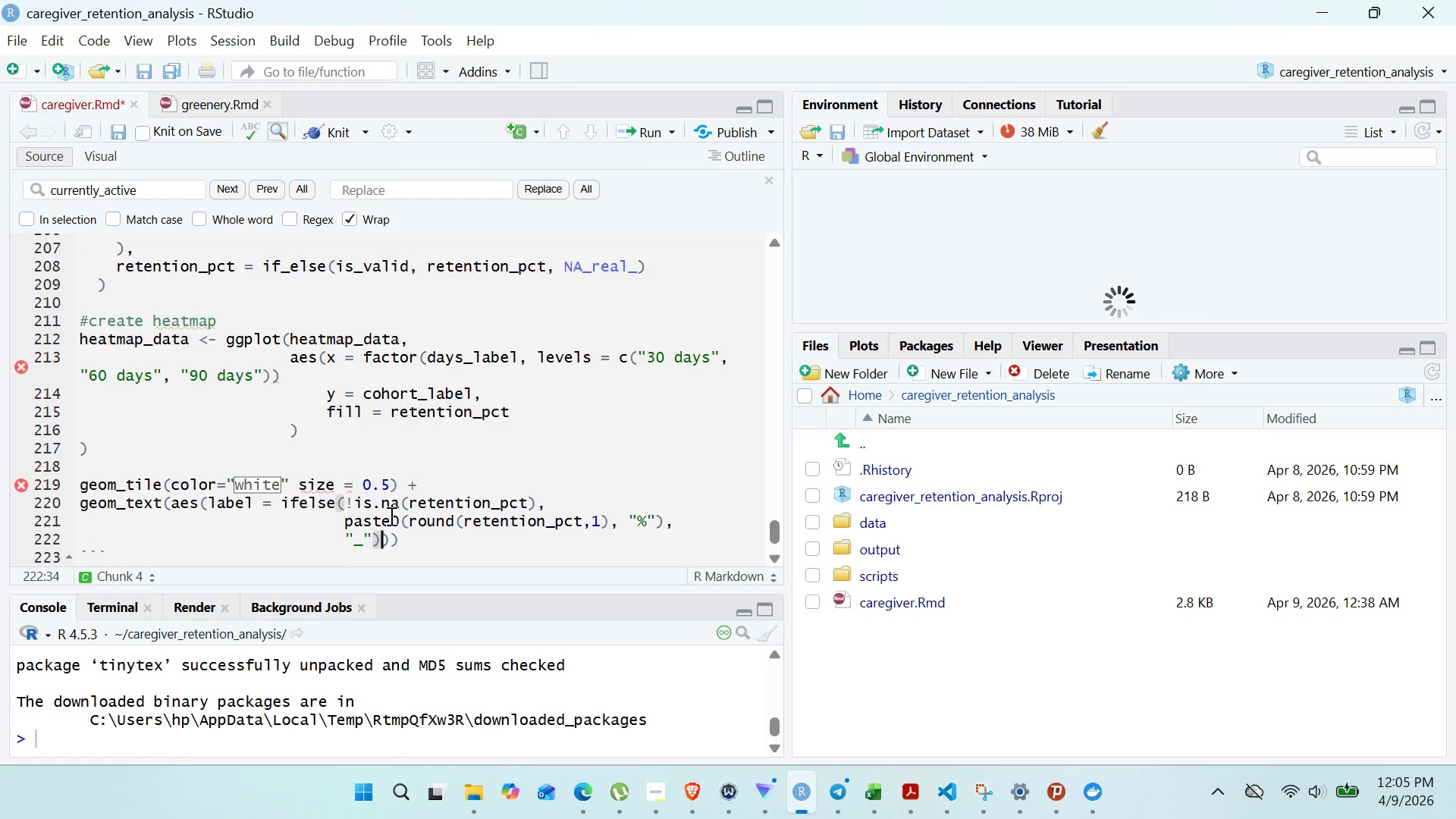 
key(ArrowRight)
 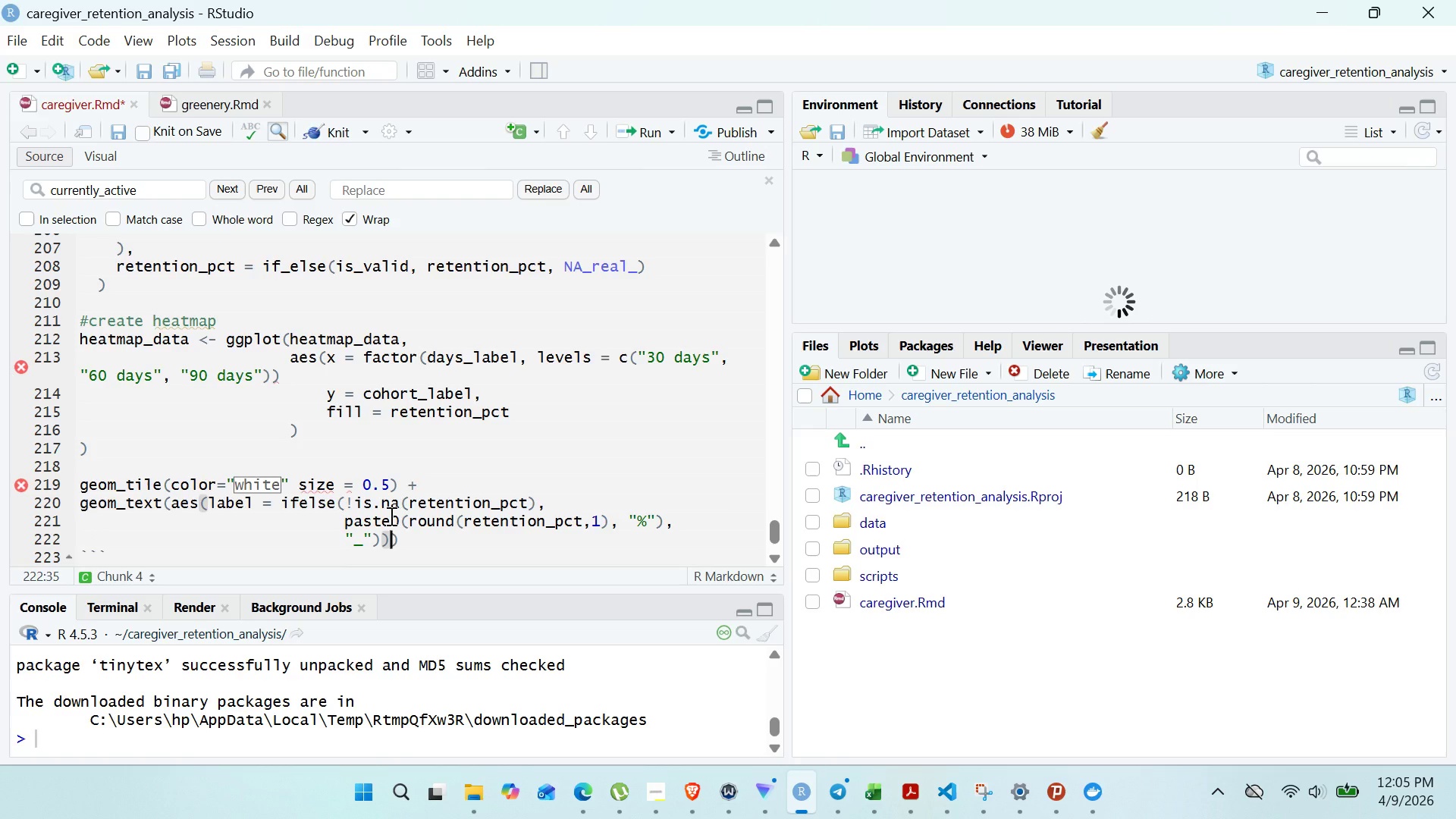 
key(ArrowRight)
 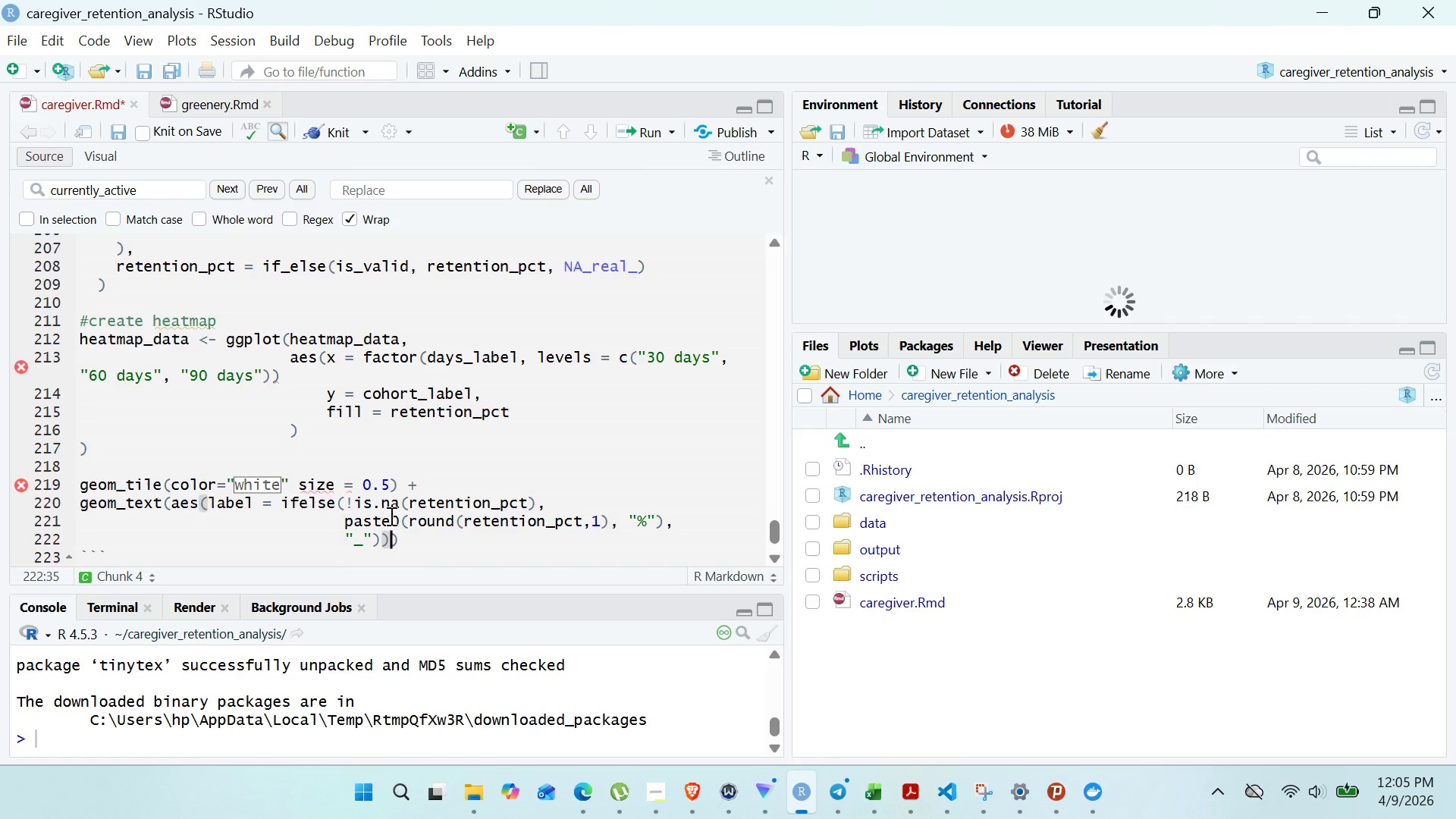 
key(Comma)
 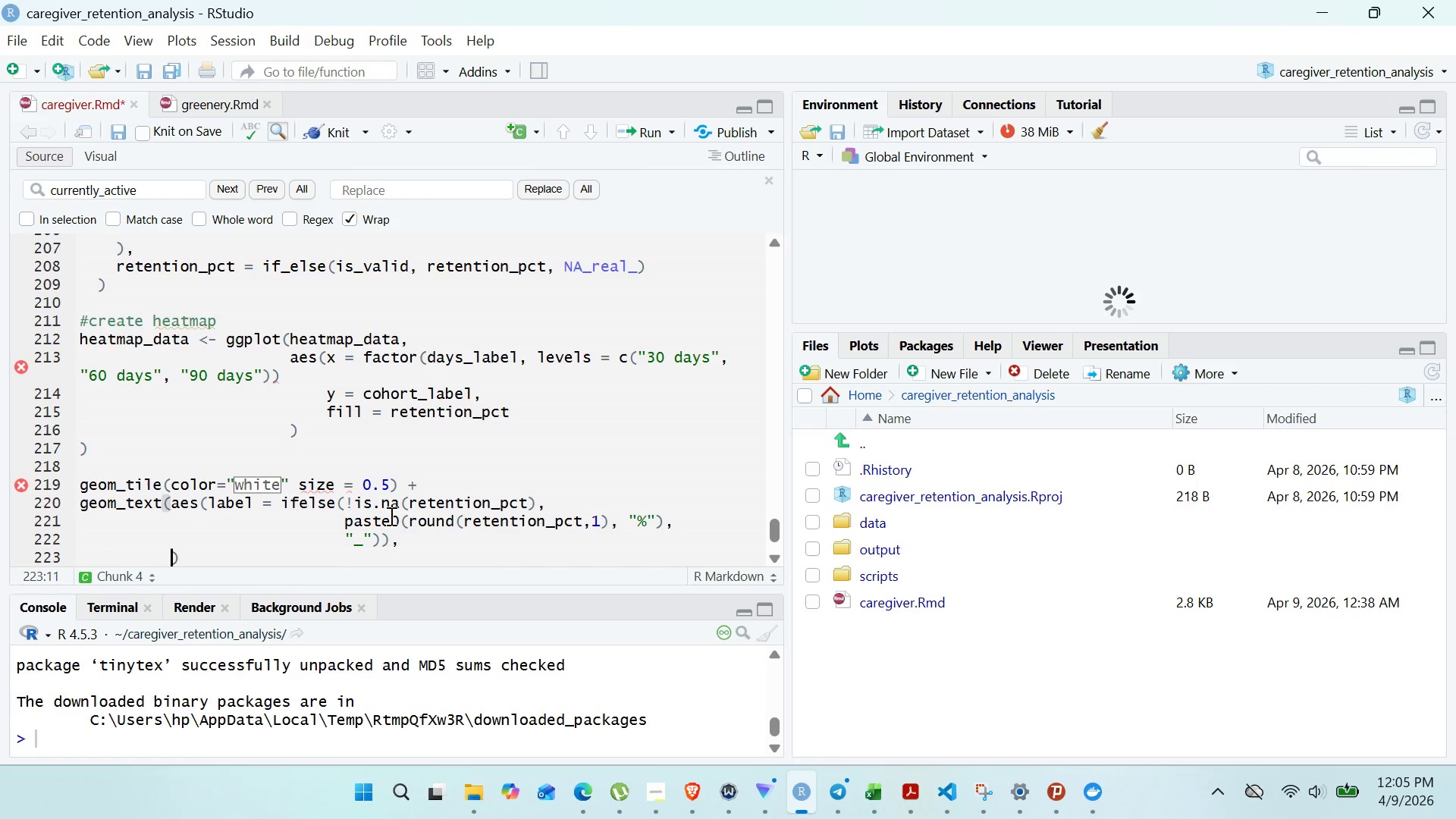 
key(Enter)
 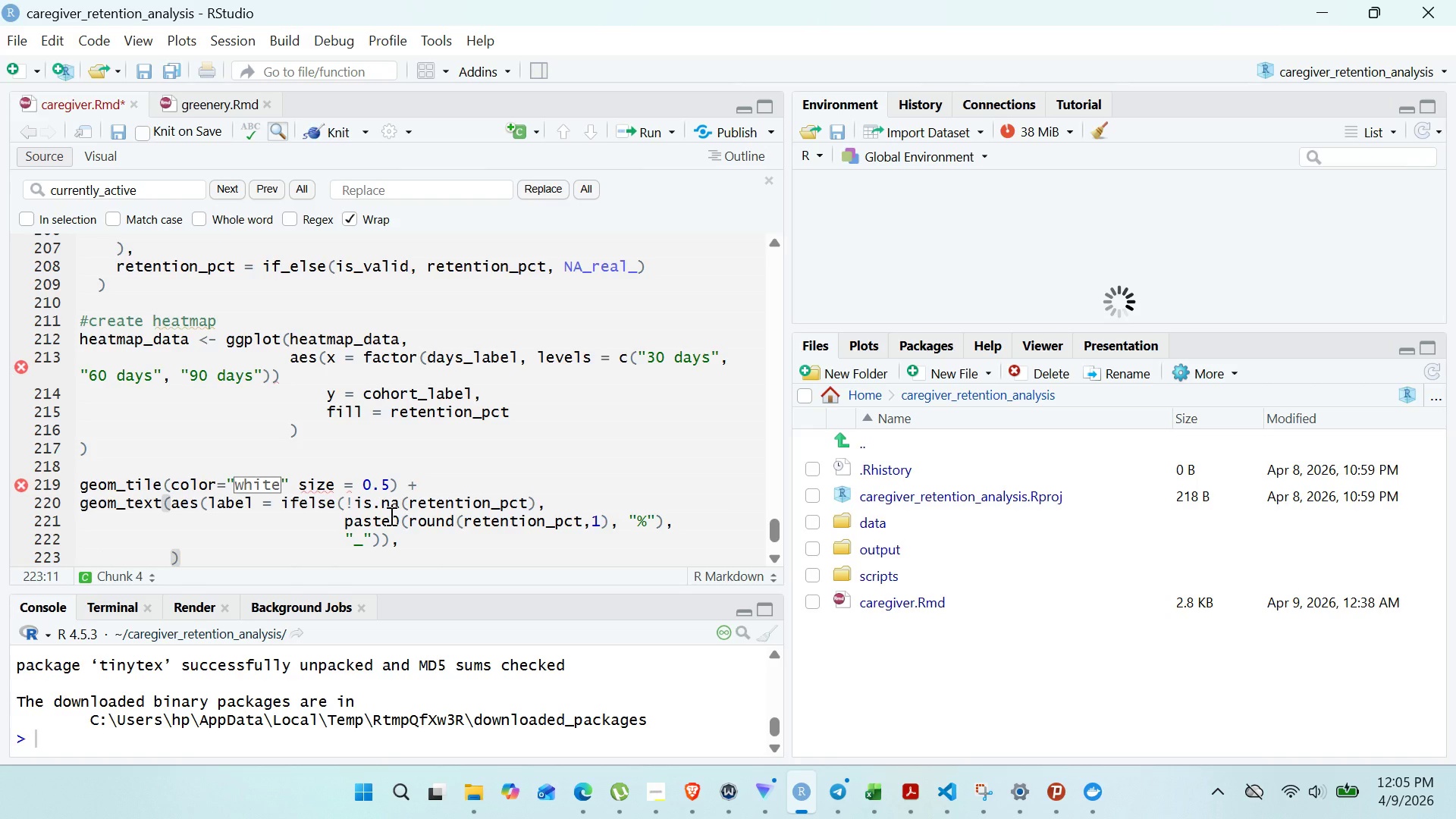 
type(color = "black)
 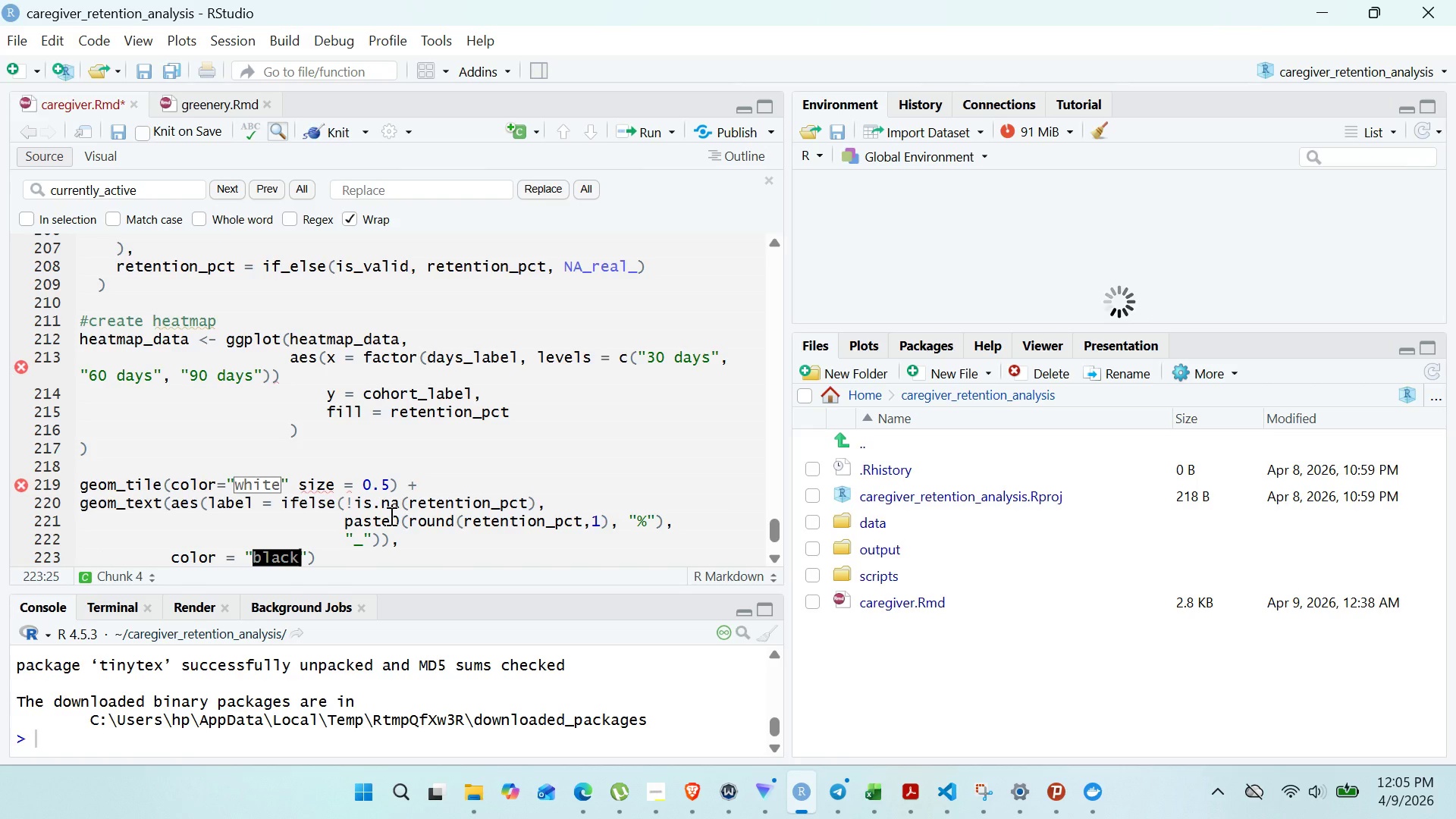 
key(ArrowRight)
 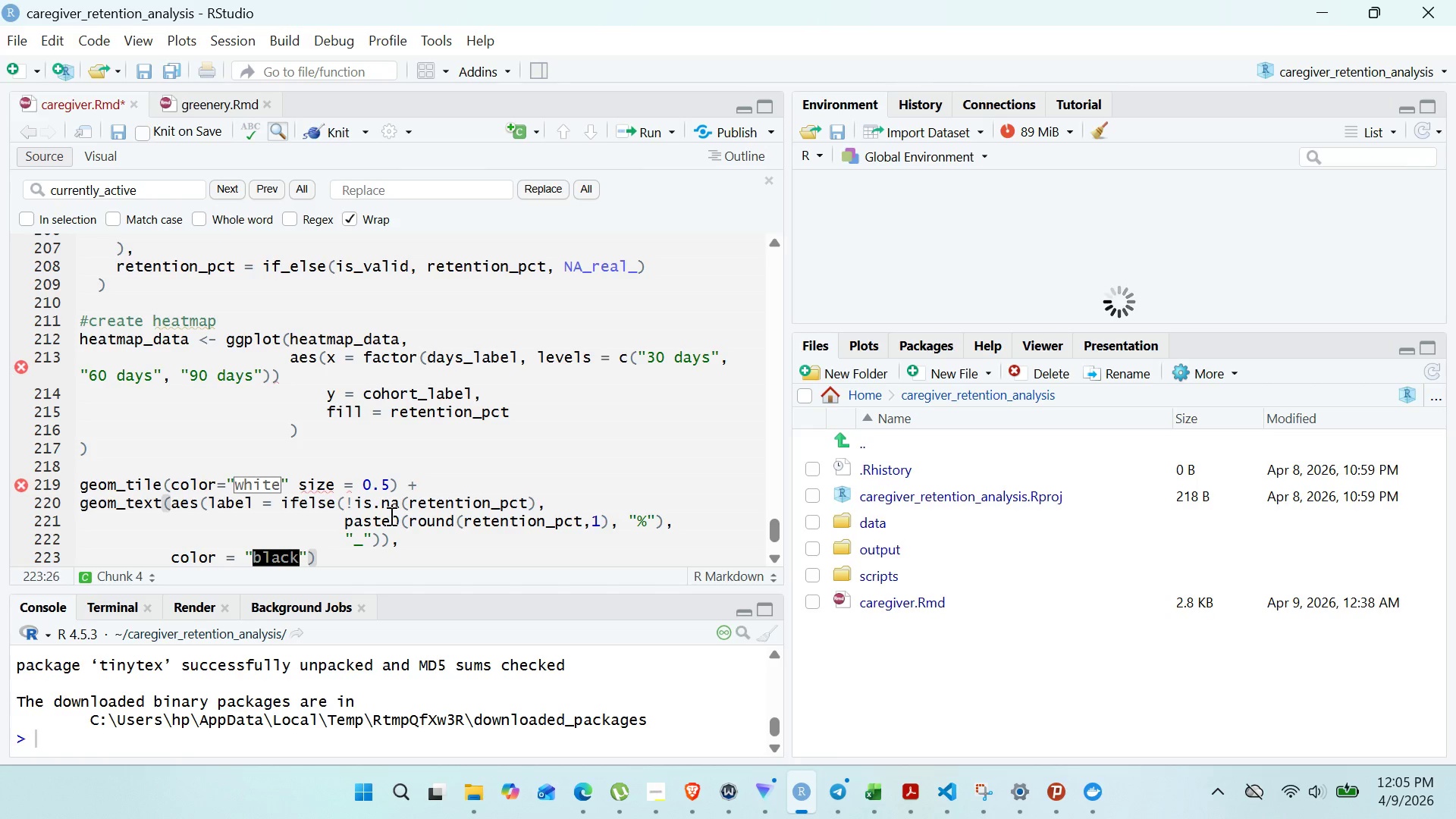 
type(, size)
 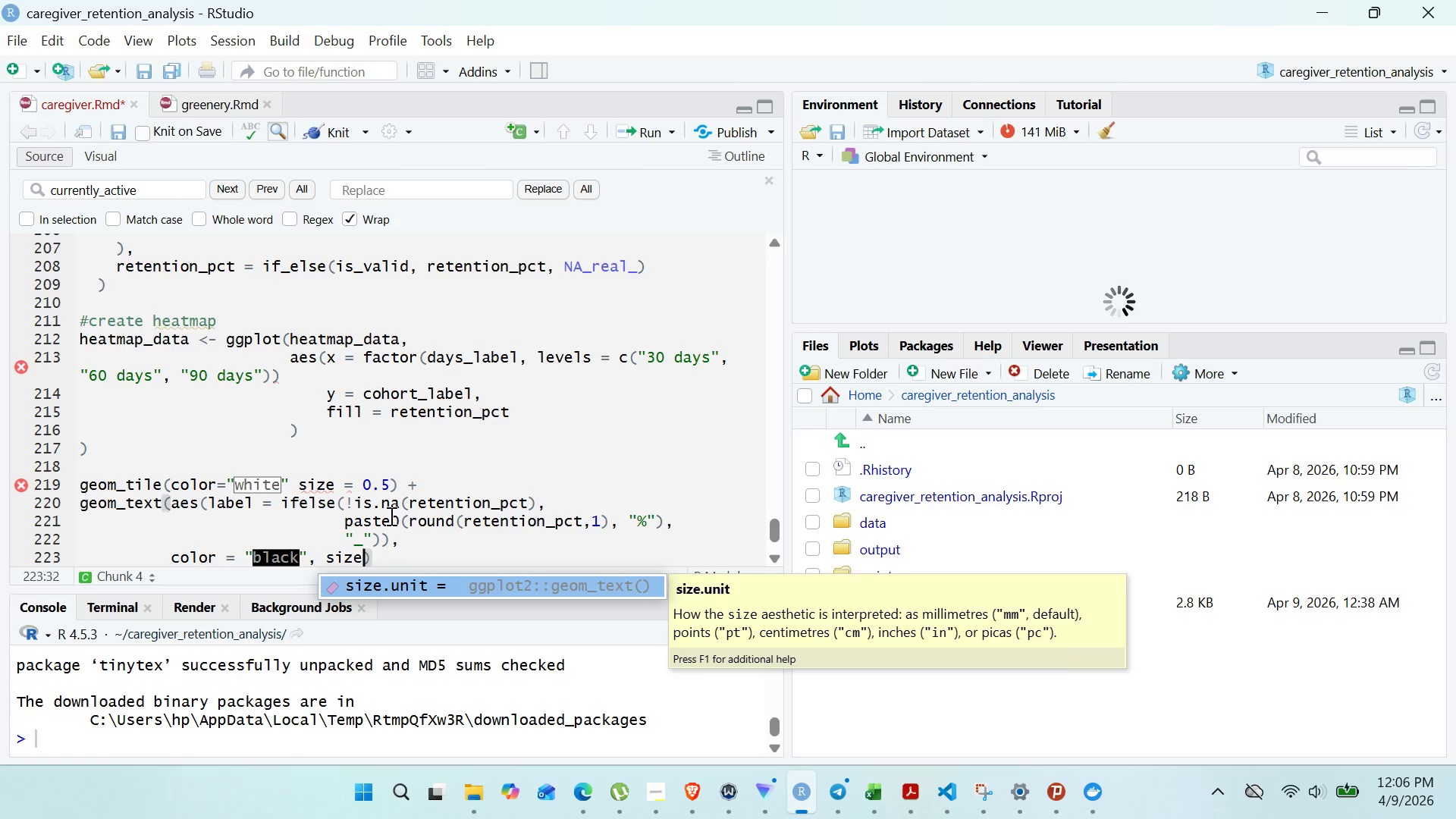 
key(Space)
 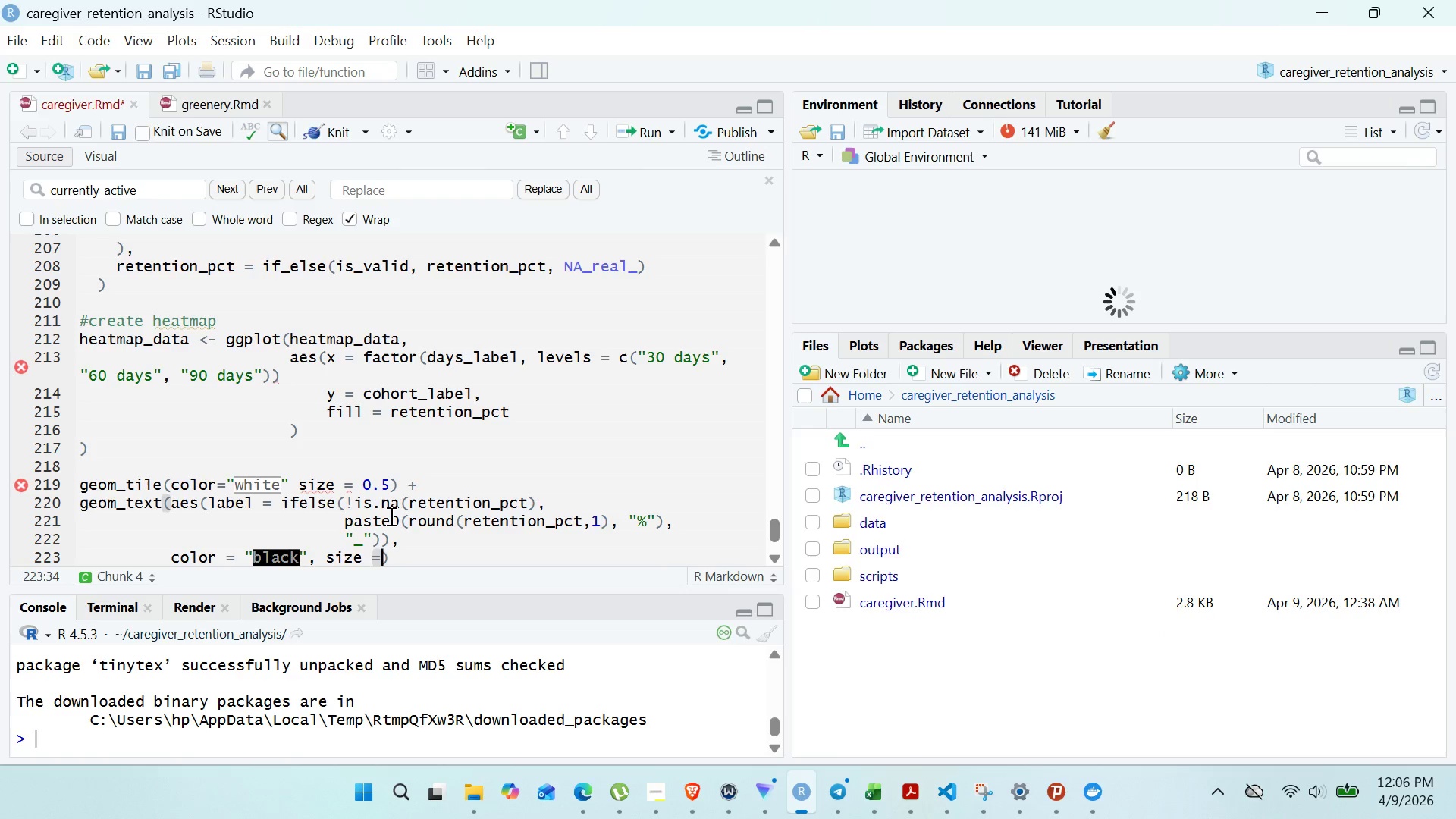 
key(Equal)
 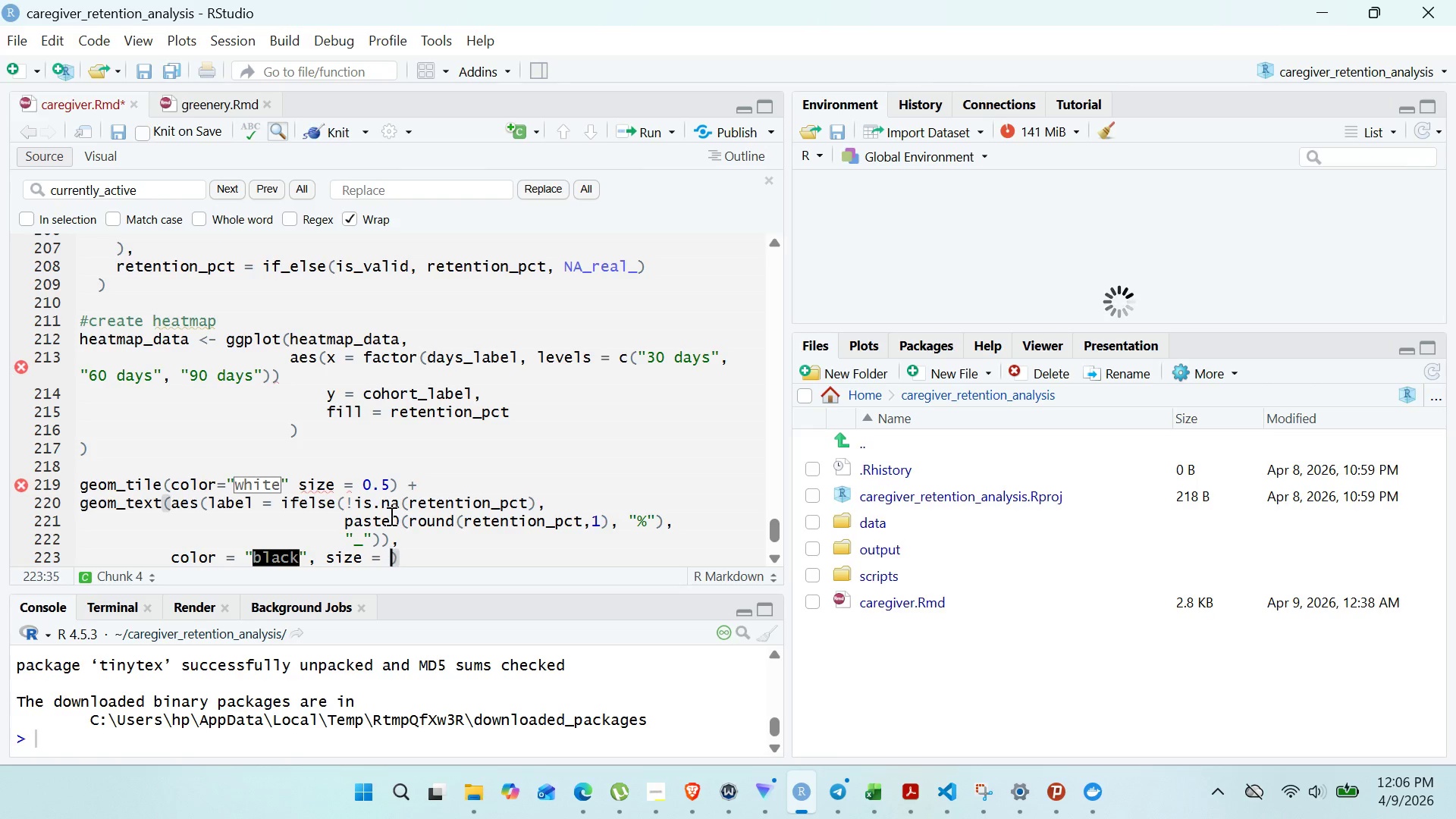 
key(Space)
 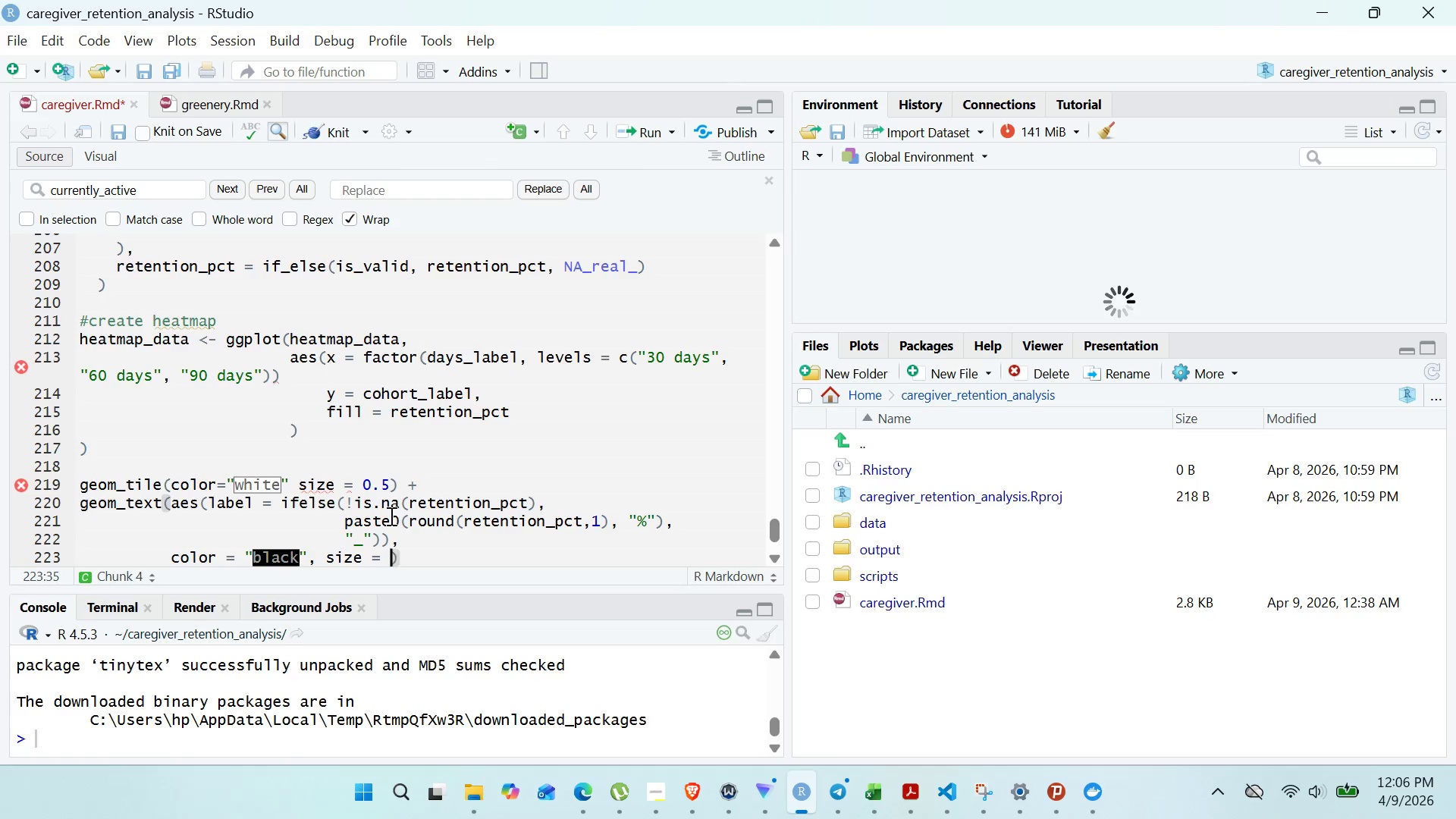 
key(3)
 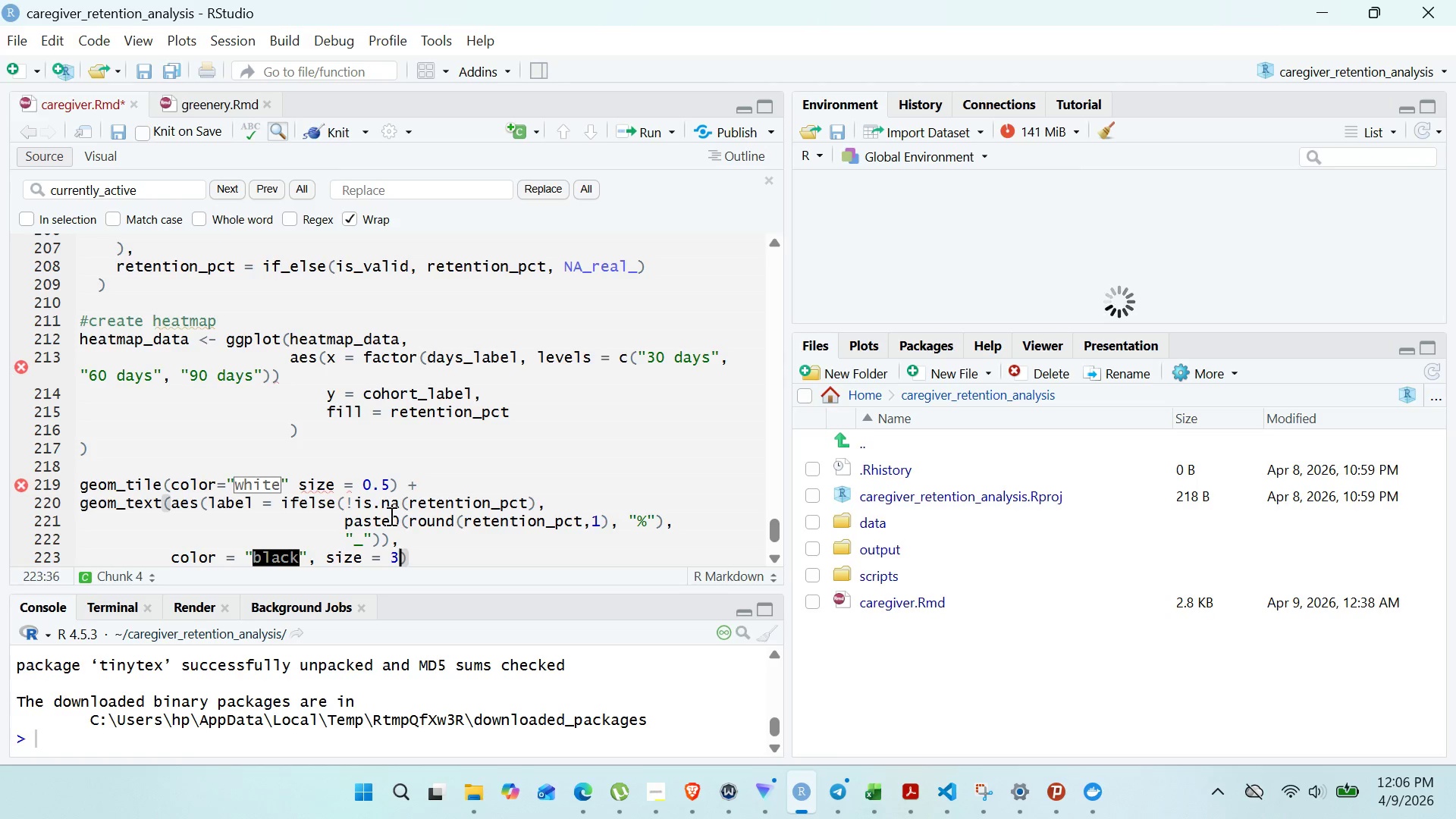 
key(ArrowRight)
 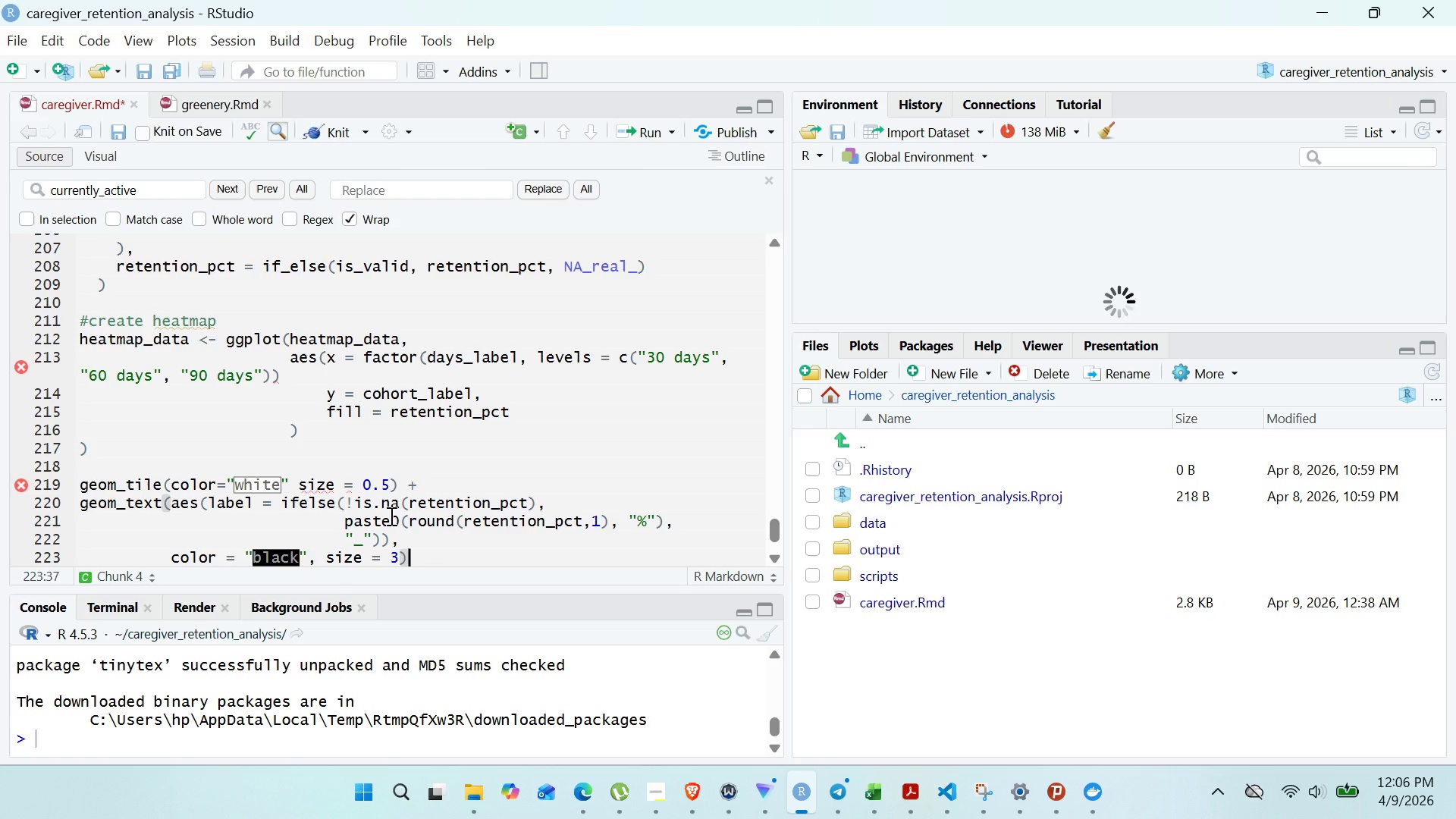 
key(Space)
 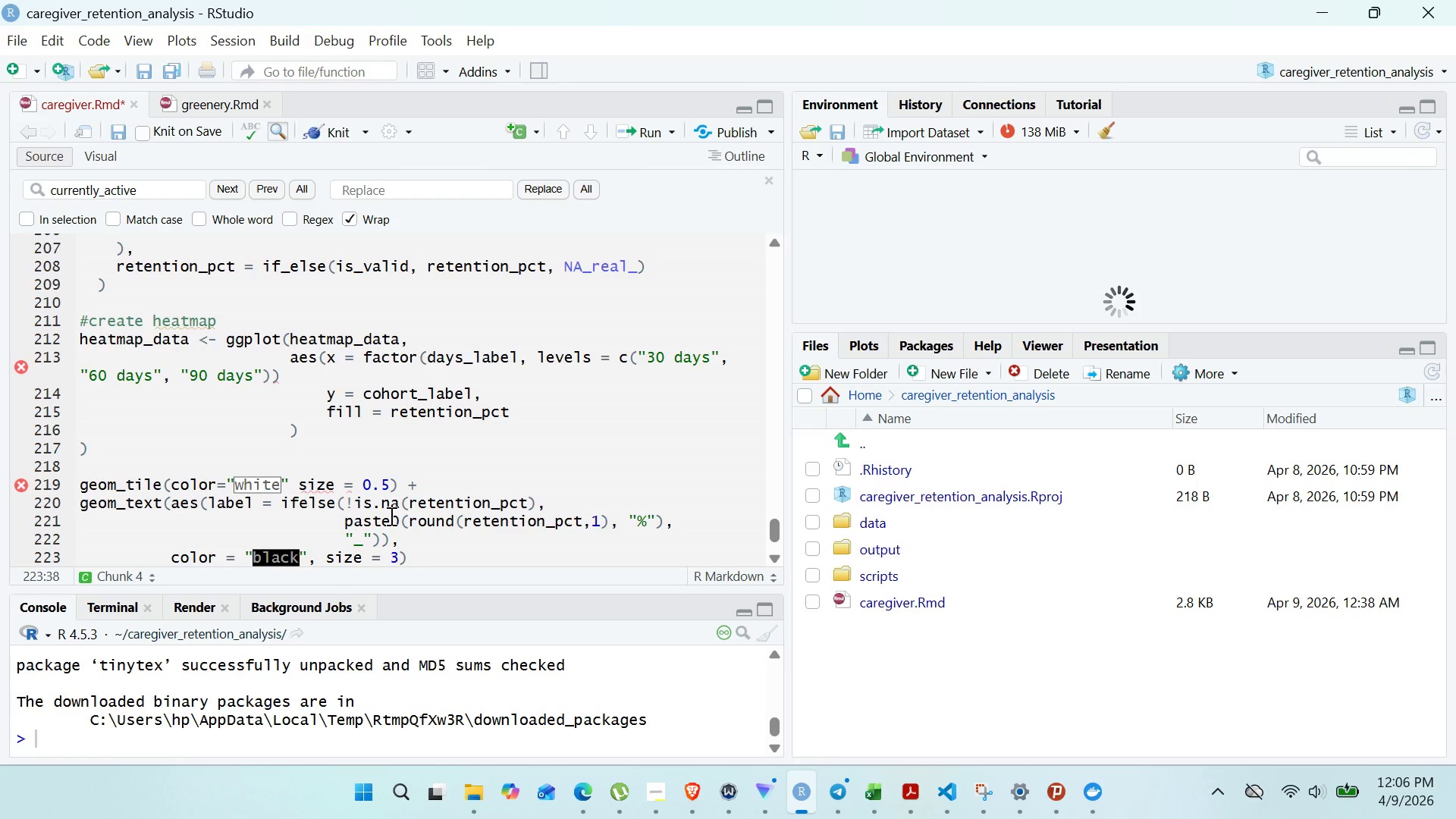 
key(Shift+Equal)
 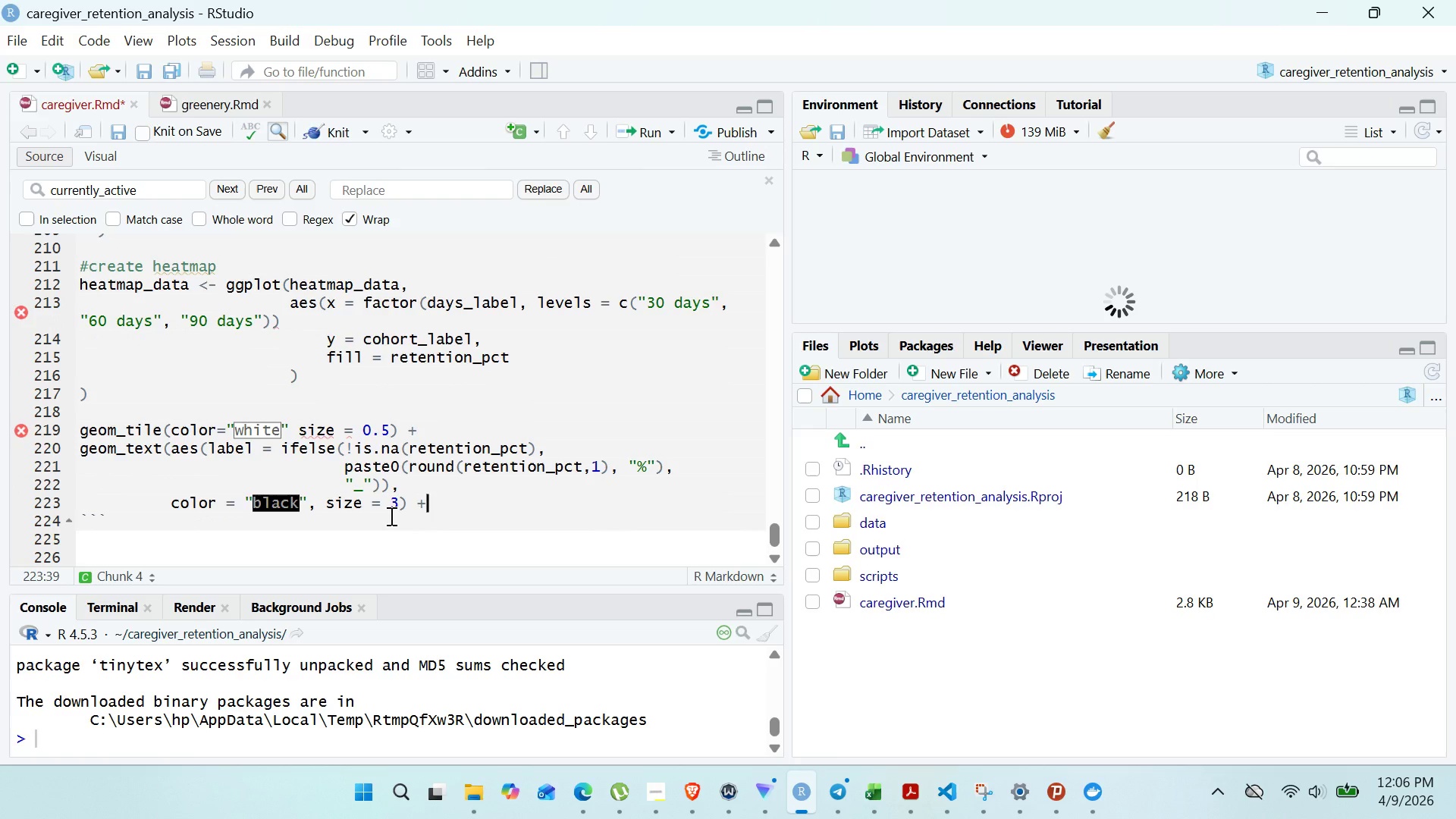 
wait(6.84)
 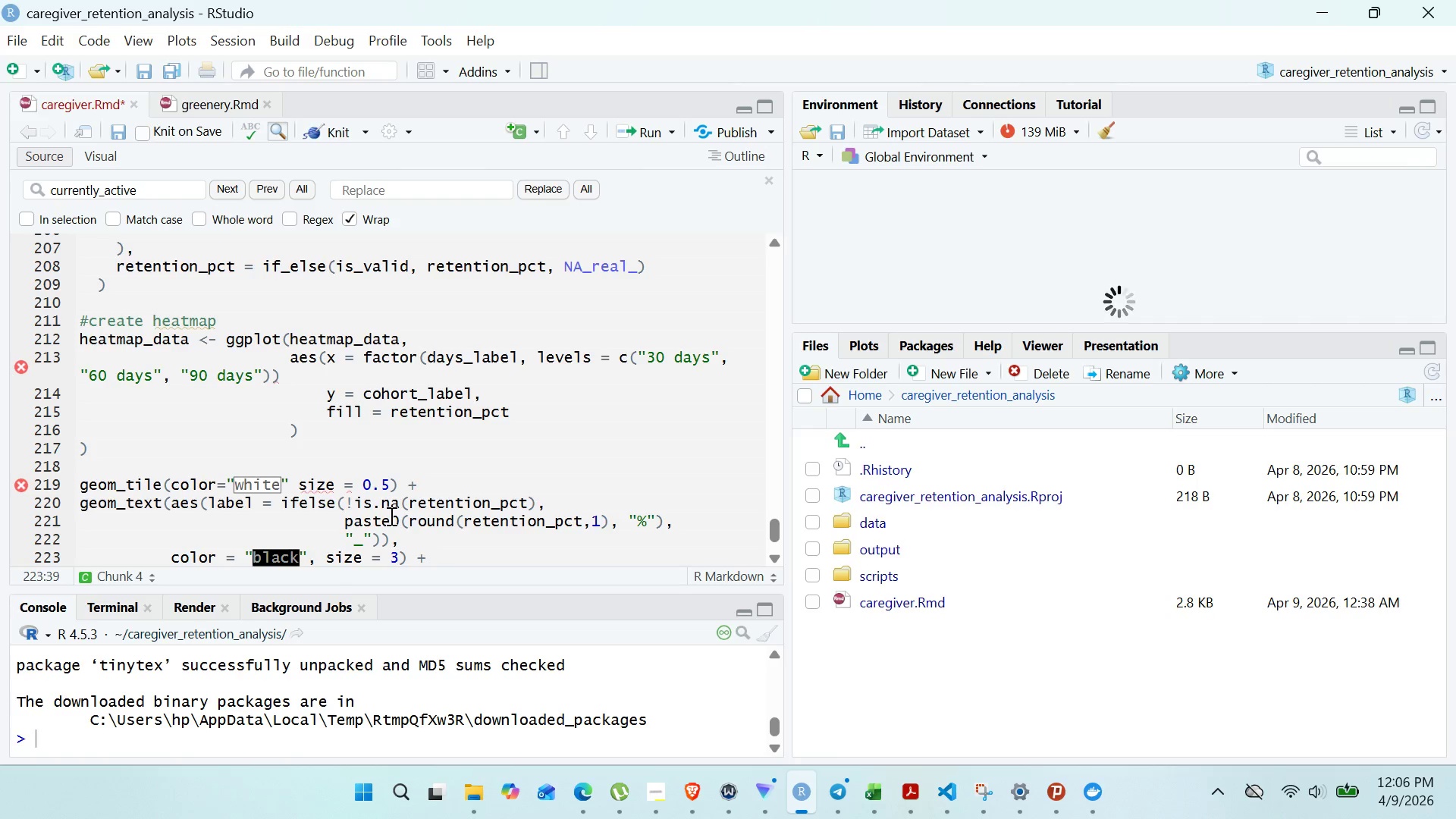 
key(Enter)
 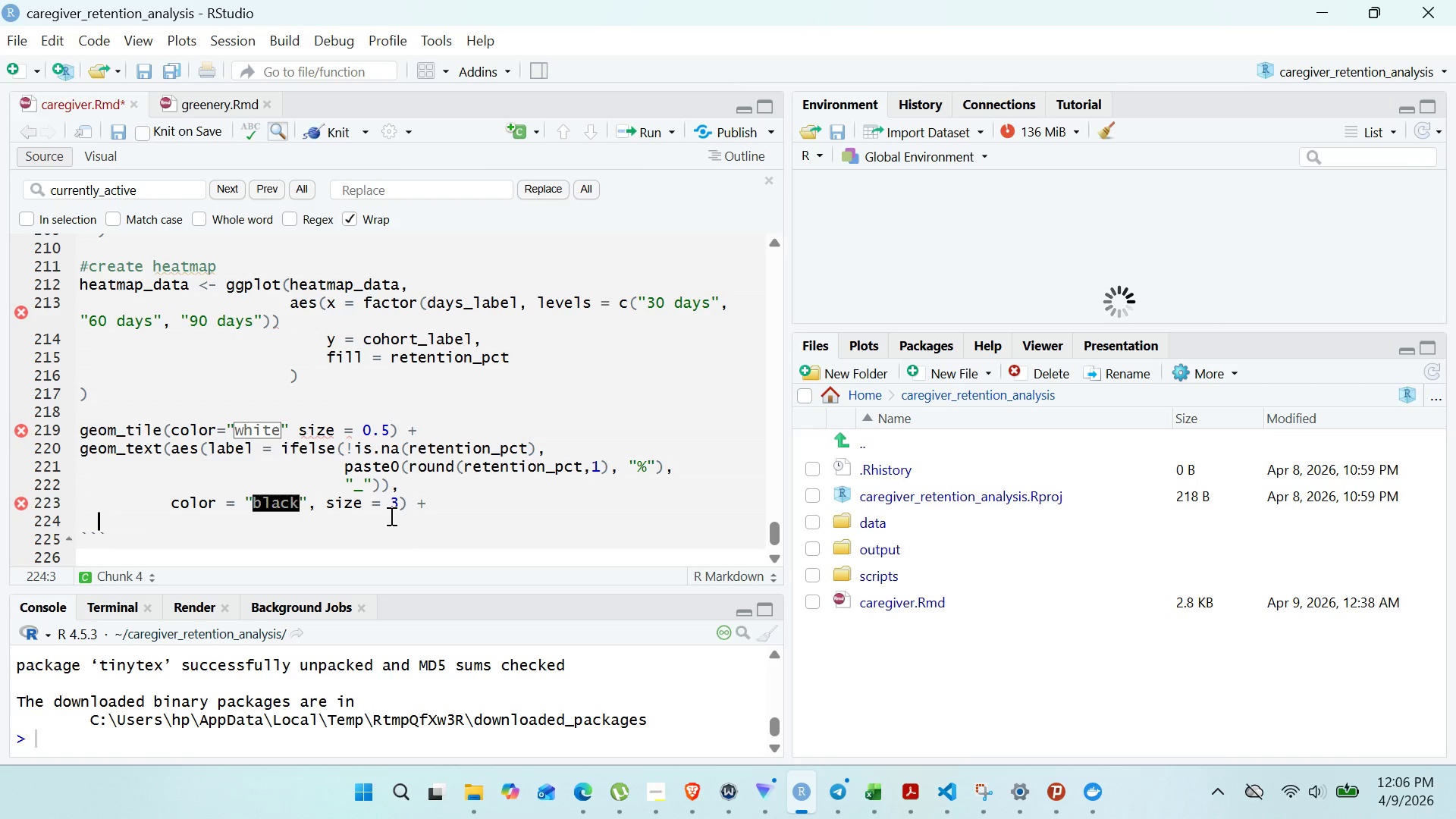 
wait(6.88)
 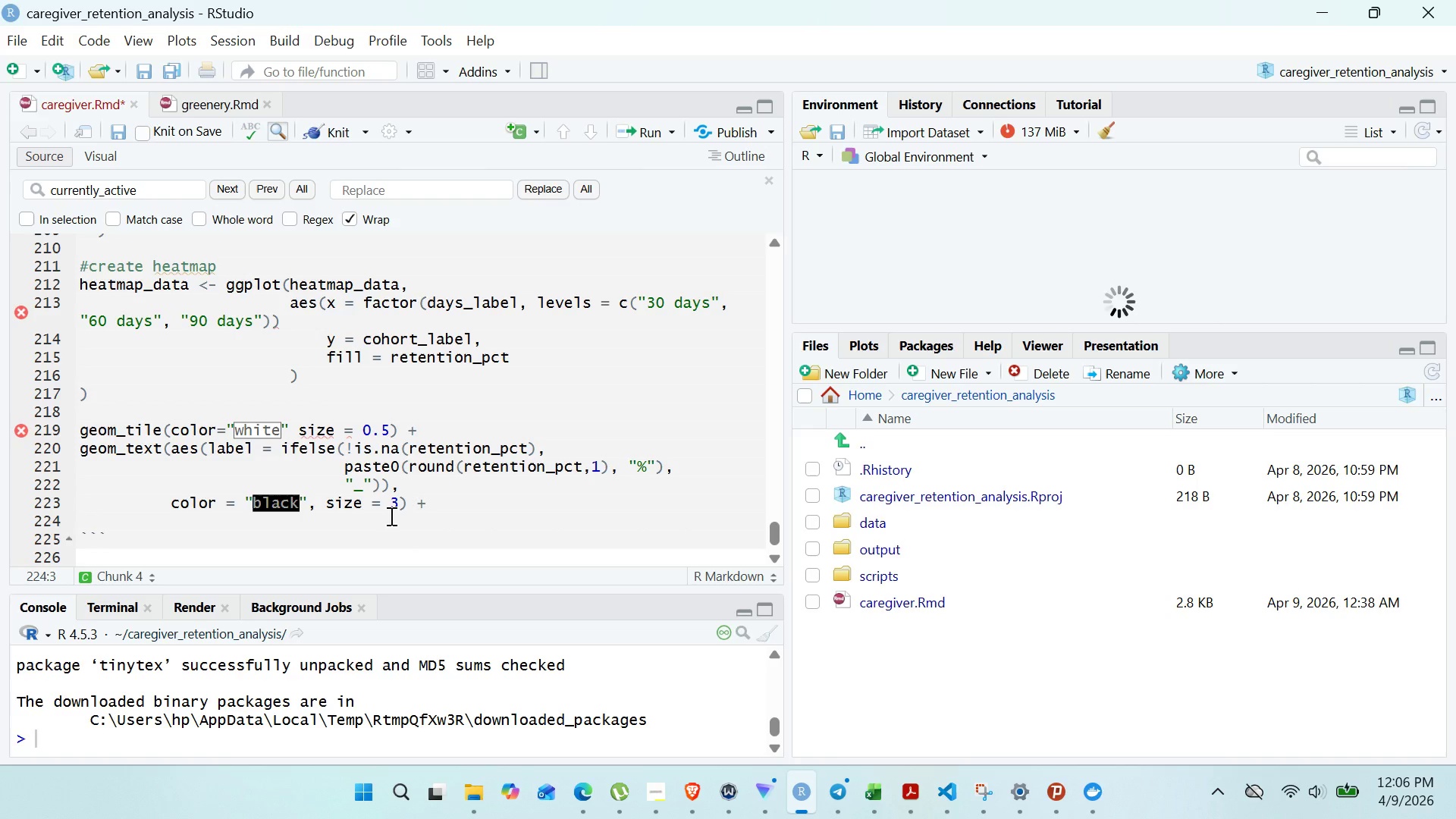 
type(scale)
 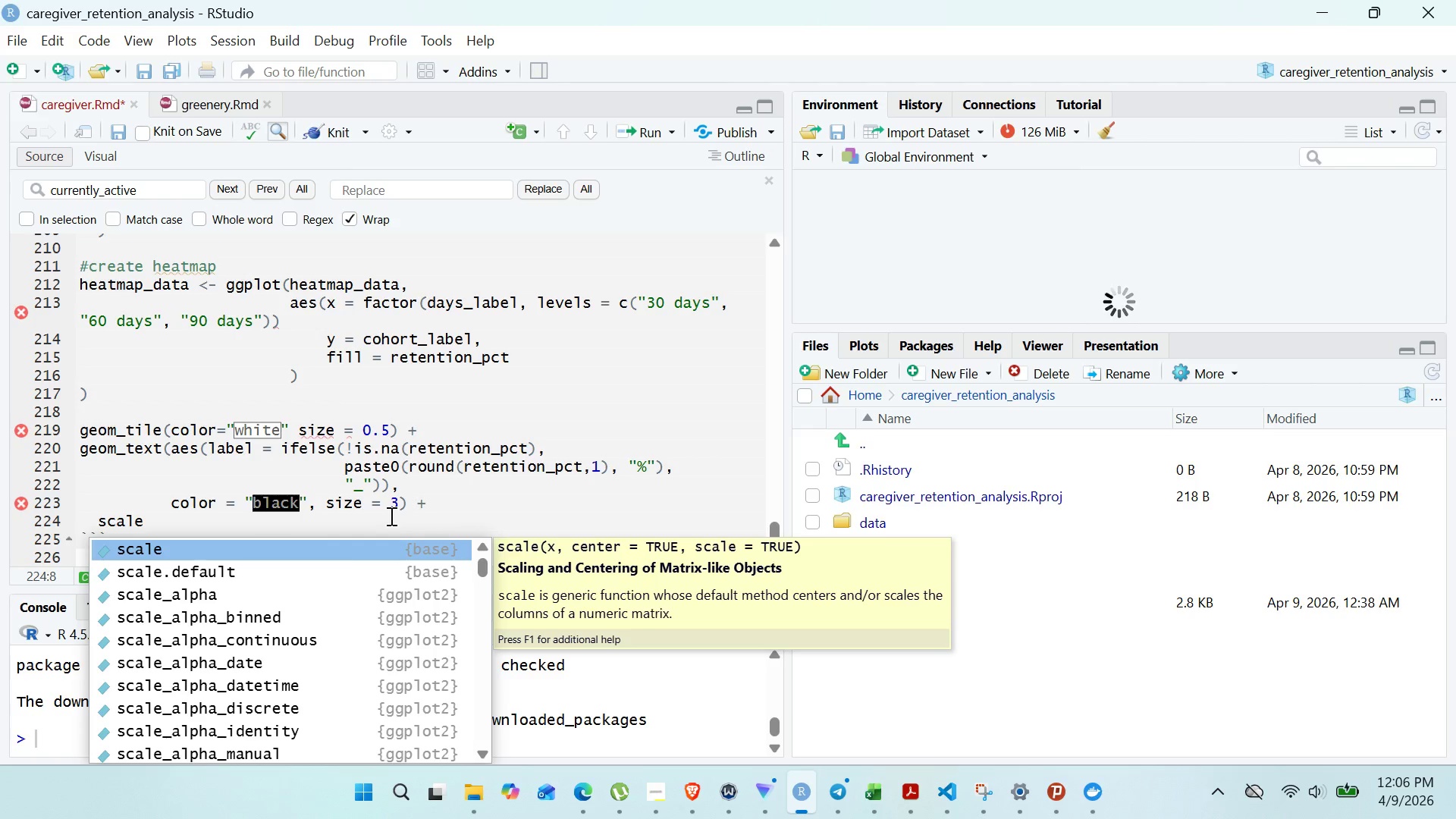 
type(_fill)
 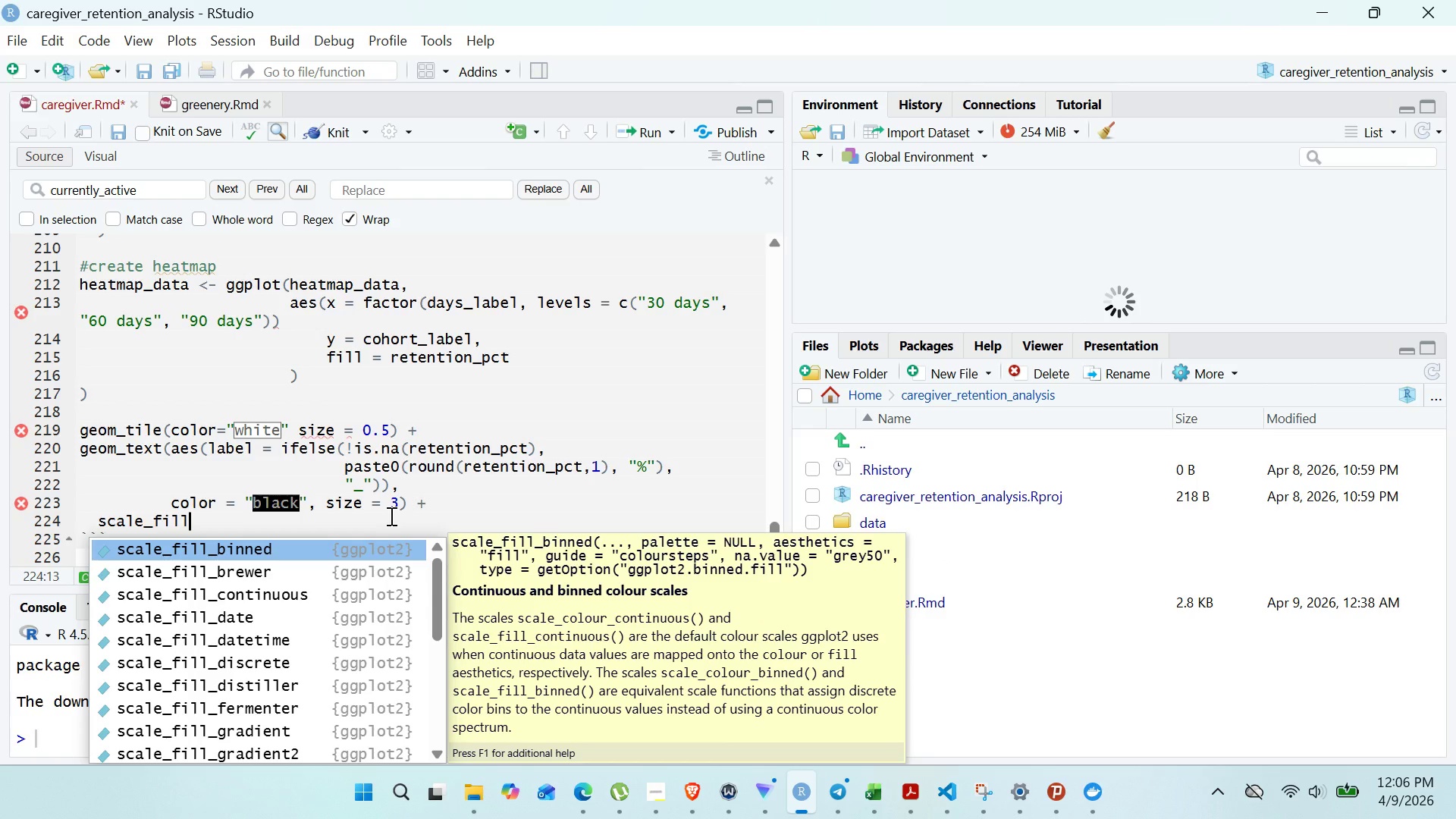 
key(ArrowDown)
 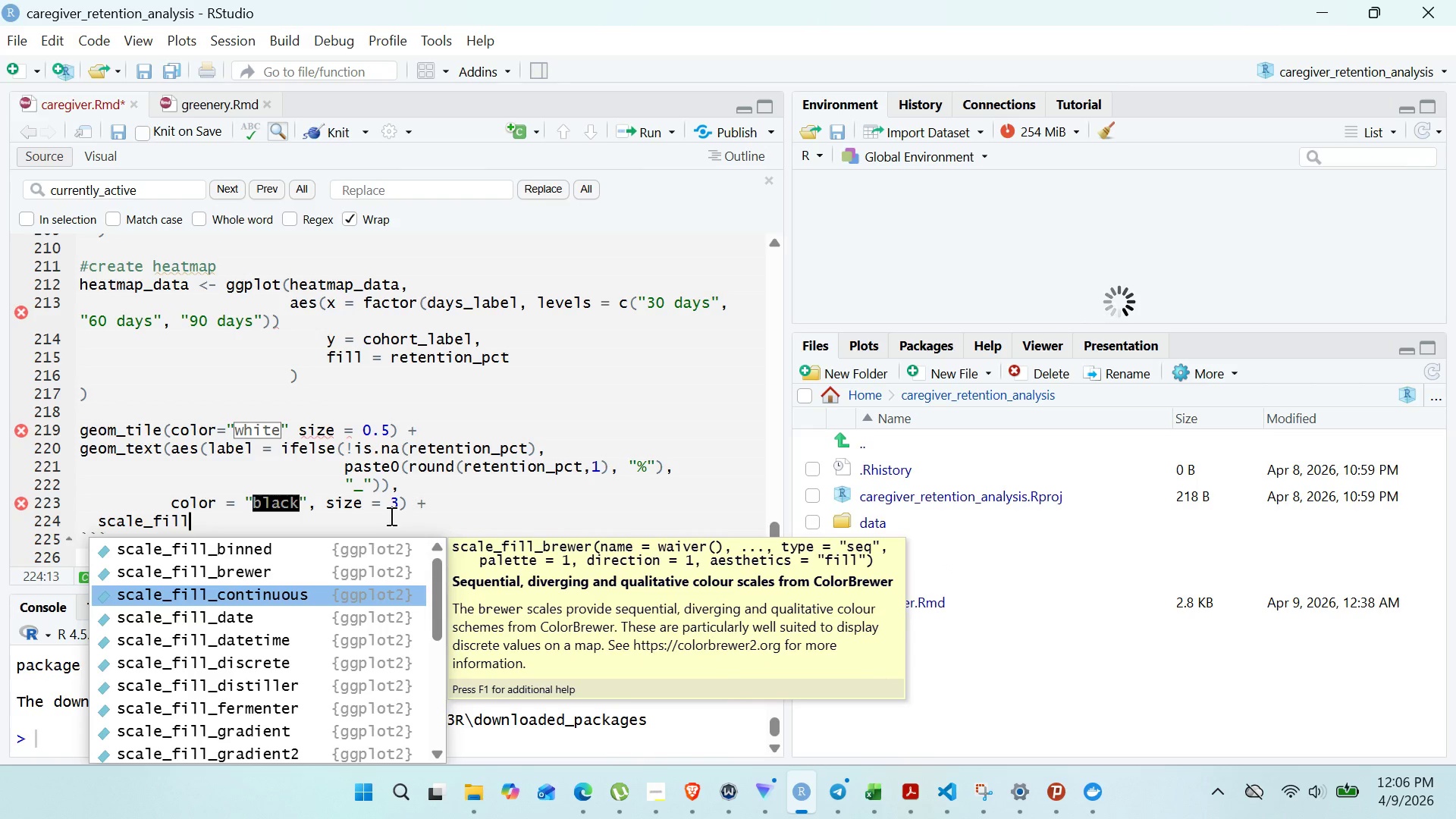 
key(ArrowDown)
 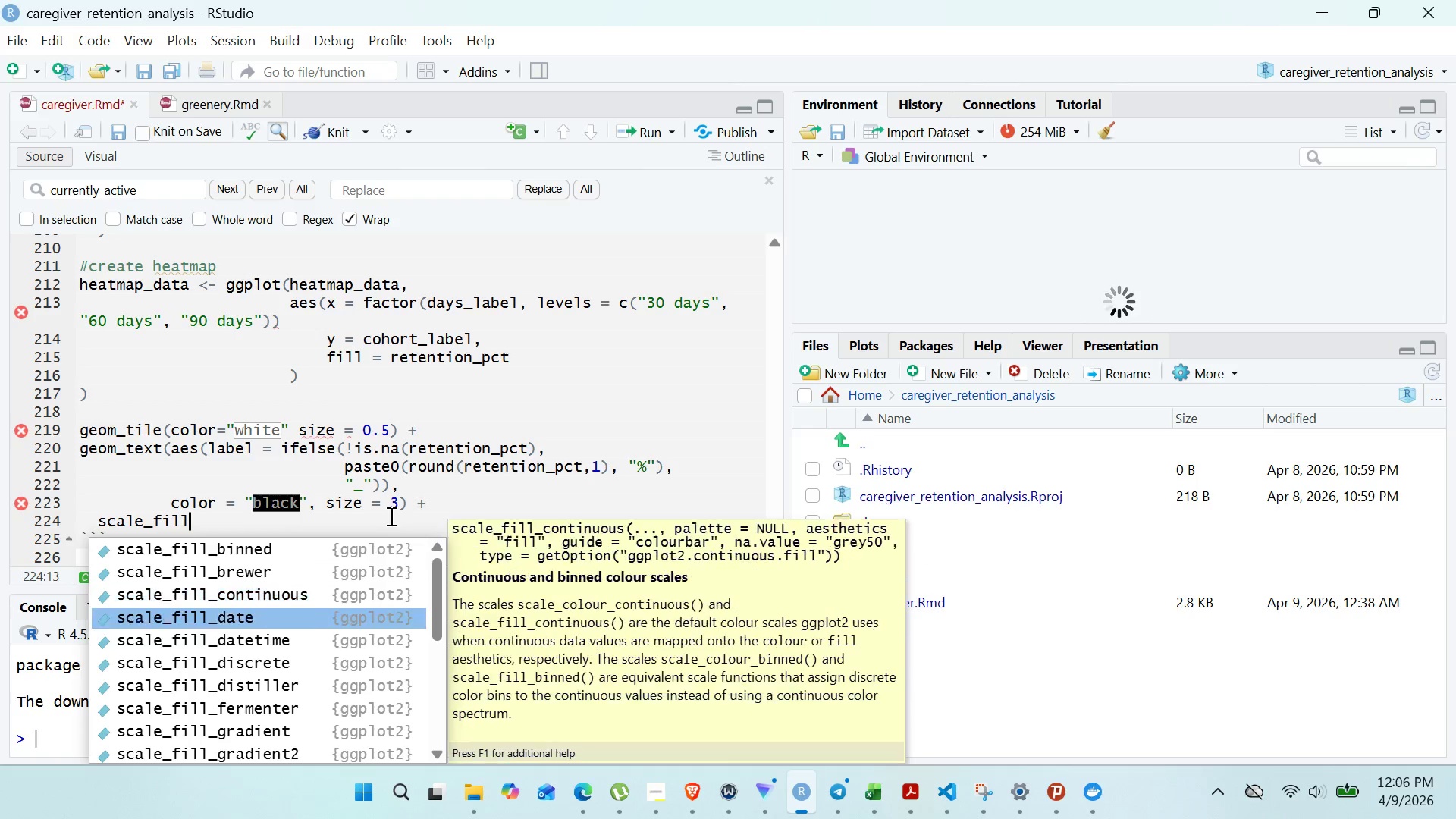 
key(ArrowDown)
 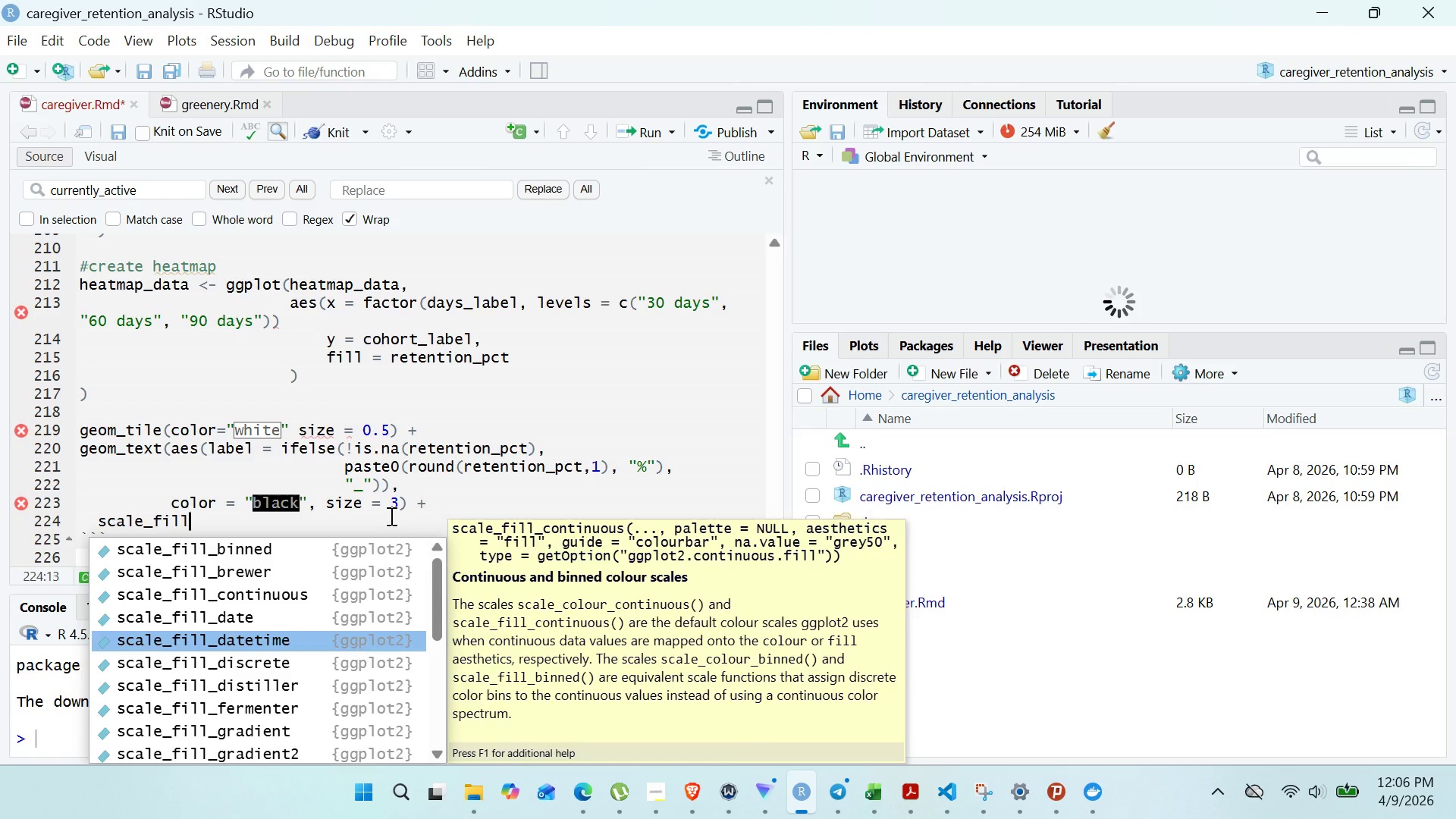 
key(ArrowDown)
 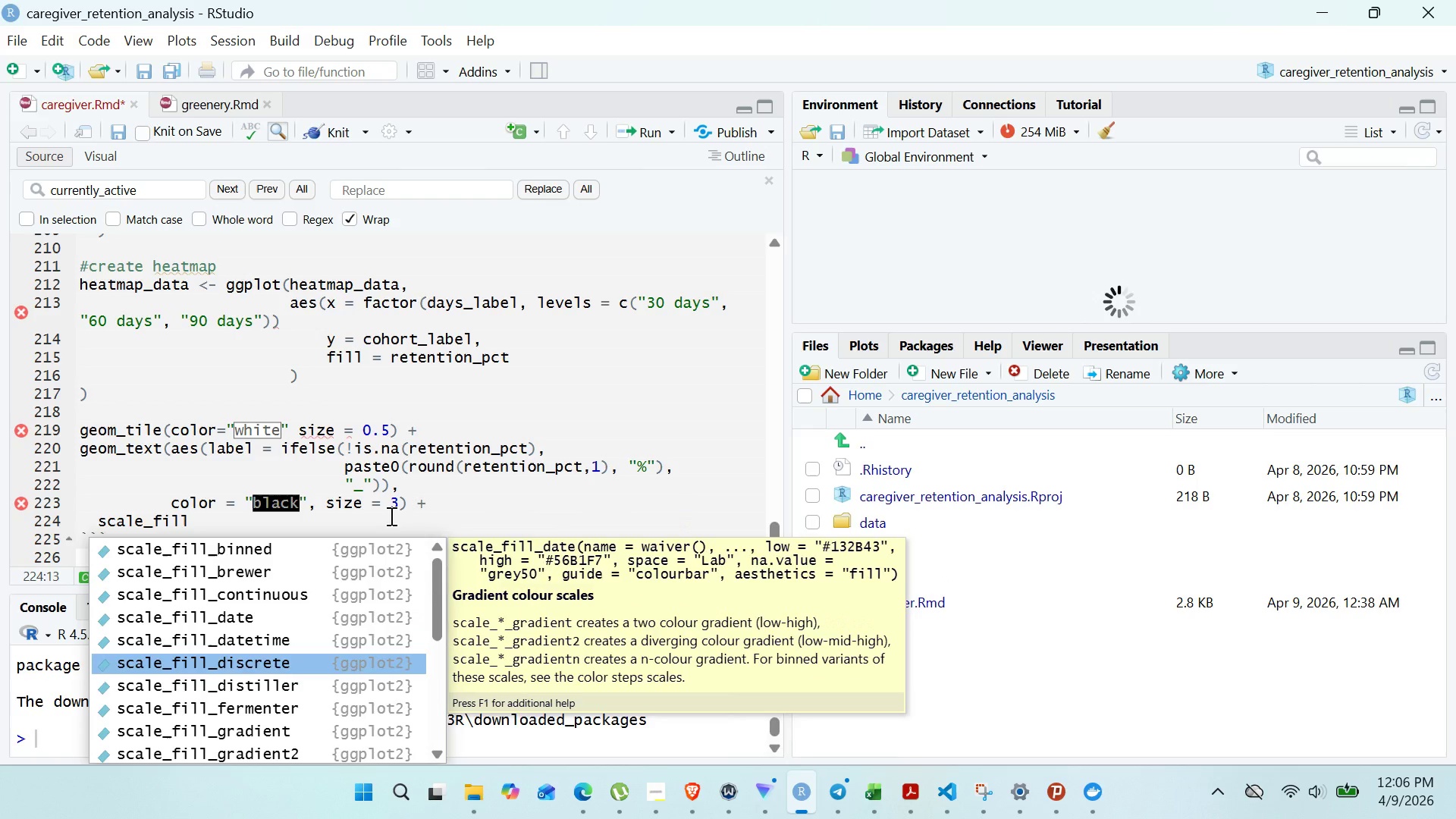 
key(ArrowDown)
 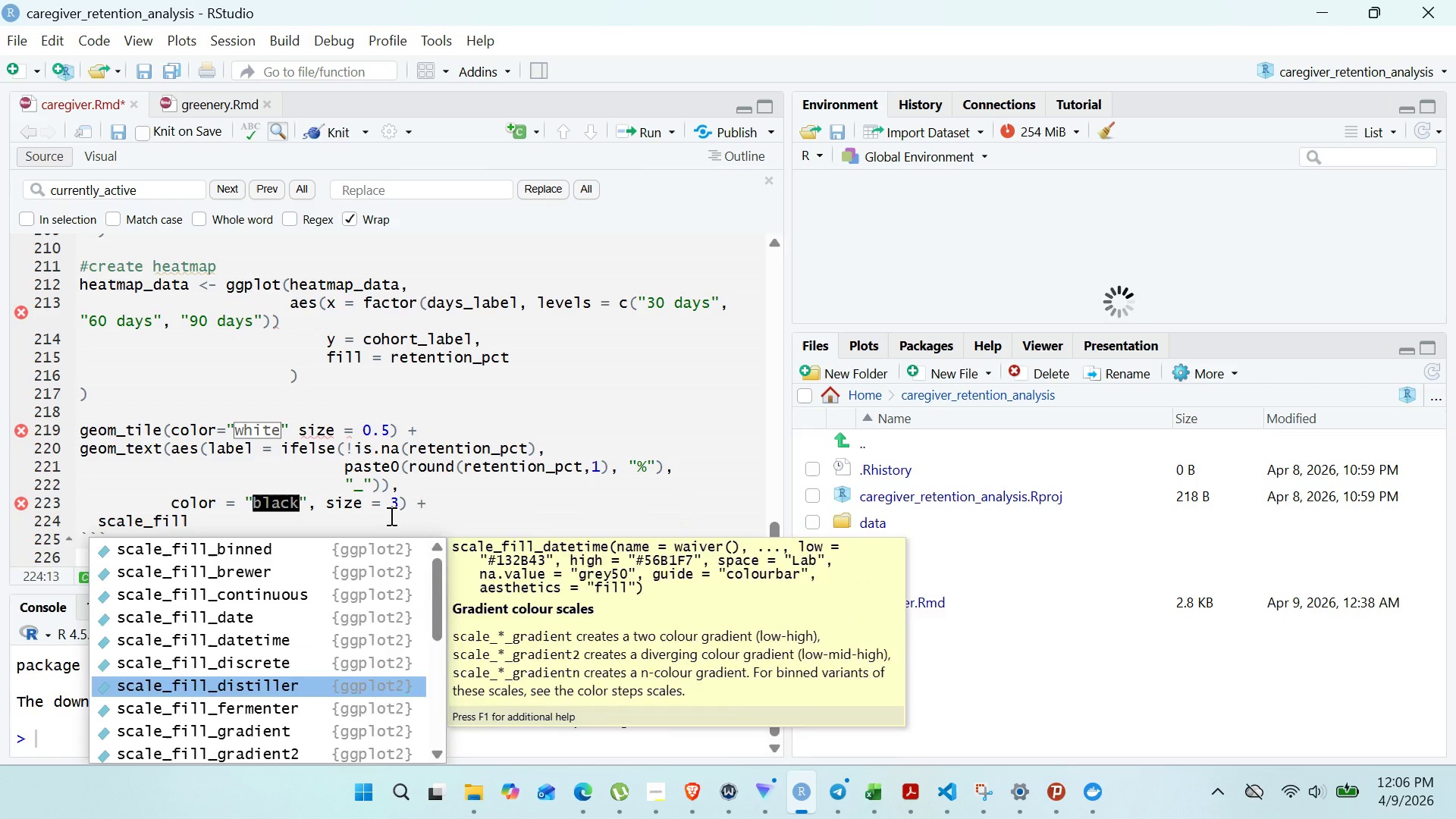 
key(ArrowDown)
 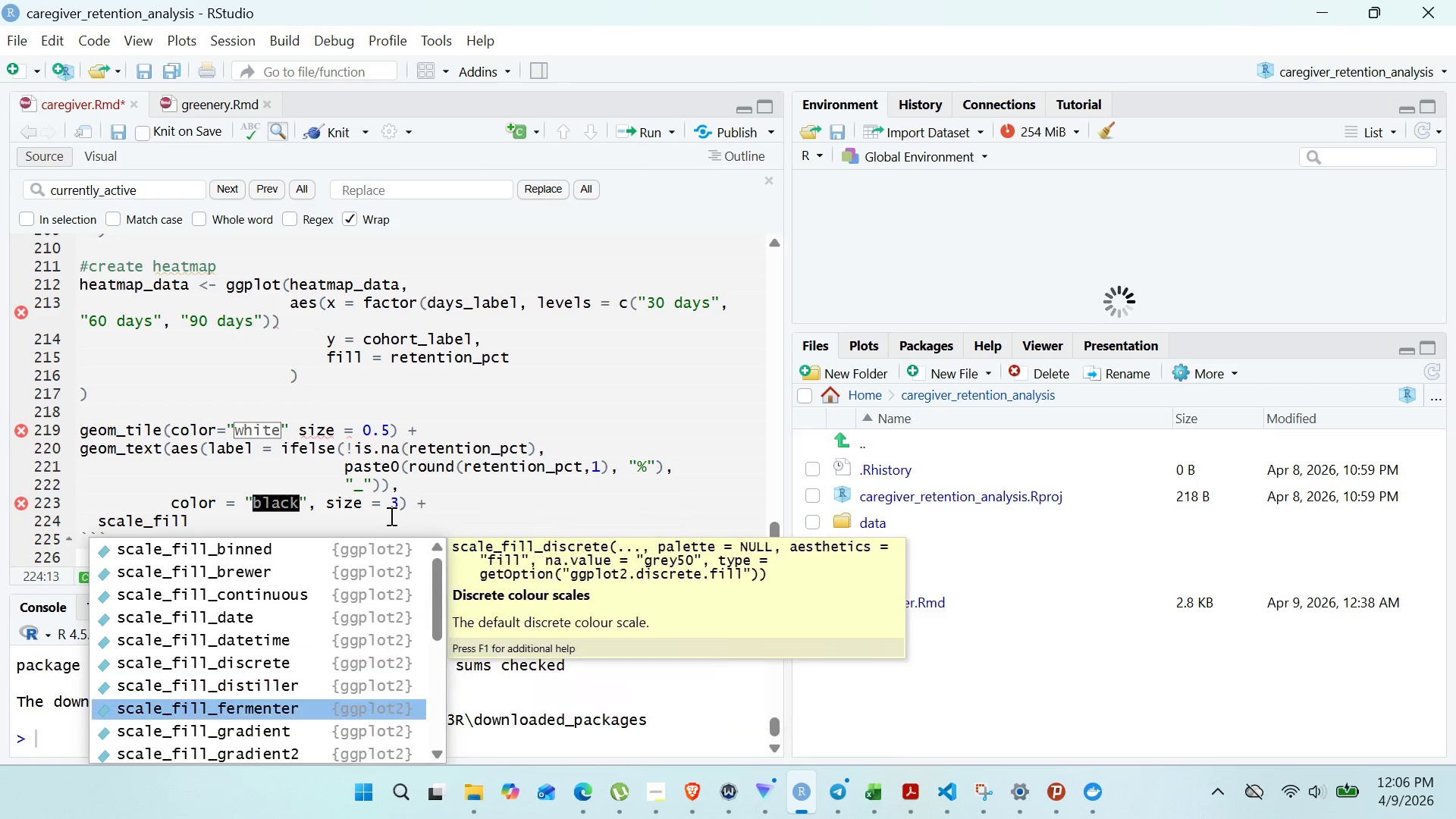 
key(ArrowDown)
 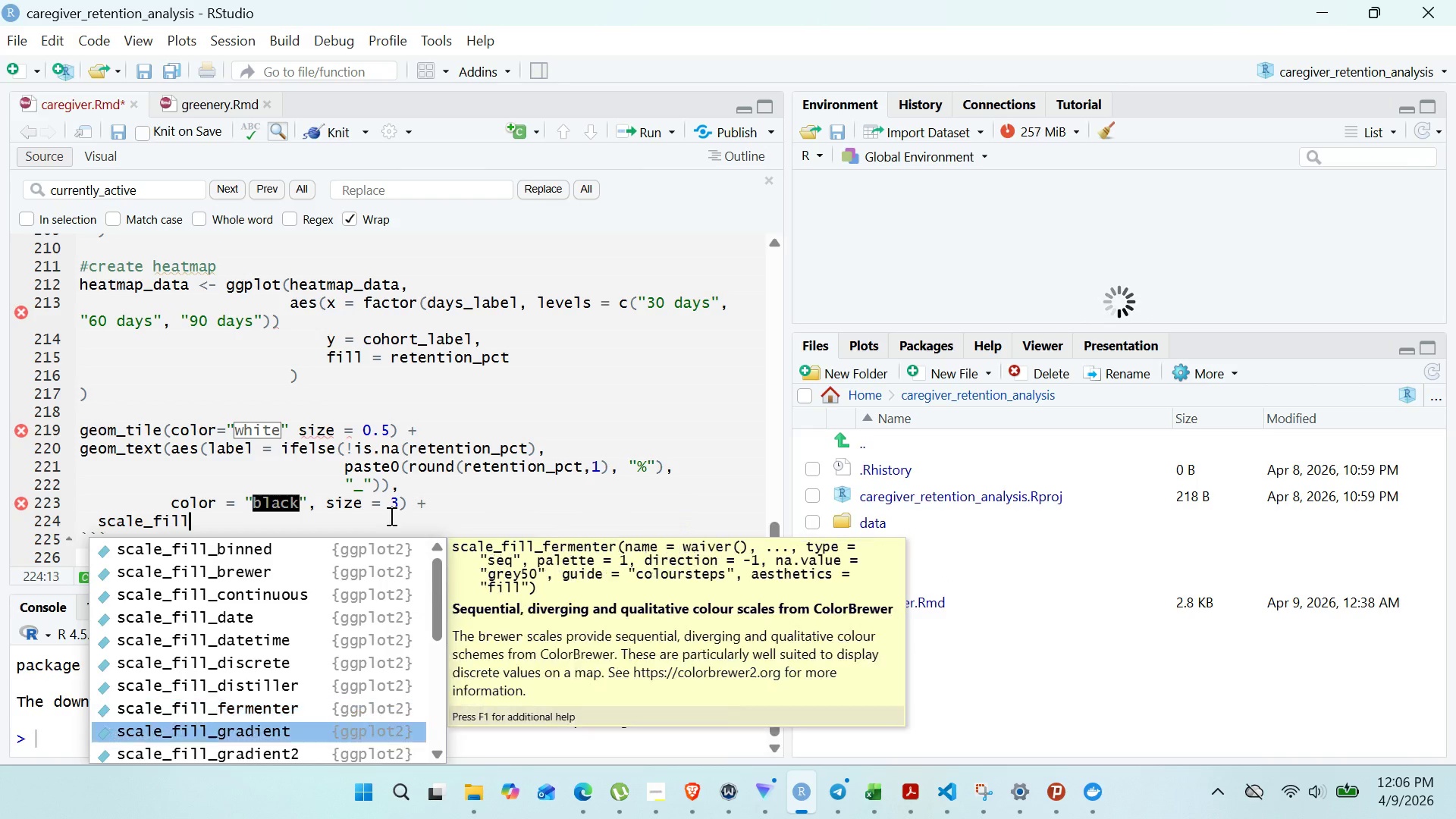 
key(ArrowDown)
 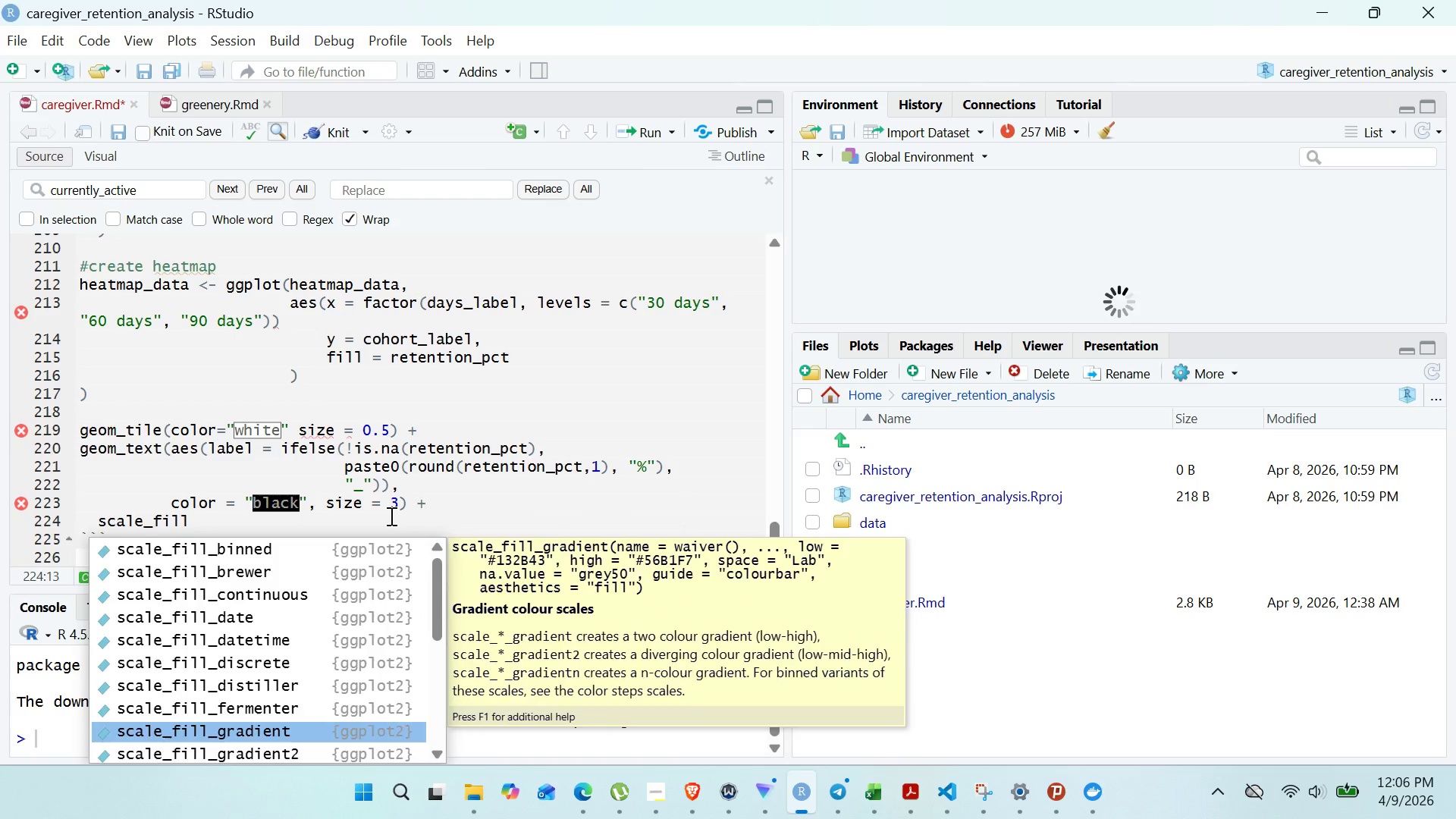 
key(Enter)
 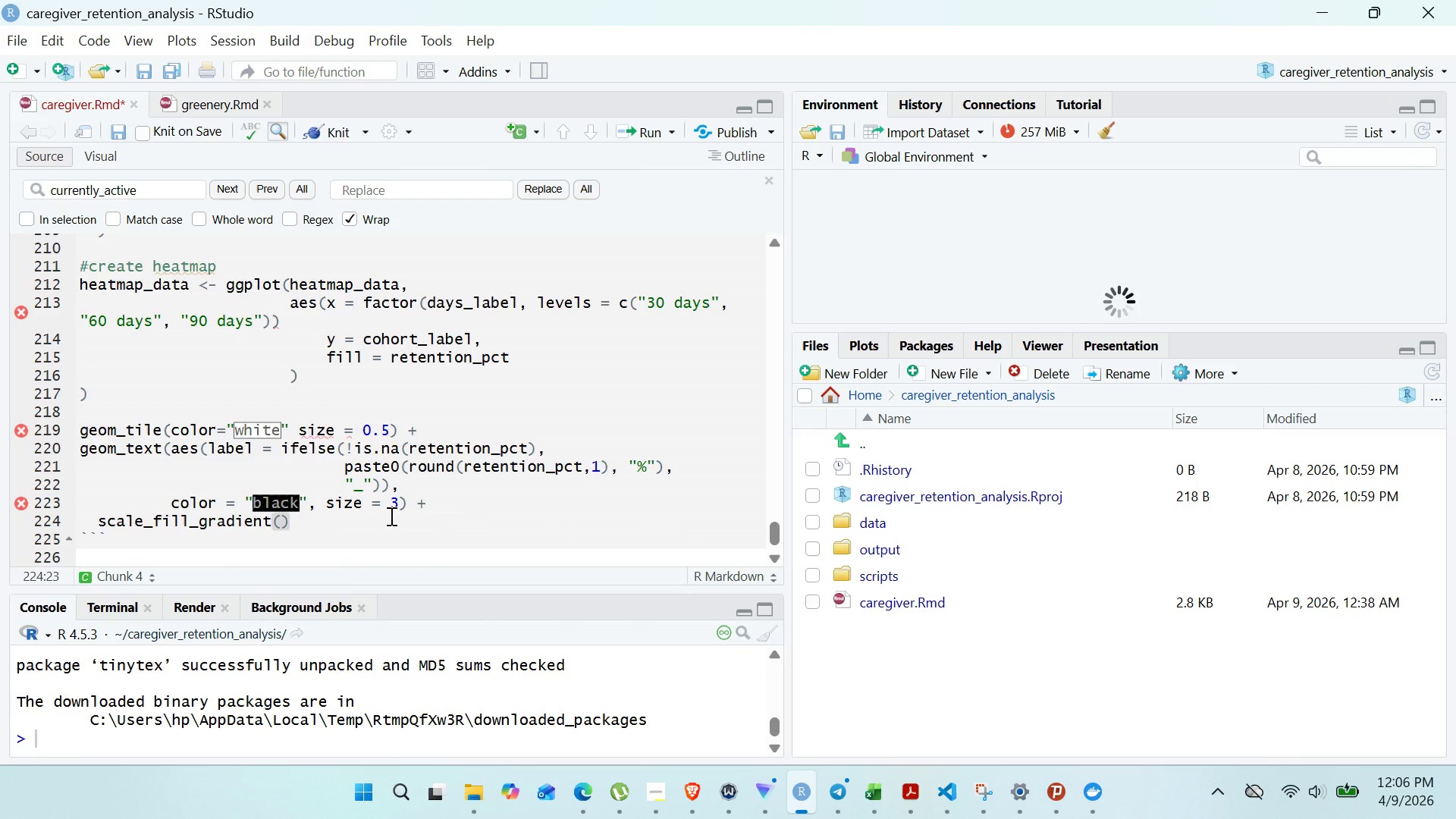 
hold_key(key=ControlLeft, duration=0.78)
 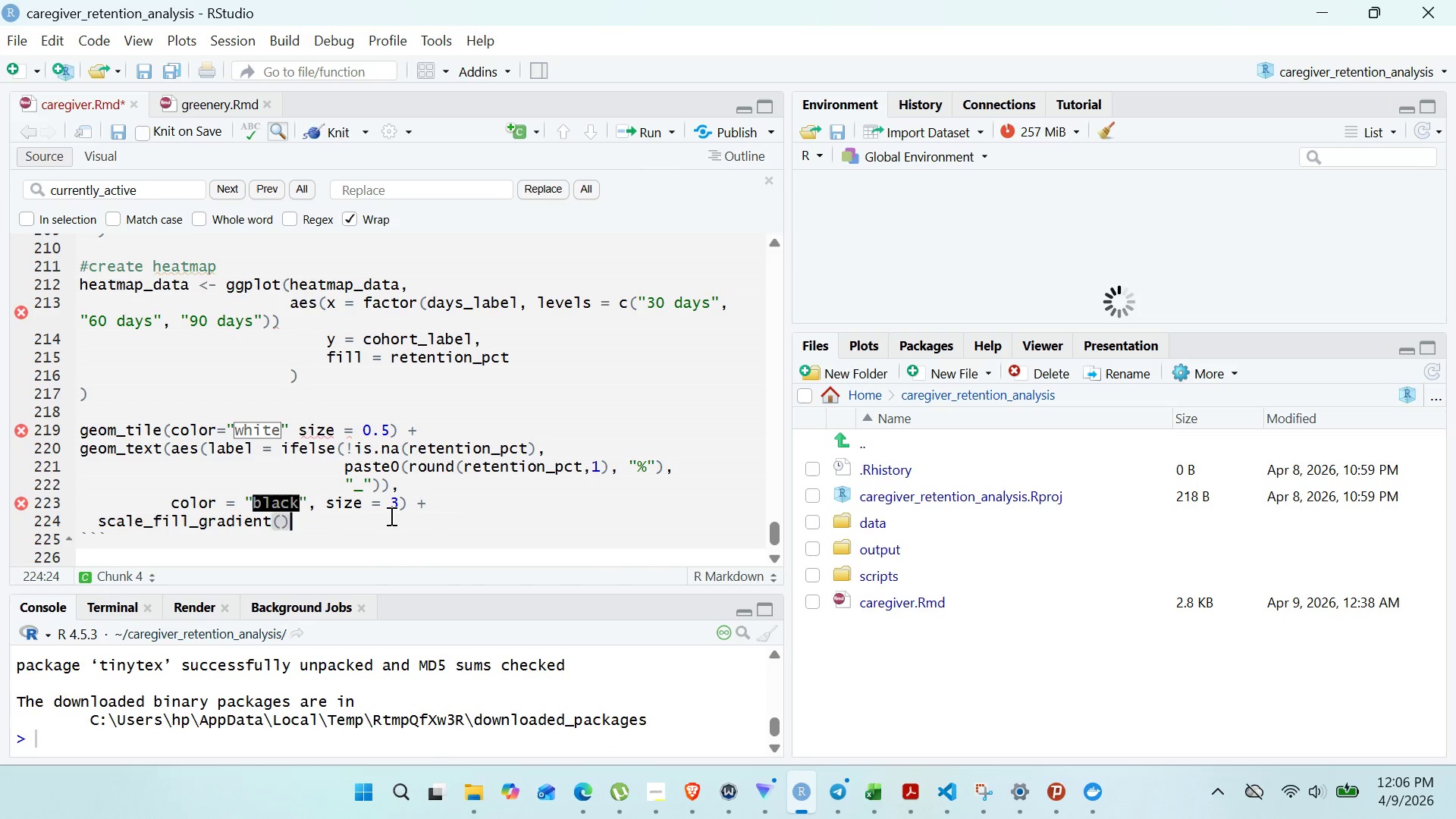 
key(ArrowRight)
 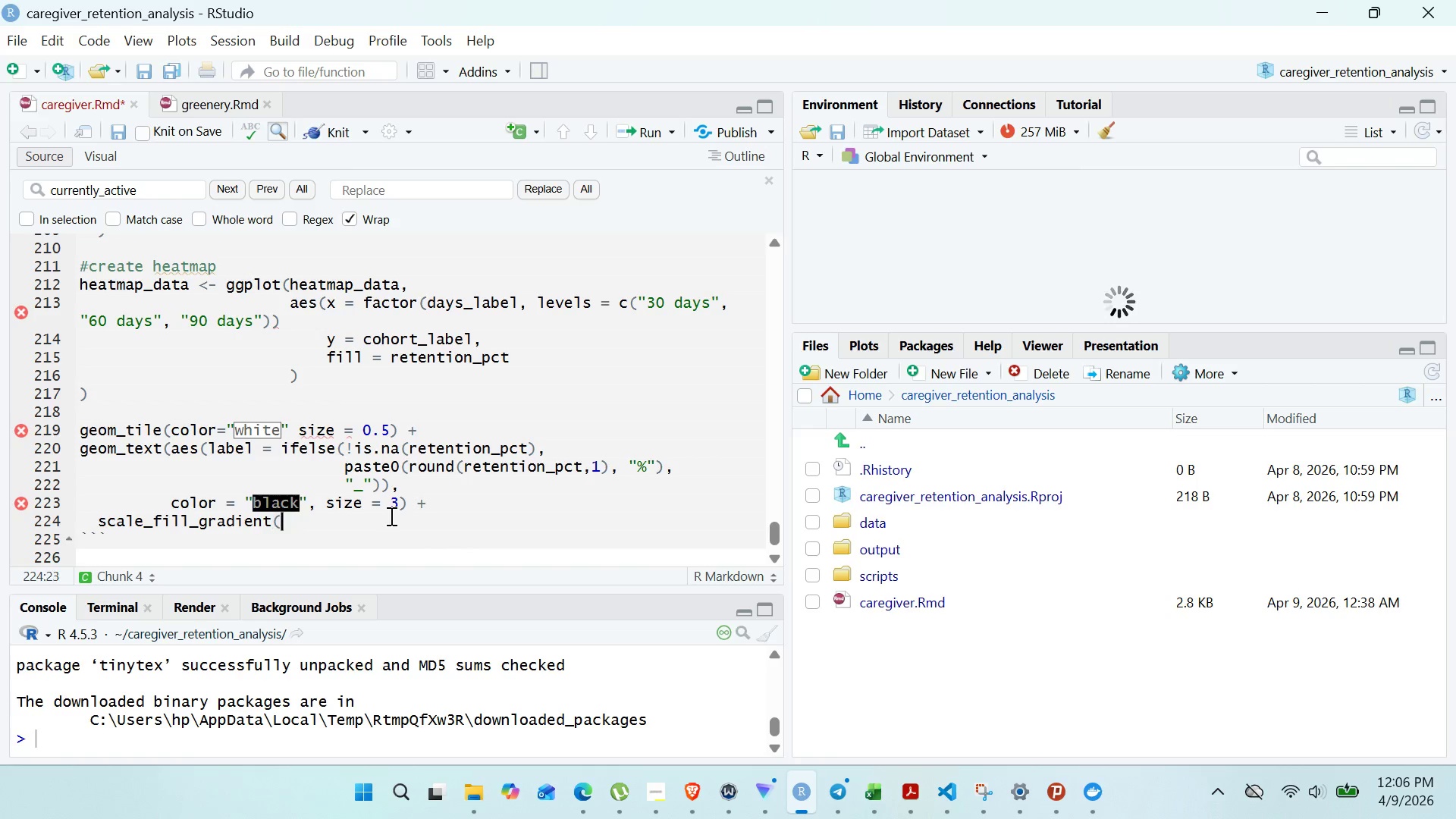 
key(Backspace)
key(Backspace)
key(Backspace)
key(Backspace)
type(nt)
 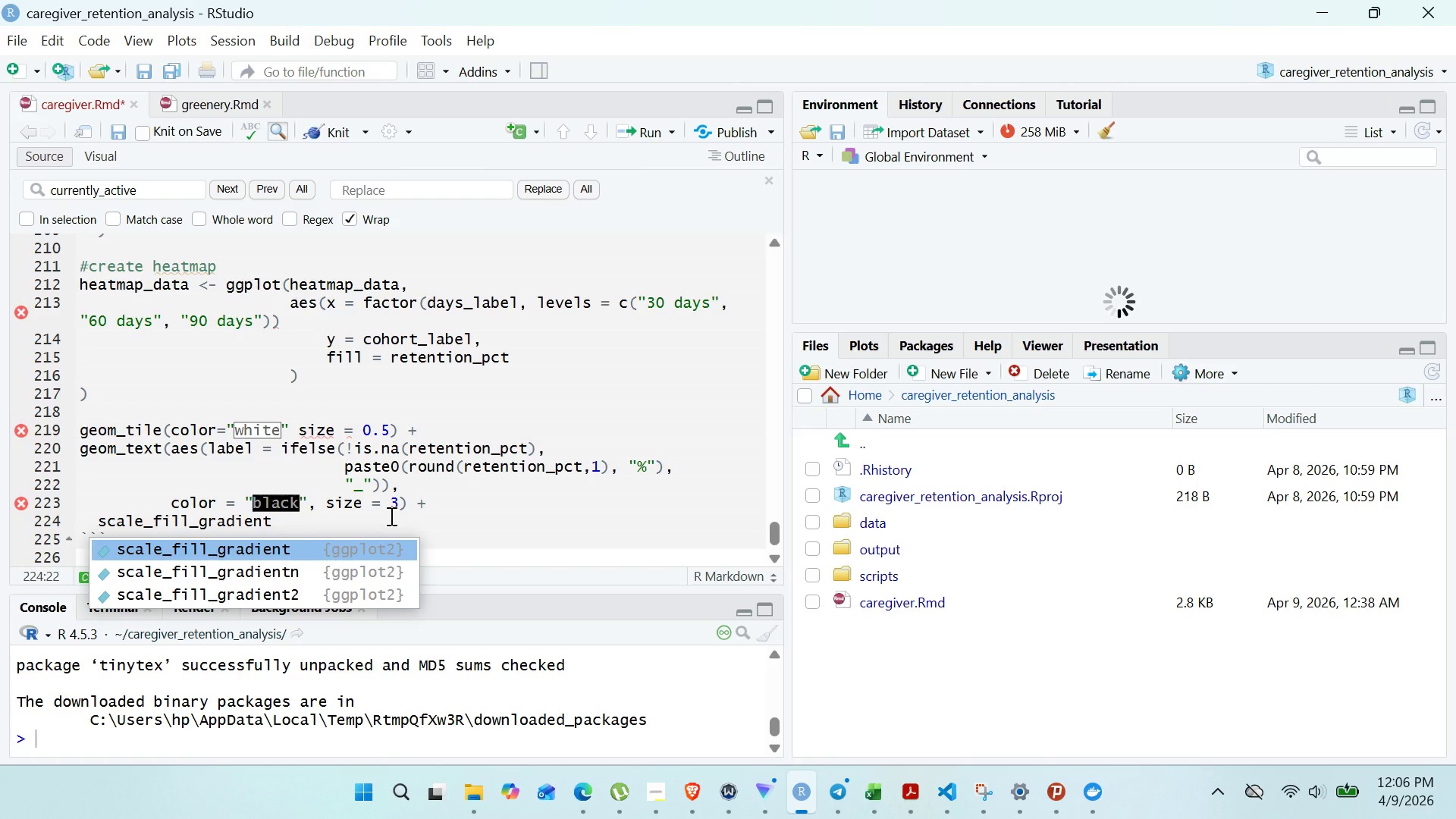 
key(ArrowDown)
 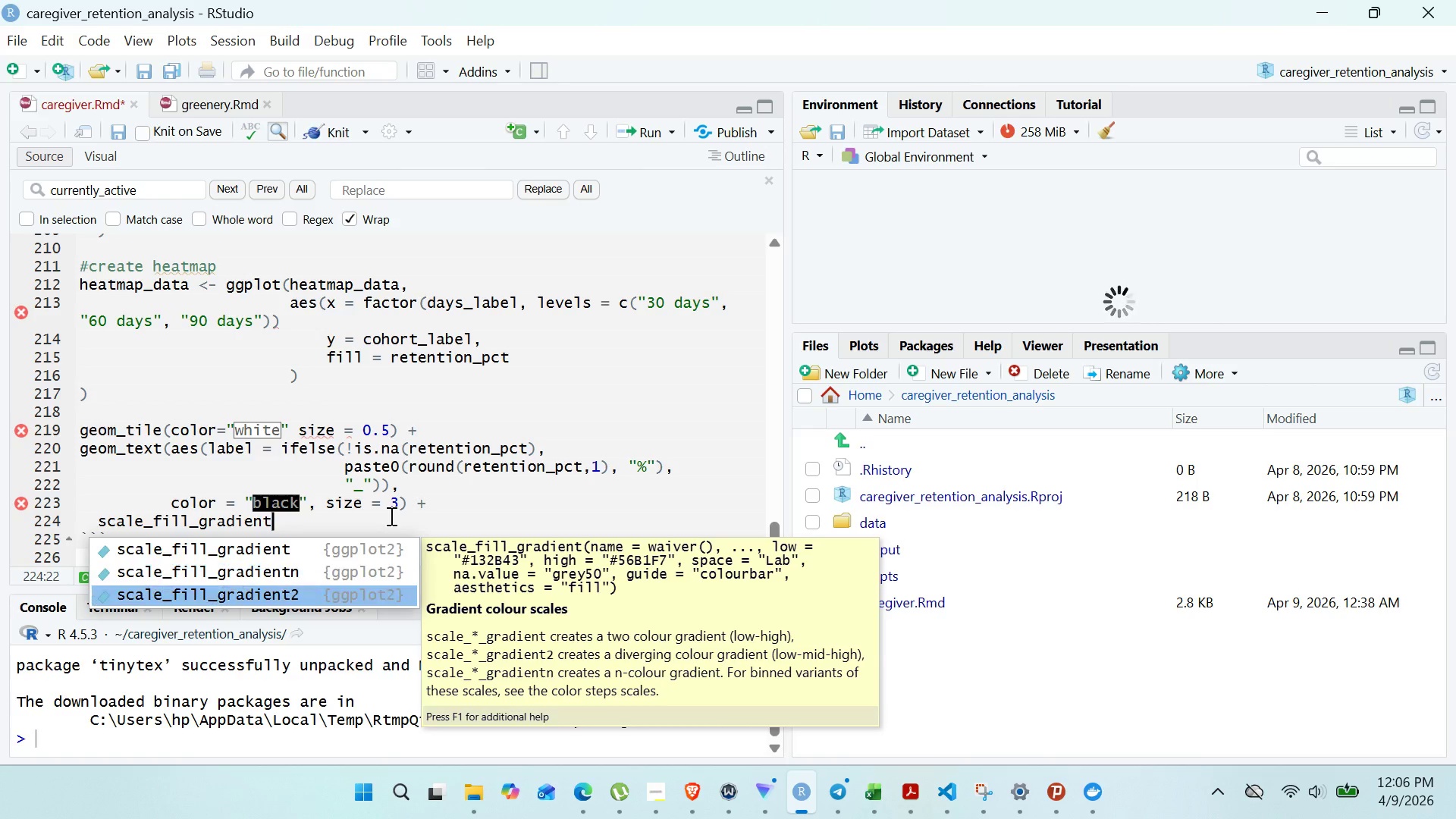 
key(ArrowDown)
 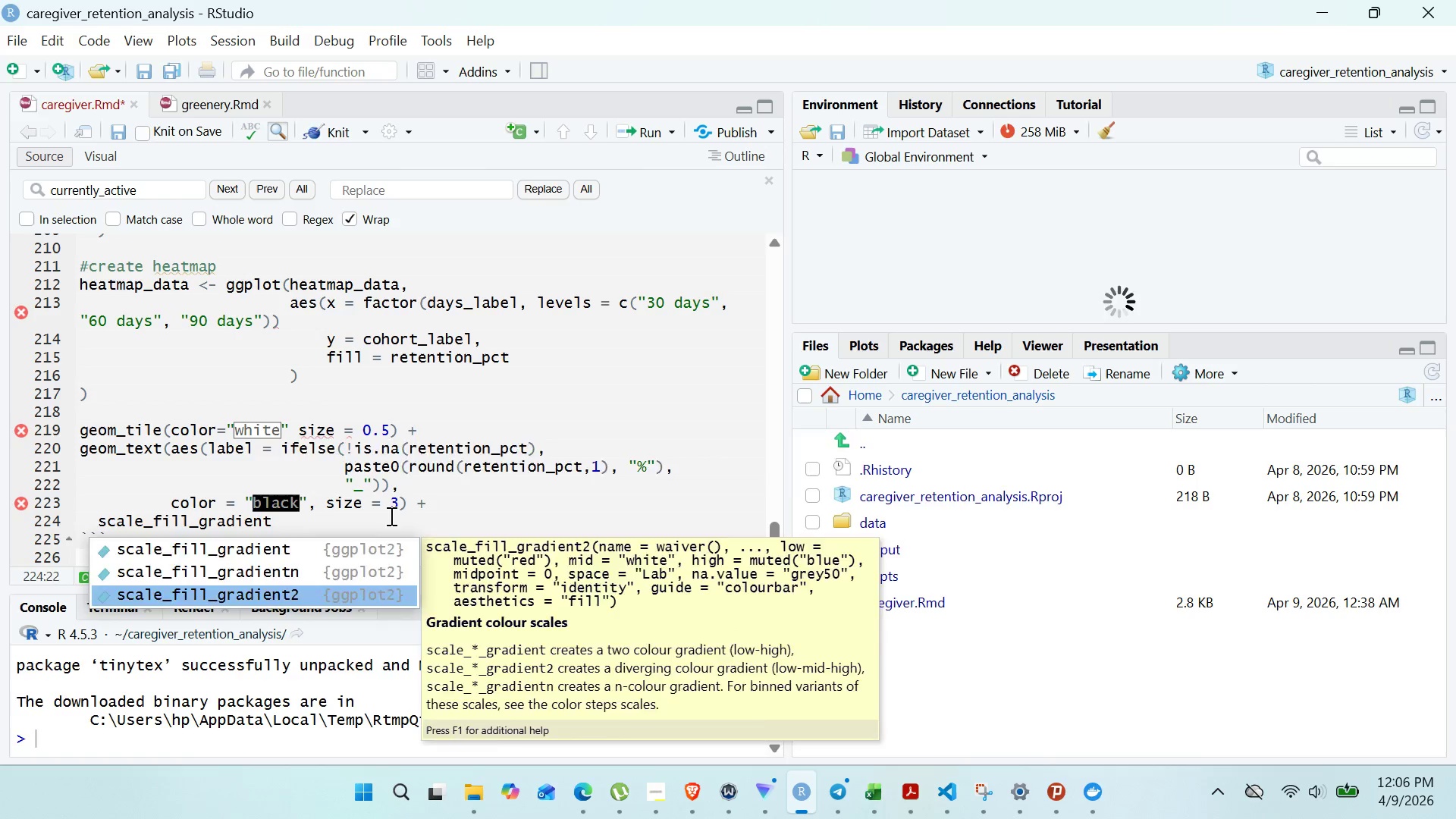 
key(Enter)
 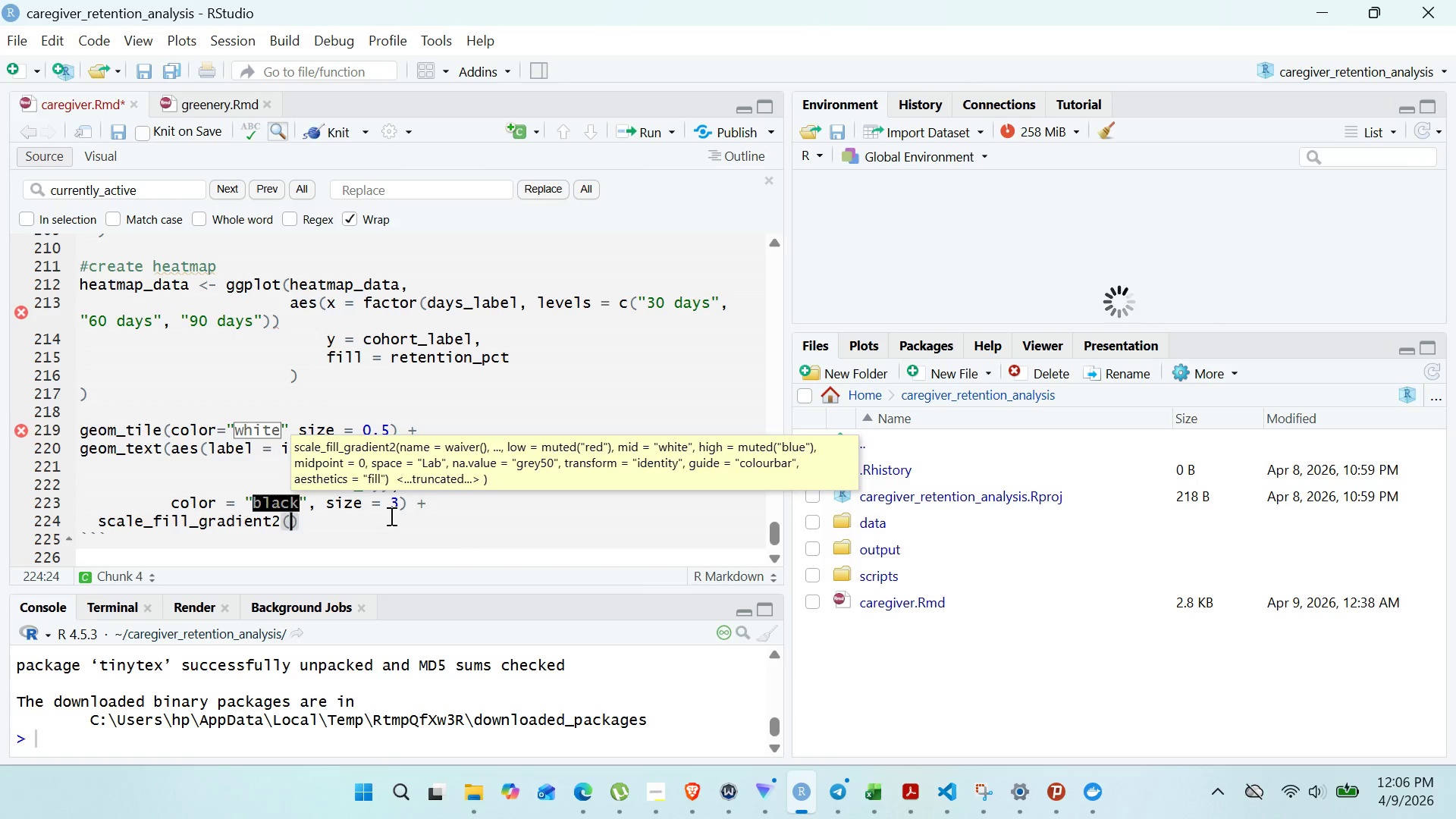 
key(Enter)
 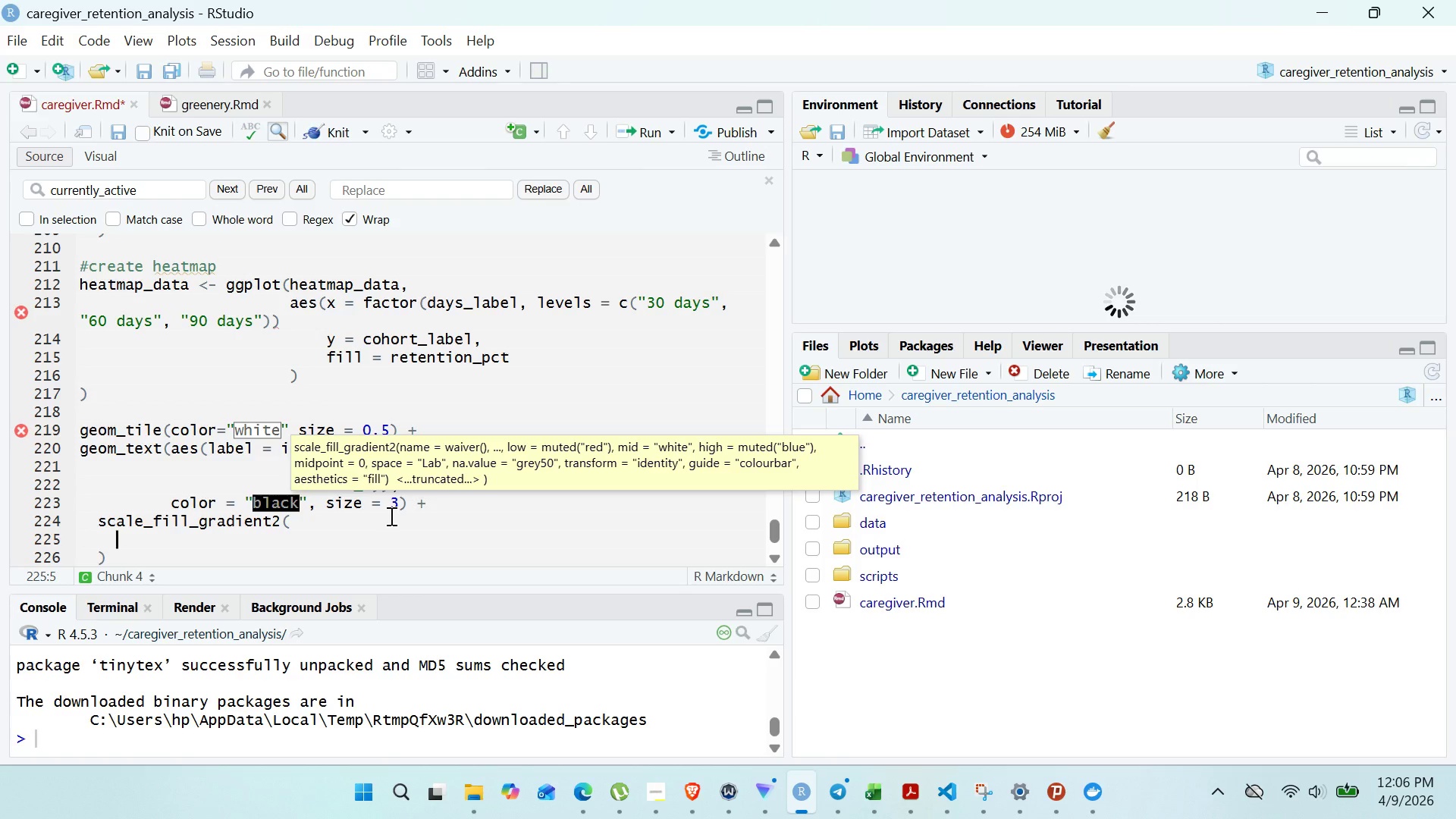 
type(low)
 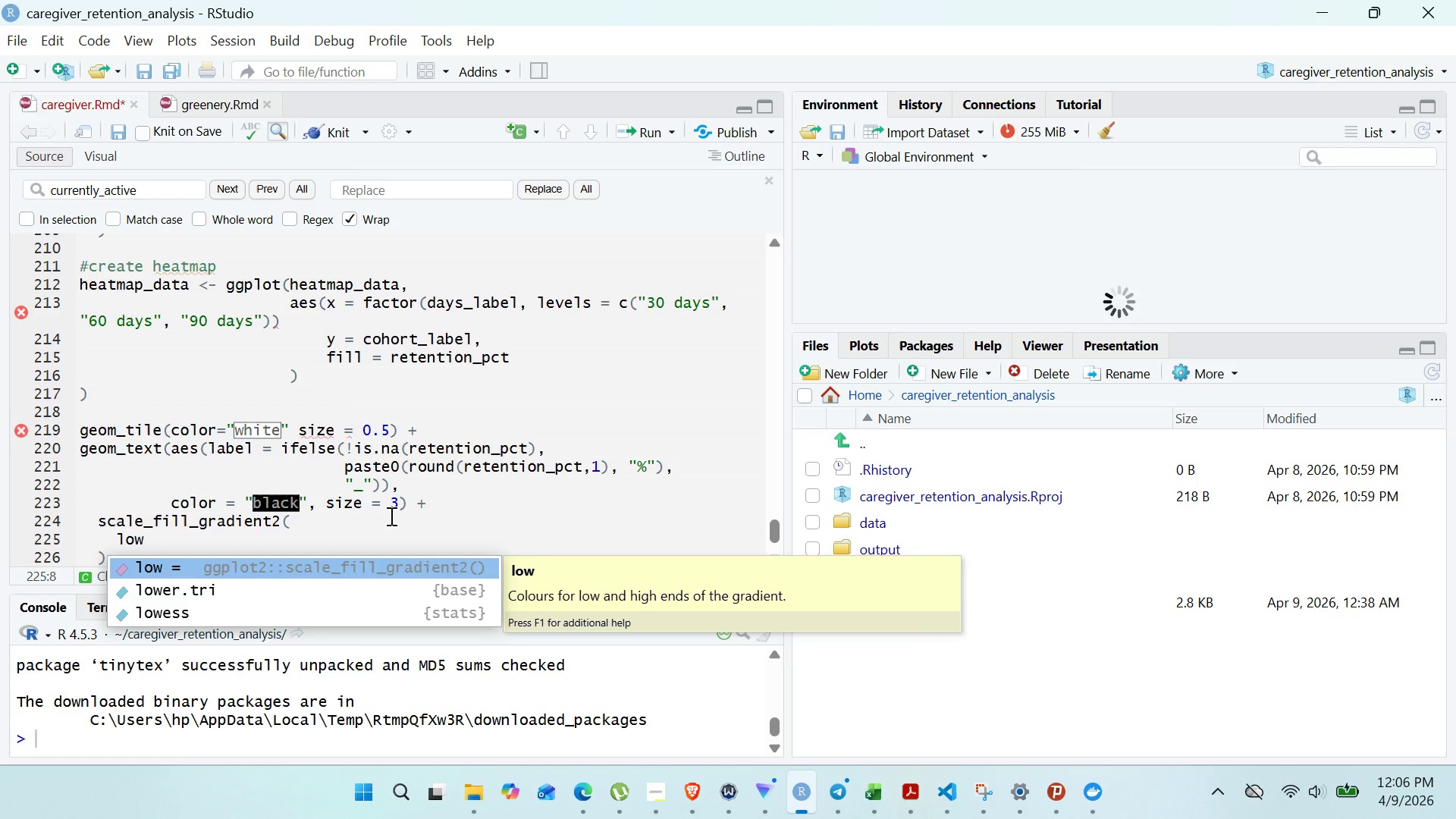 
key(Enter)
 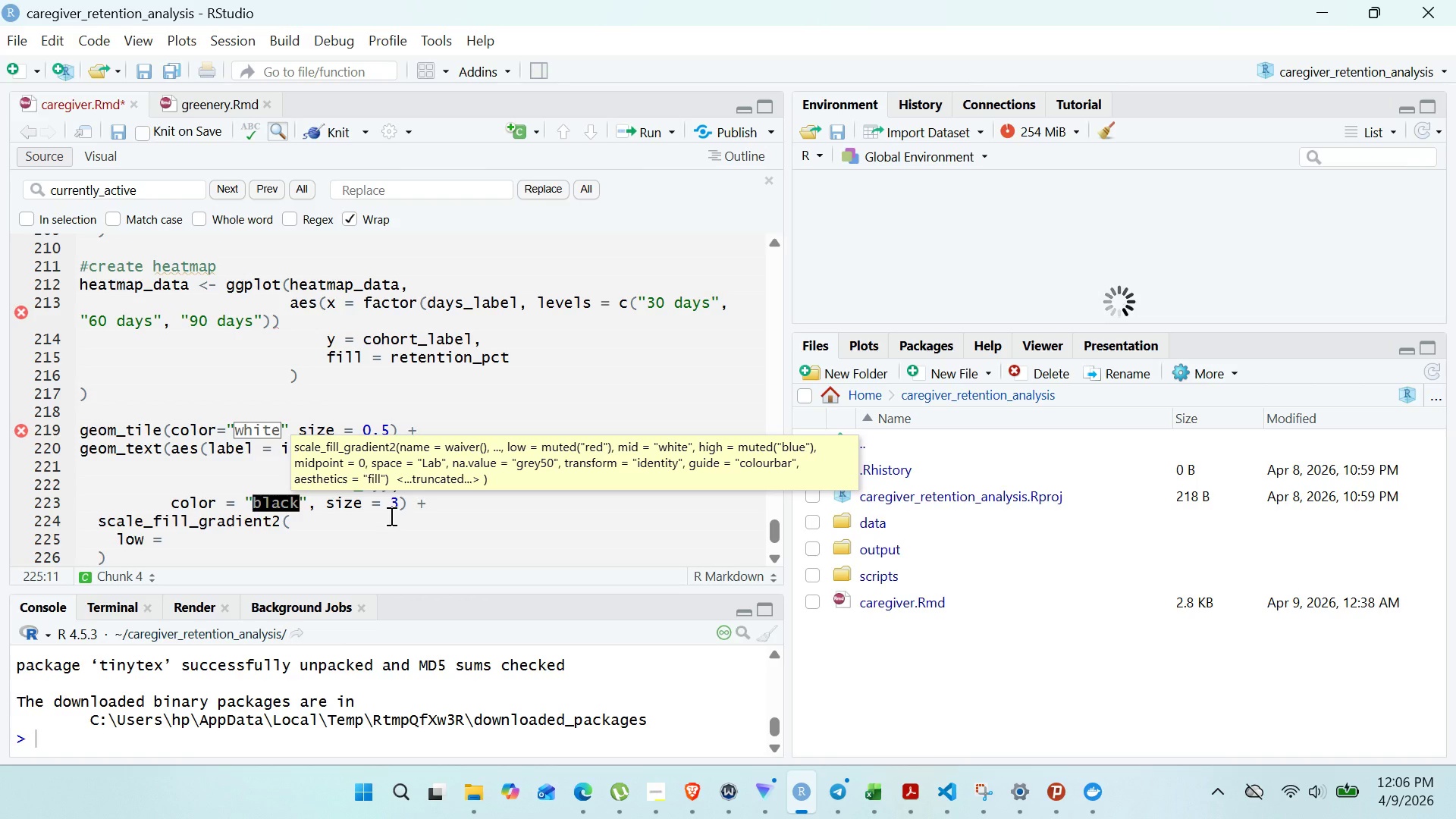 
key(Shift+Quote)
 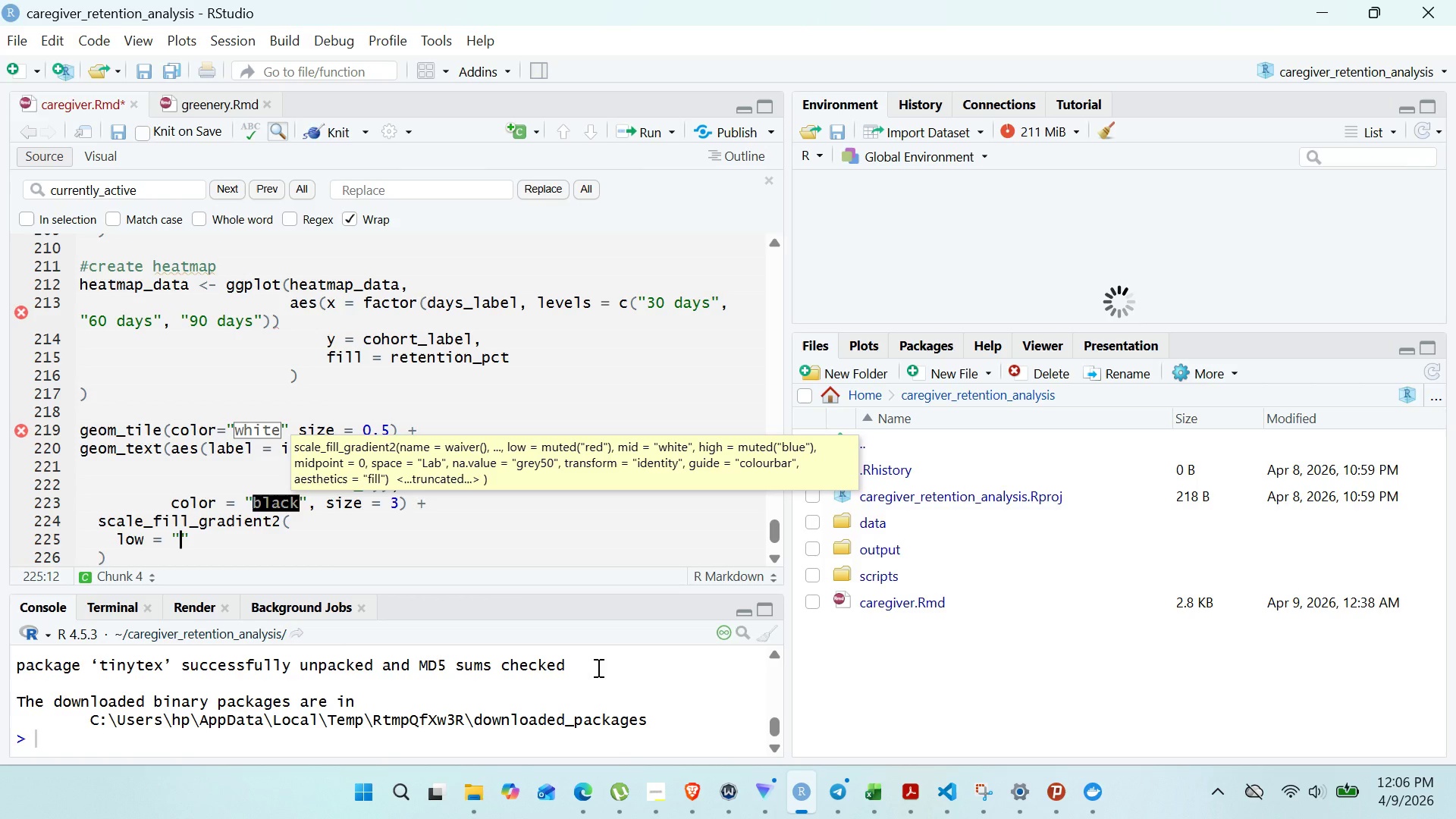 
wait(5.56)
 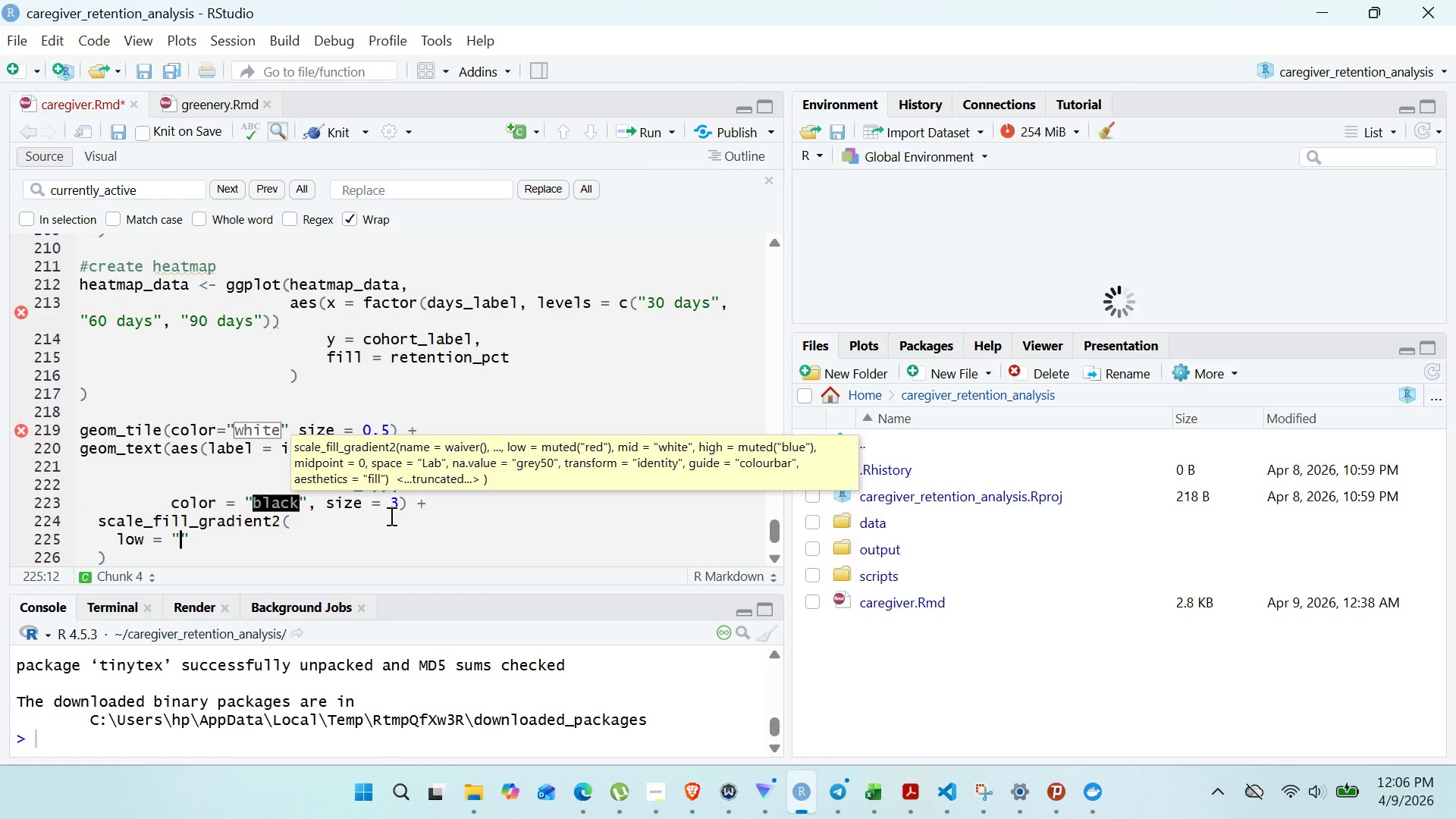 
left_click([589, 794])
 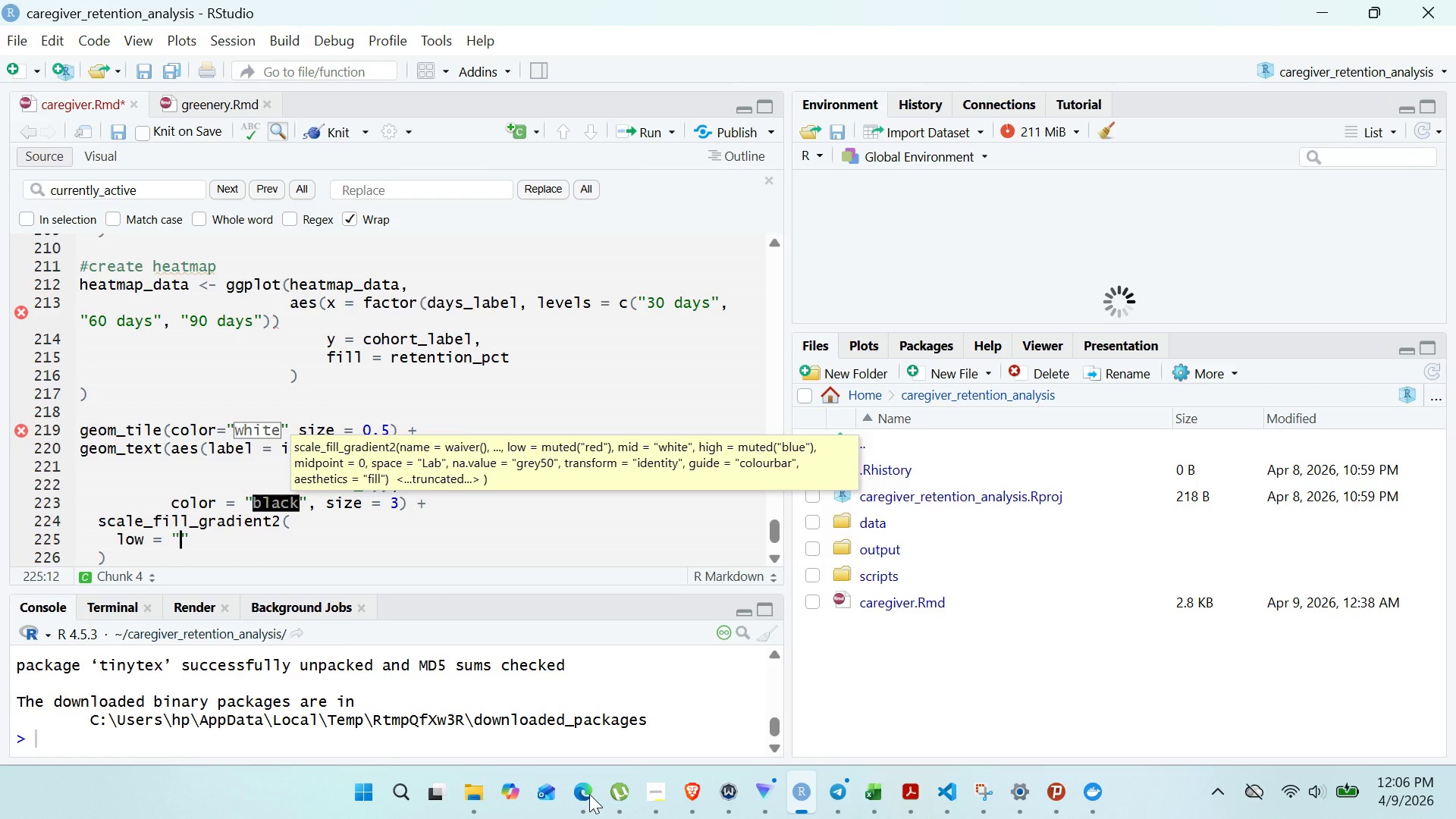 
left_click([589, 794])
 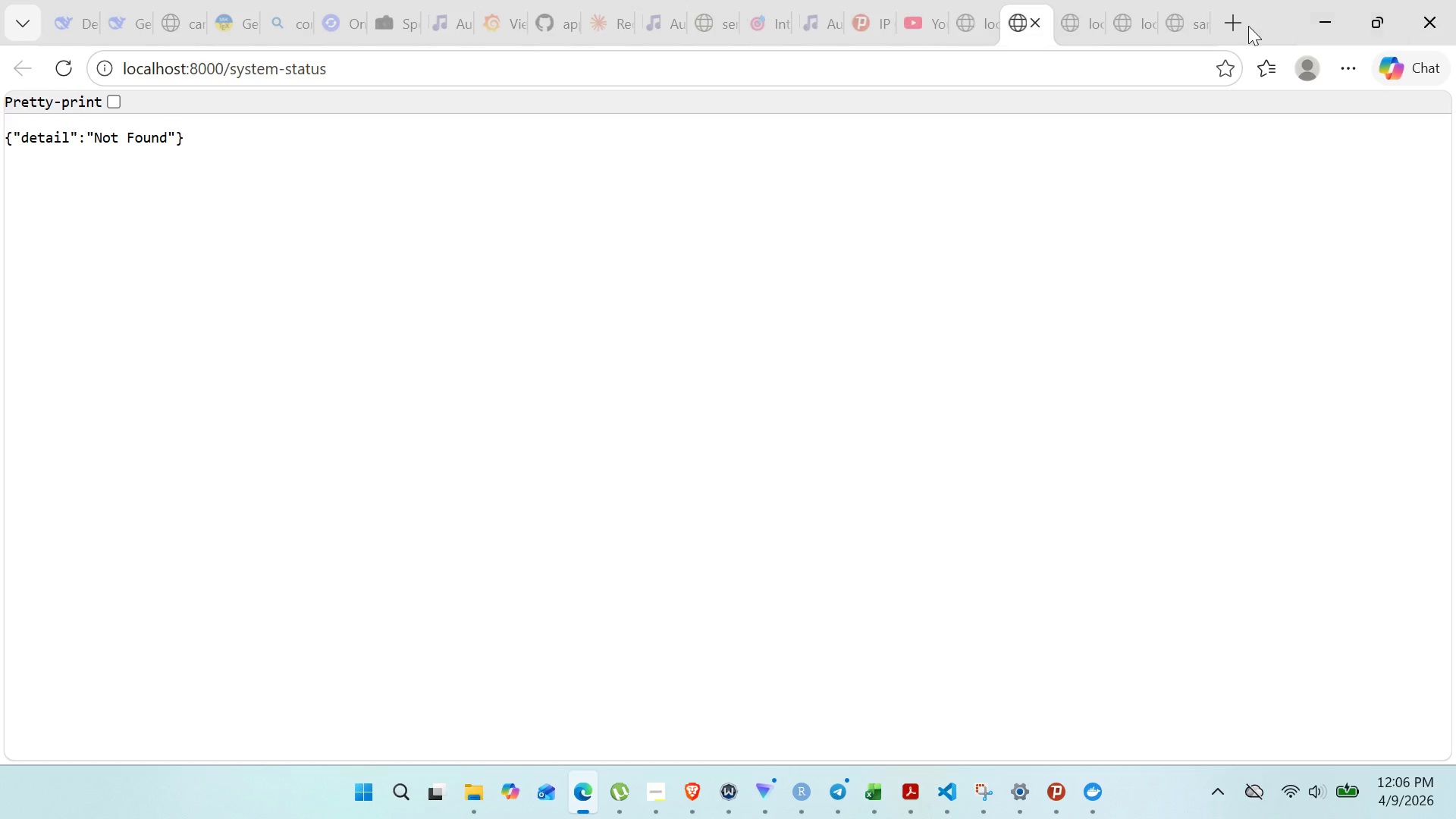 
left_click([1241, 32])
 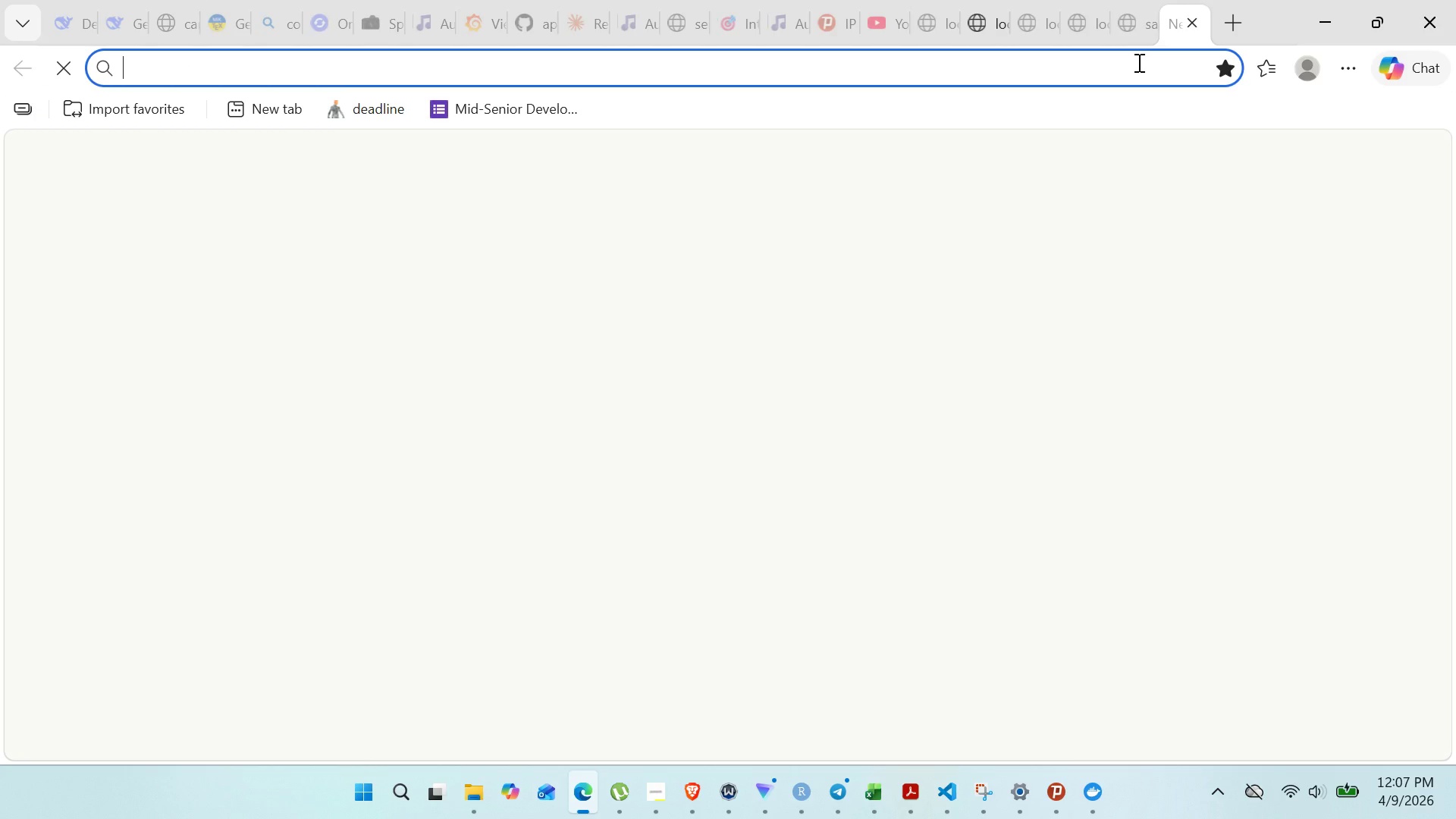 
left_click([1137, 62])
 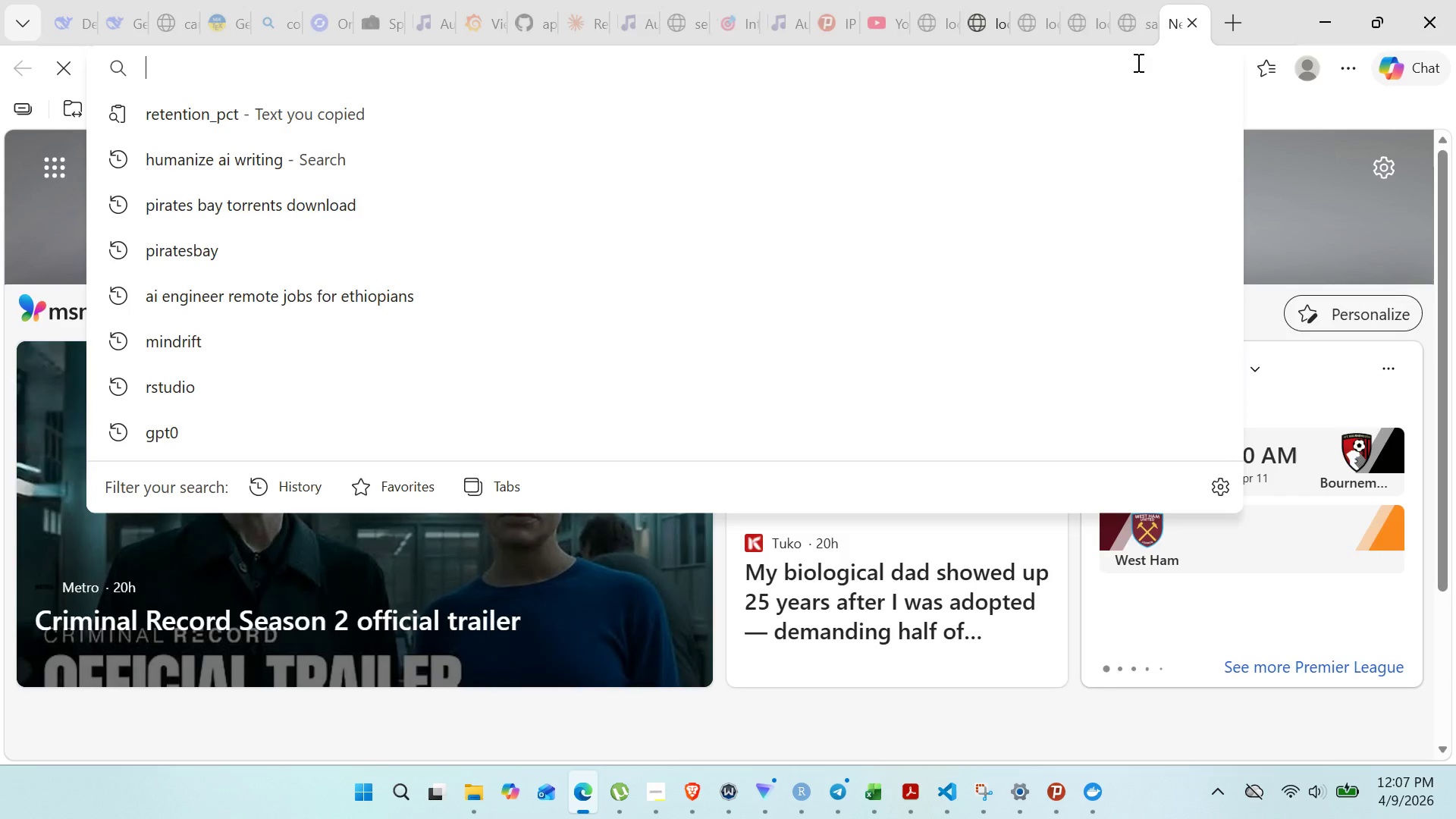 
type(red color)
 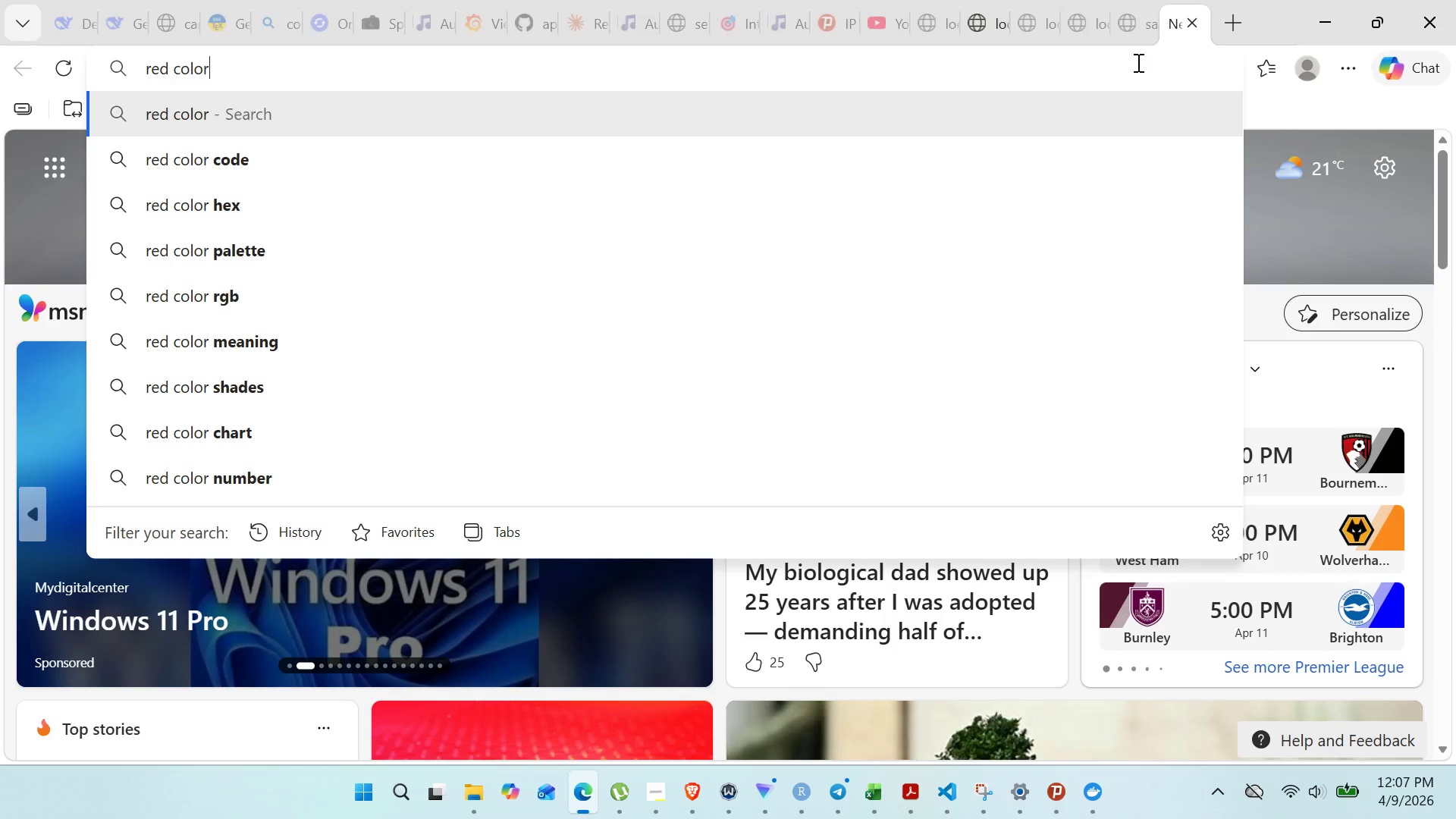 
key(Enter)
 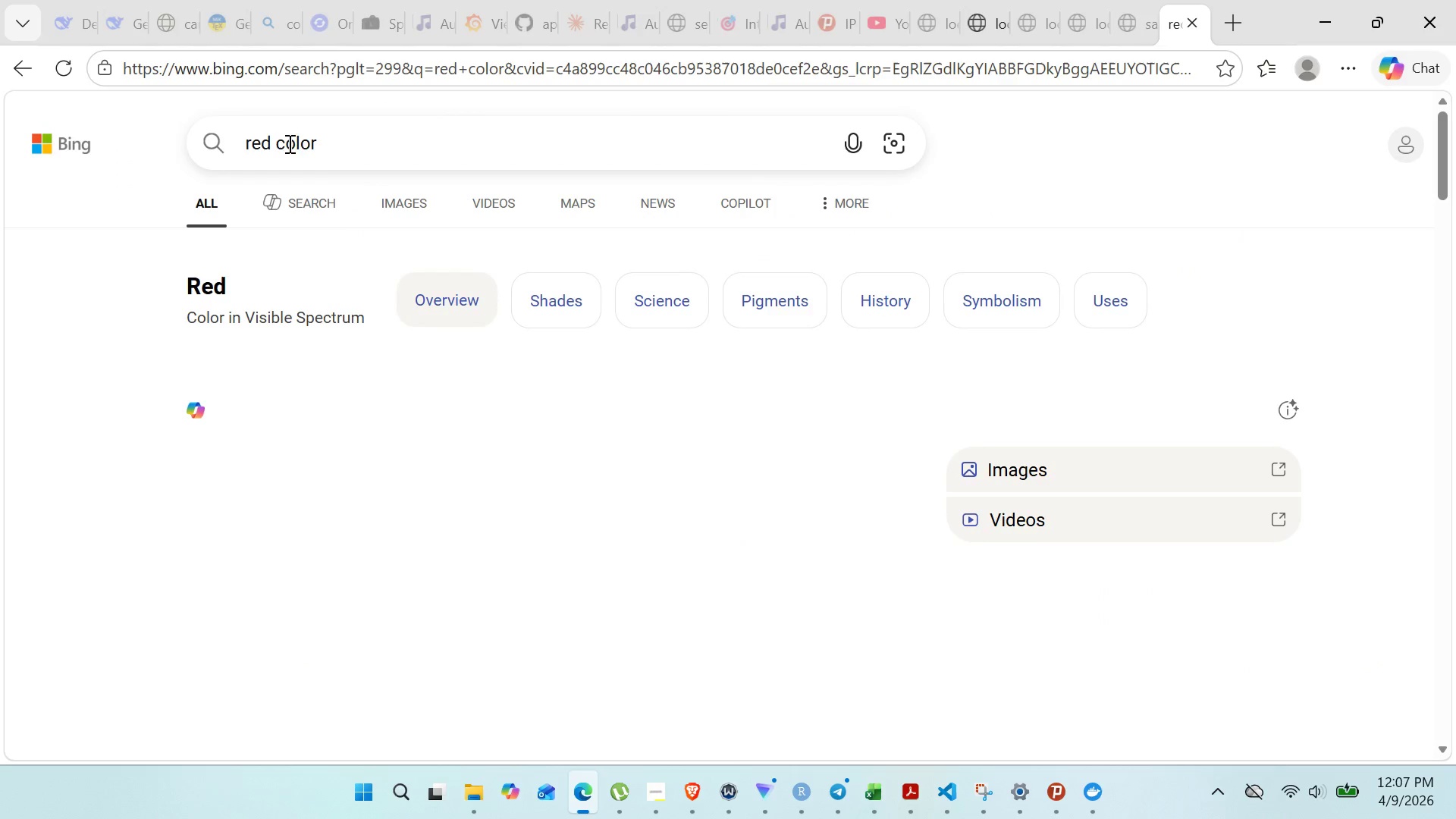 
left_click([326, 148])
 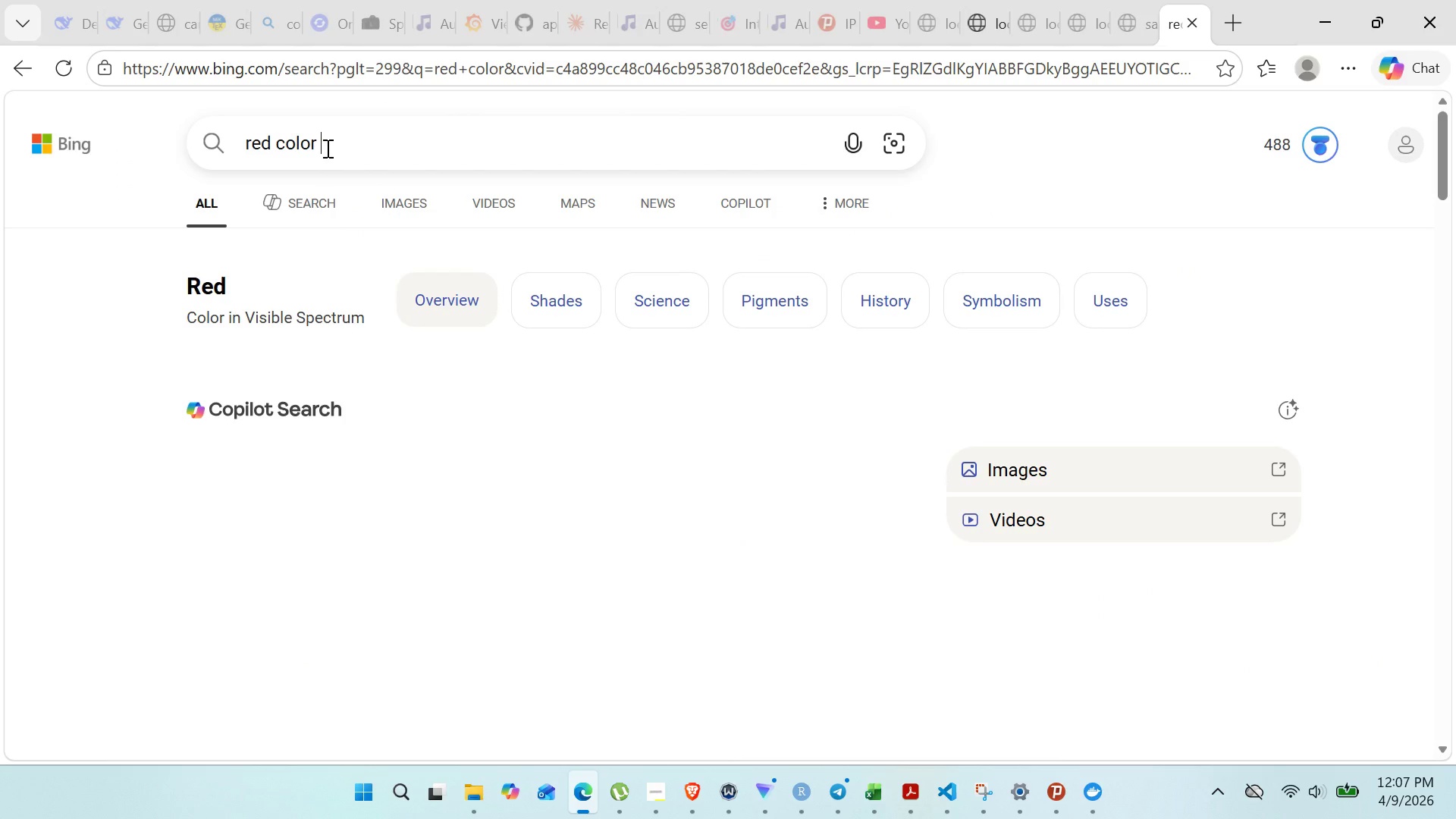 
type( hexdecima)
 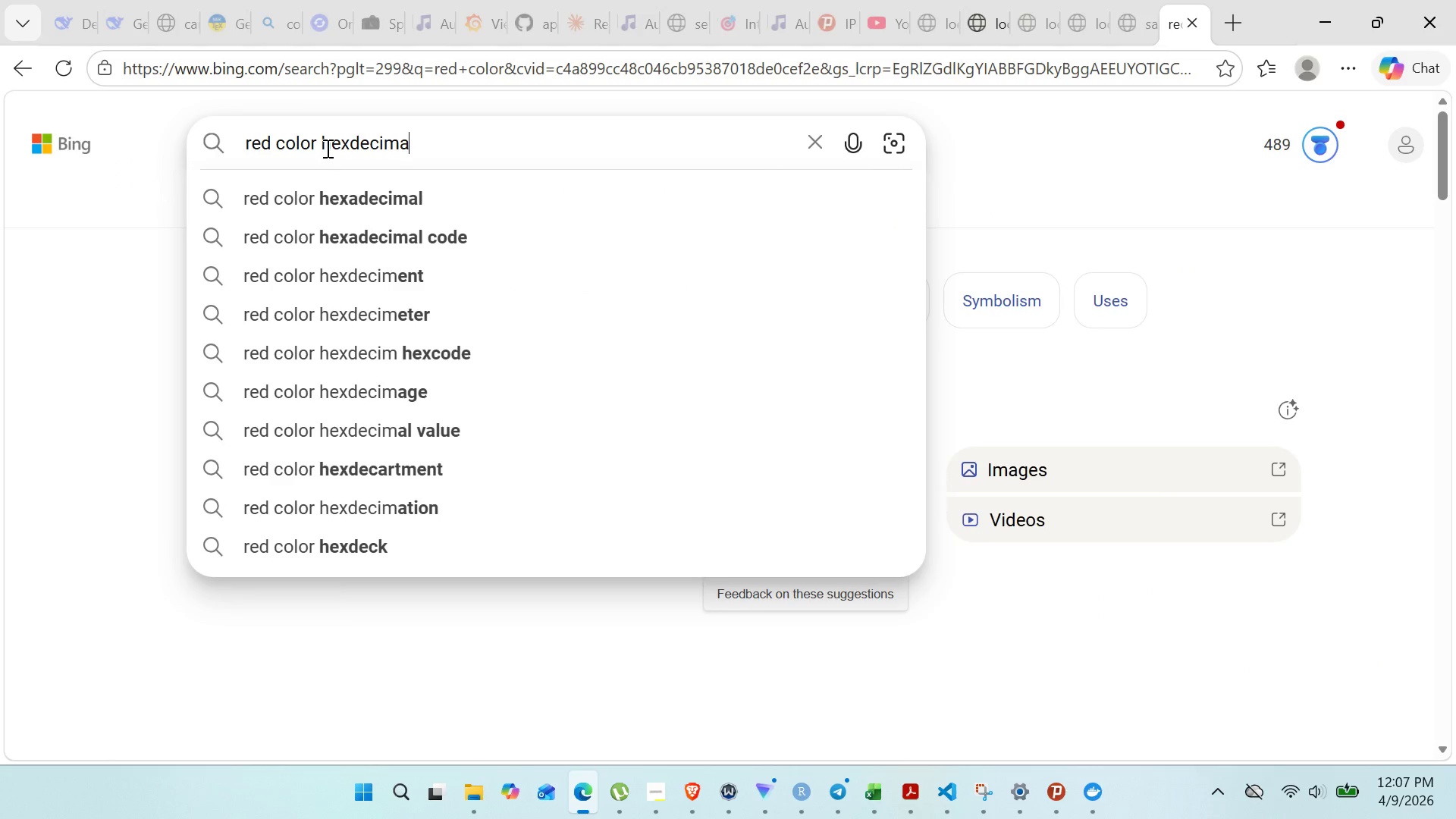 
key(ArrowDown)
 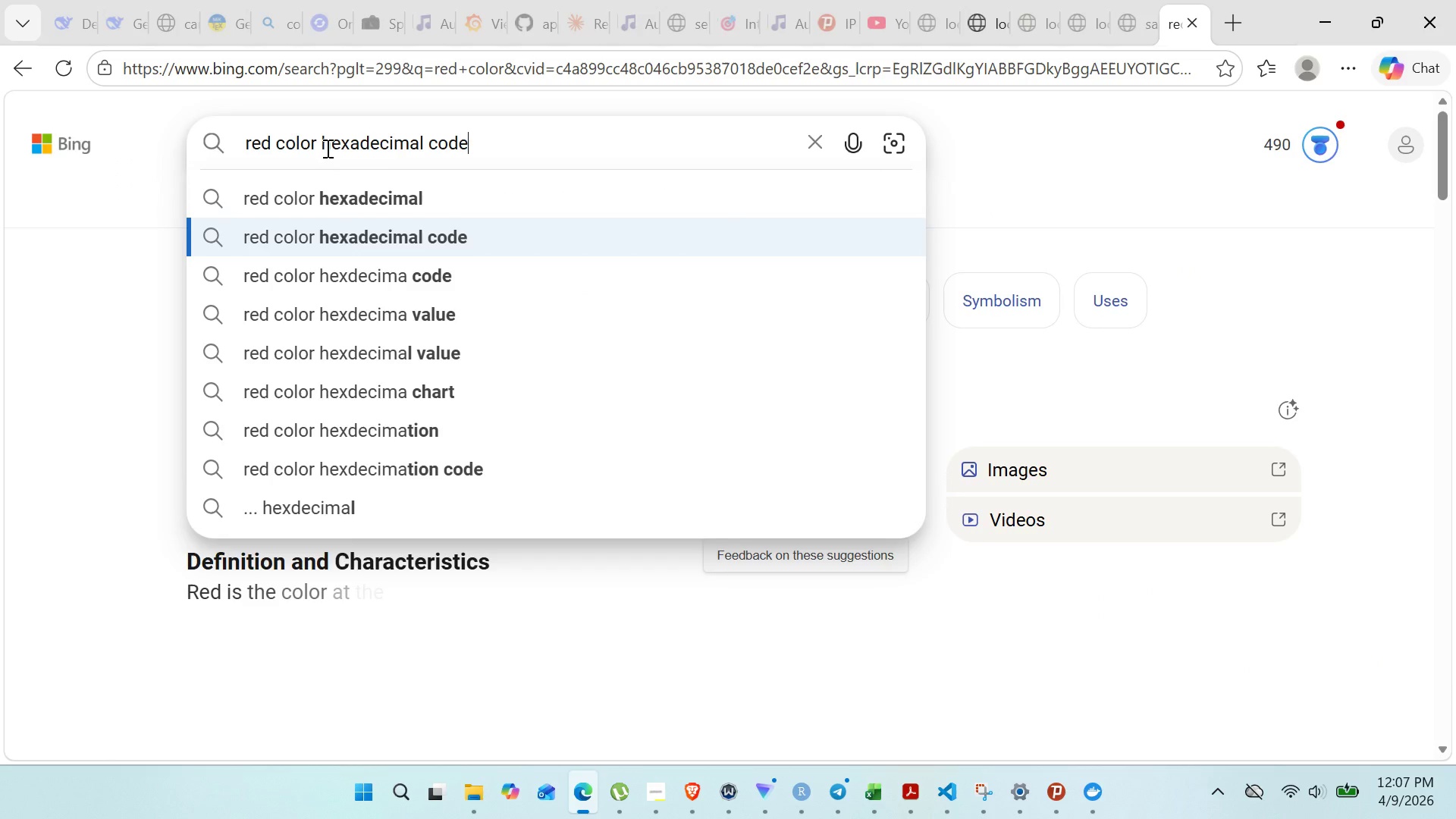 
key(ArrowDown)
 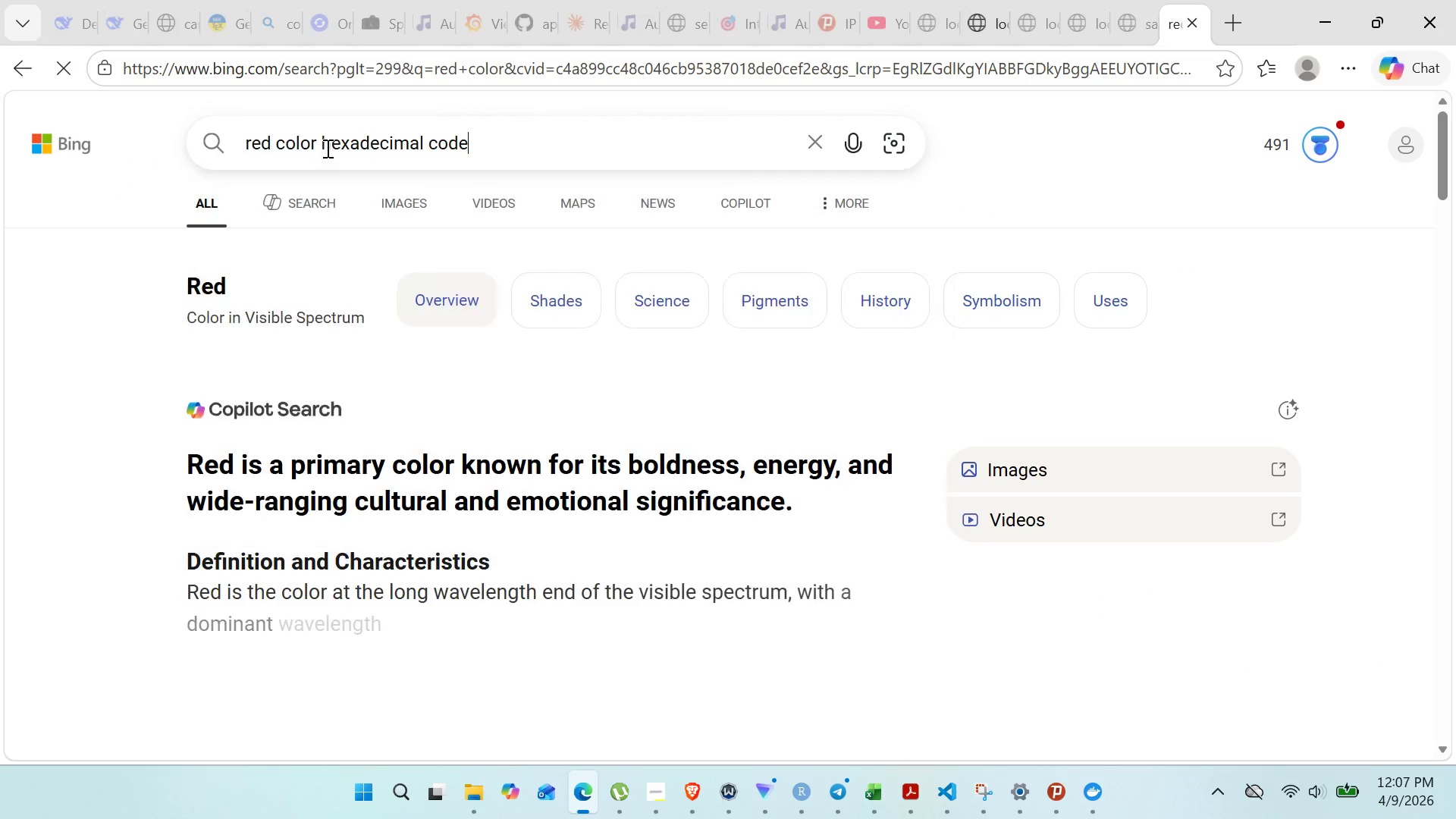 
key(Enter)
 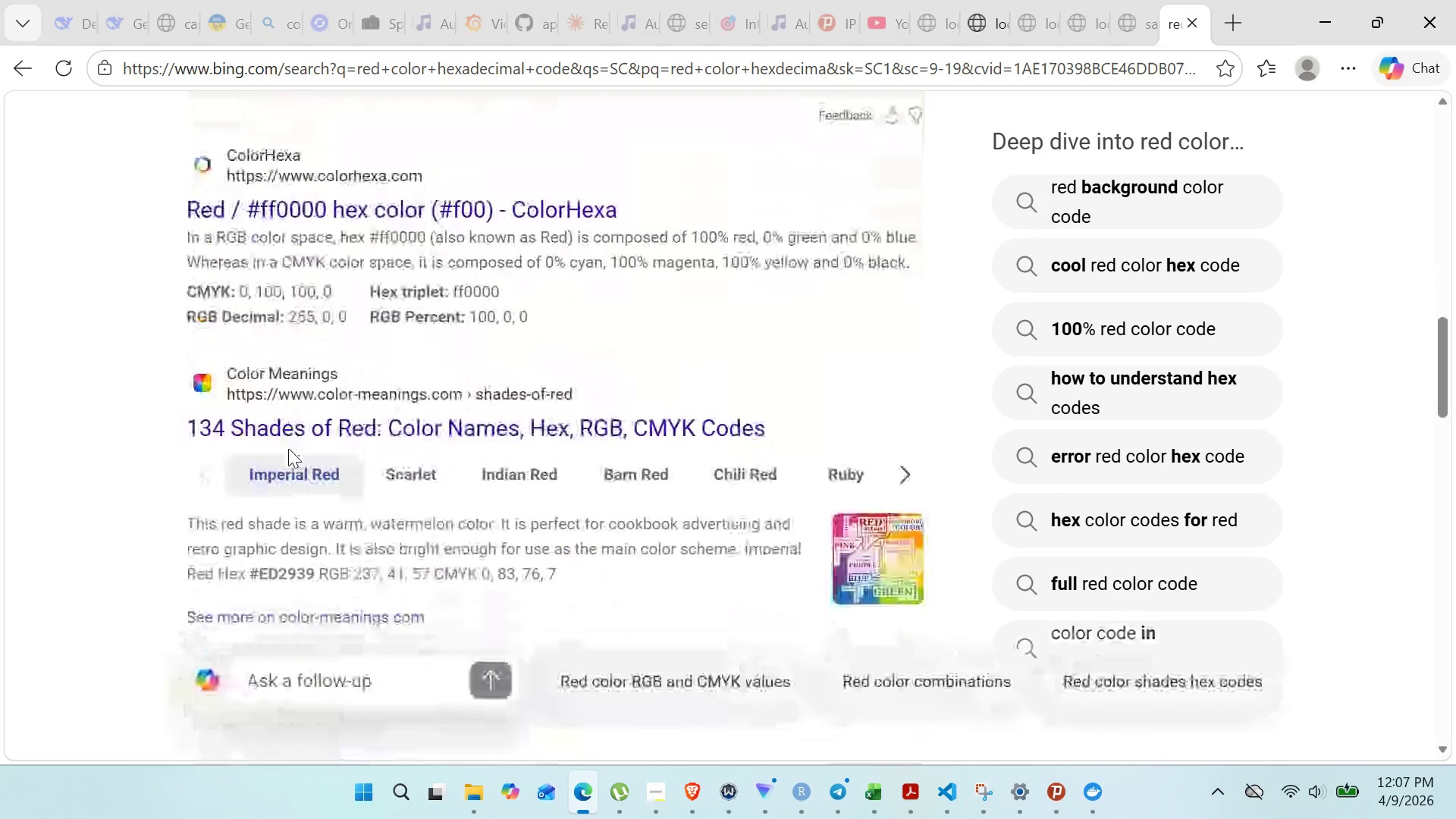 
wait(15.77)
 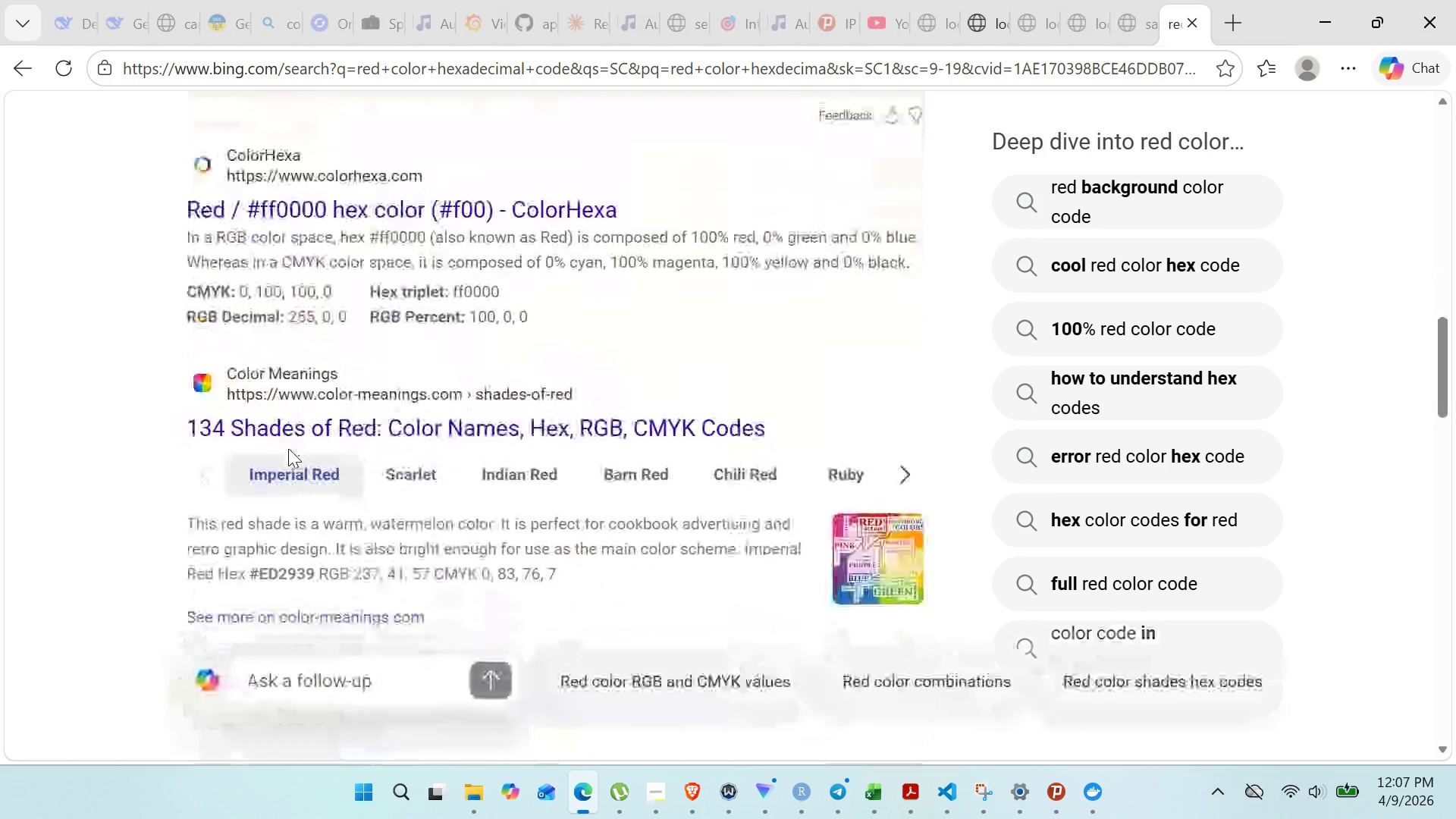 
mouse_move([530, 547])
 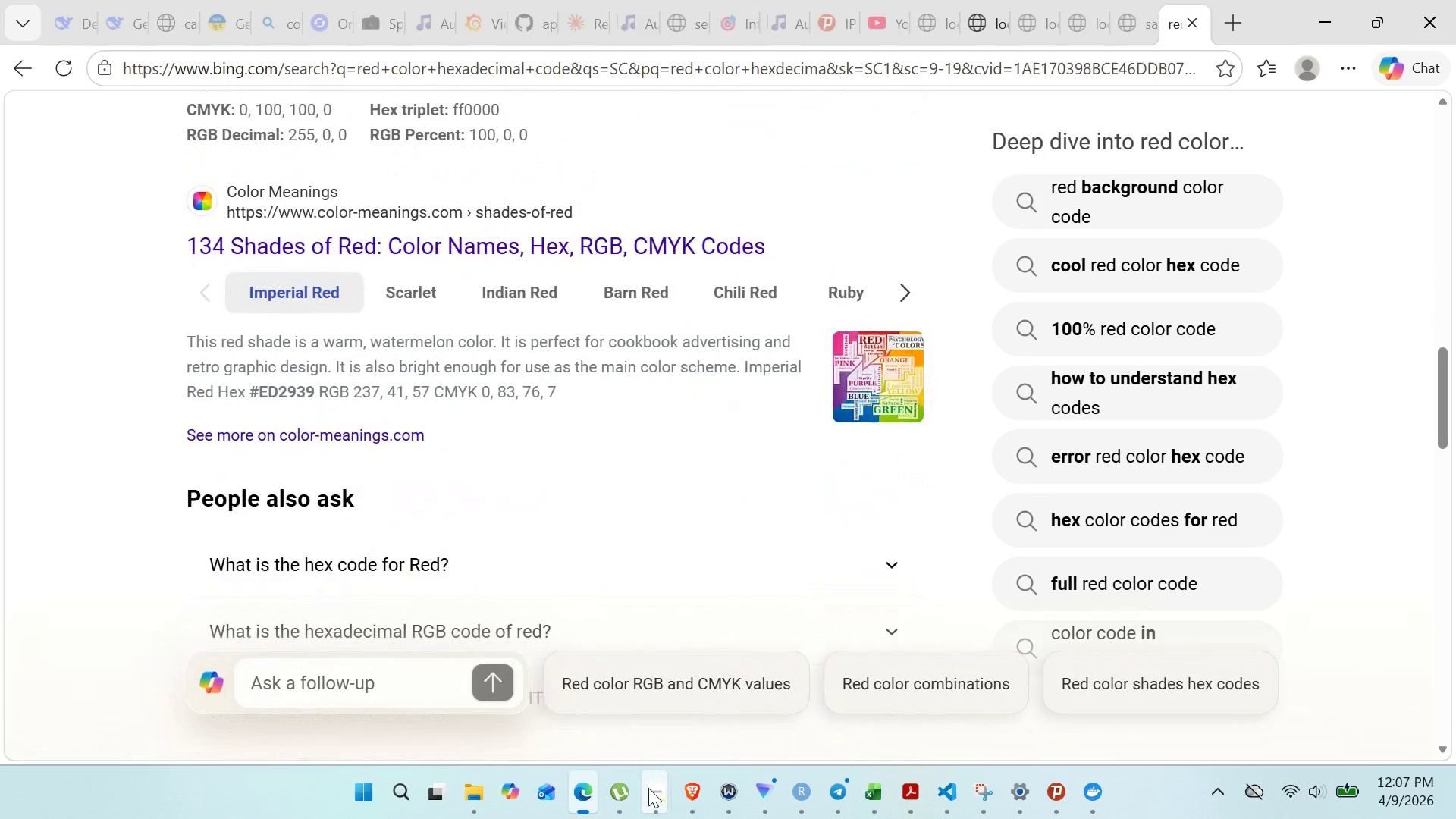 
mouse_move([603, 781])
 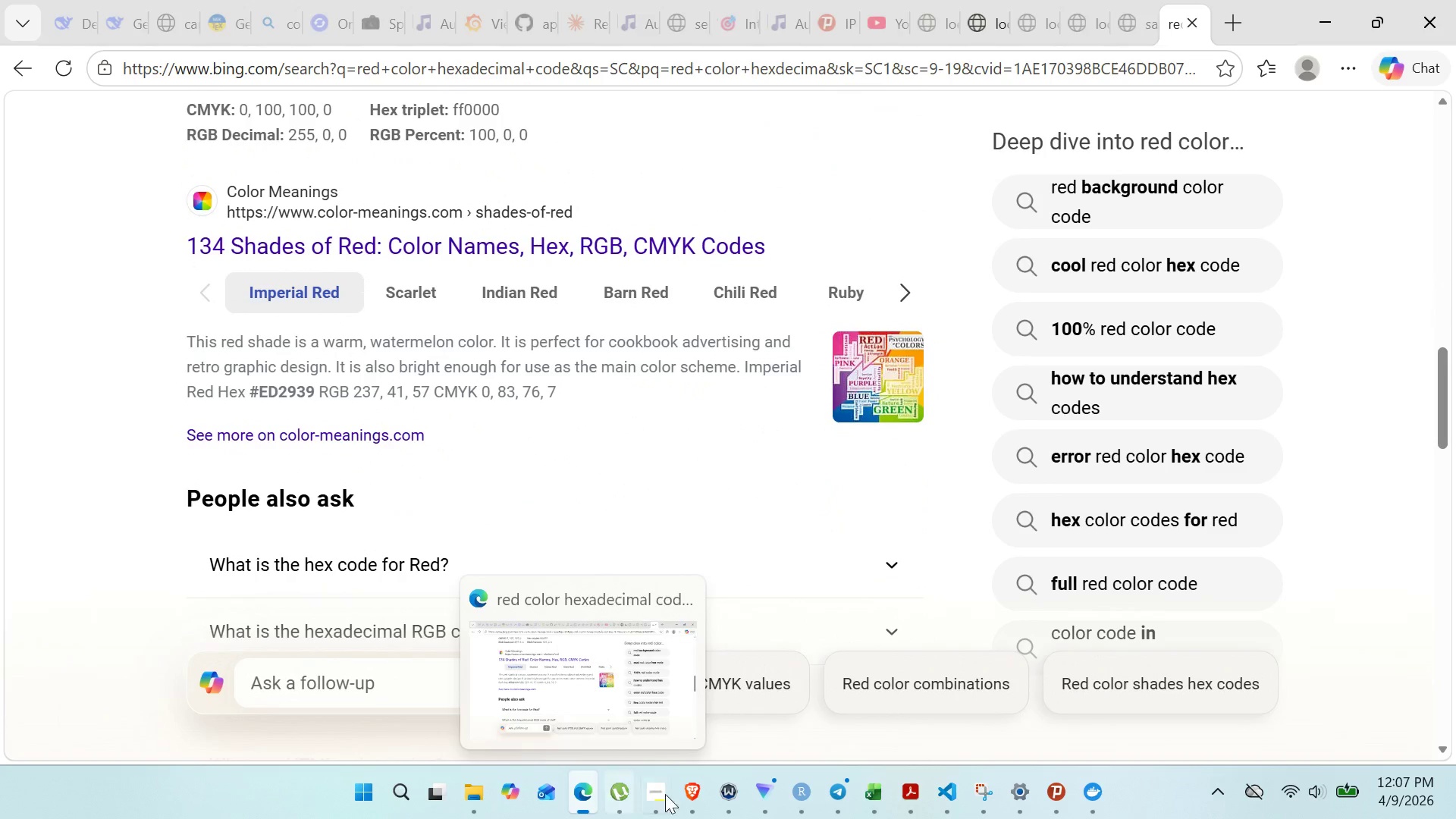 
mouse_move([639, 799])
 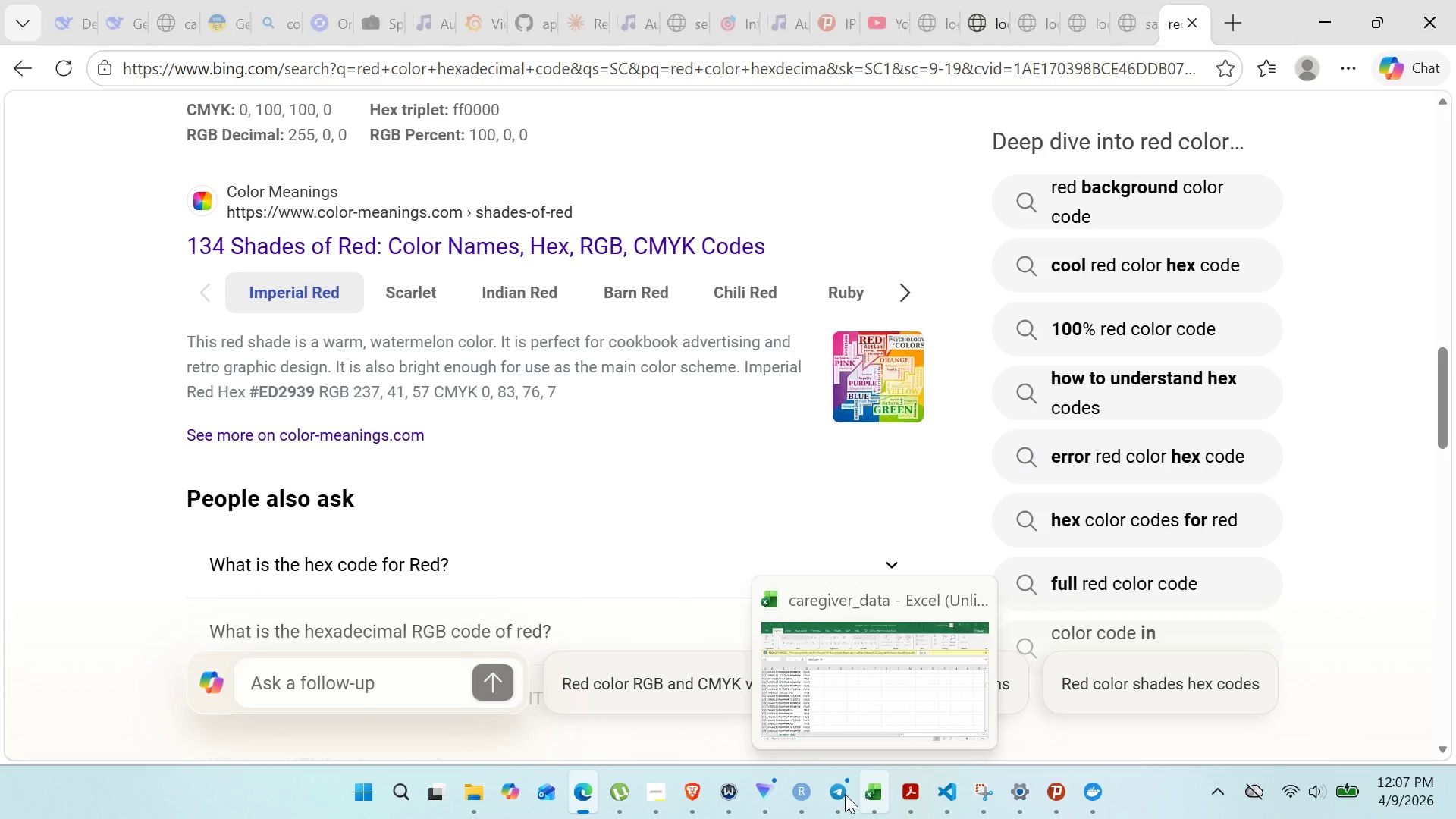 
left_click([802, 800])
 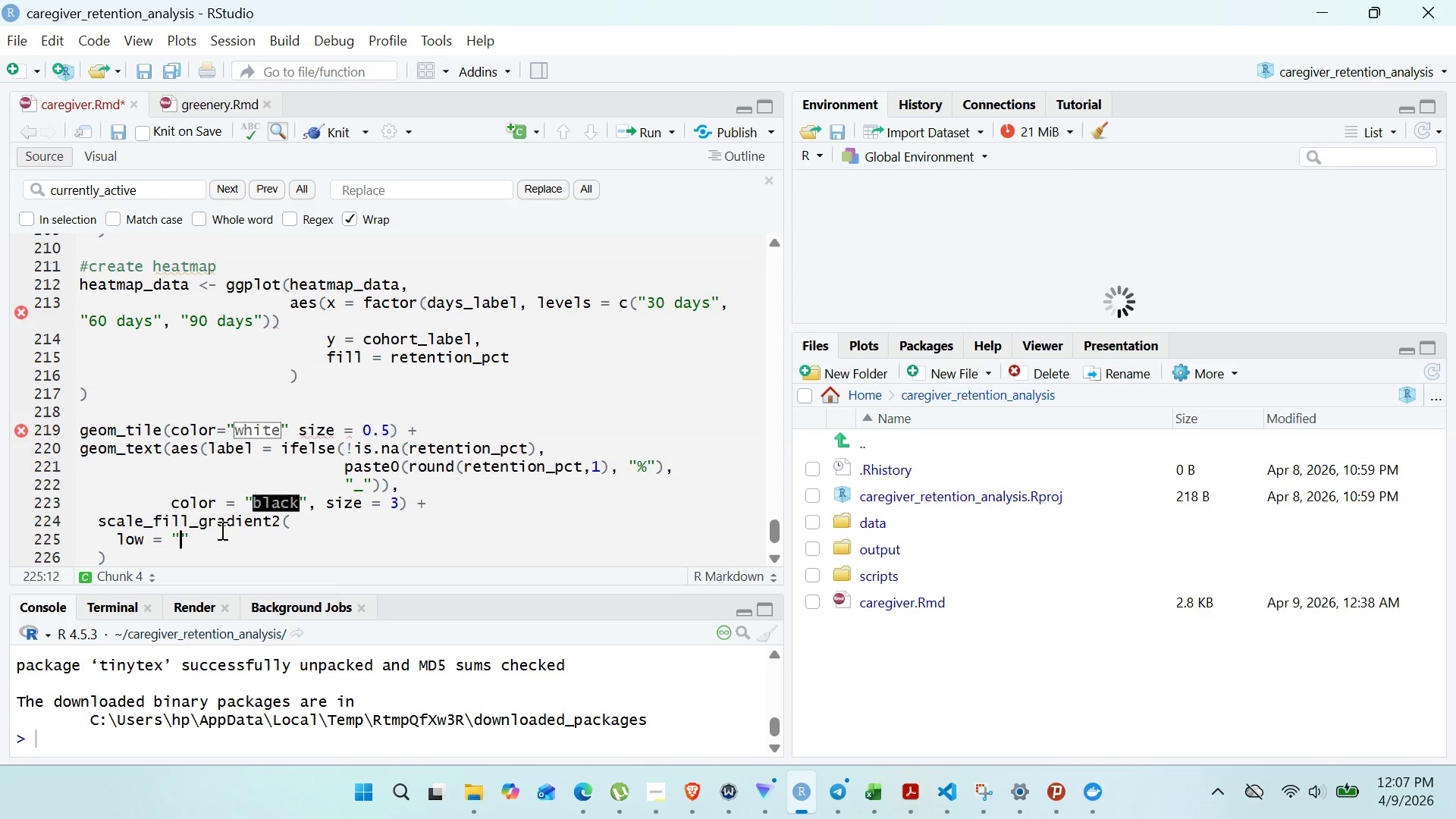 
type(d73027)
 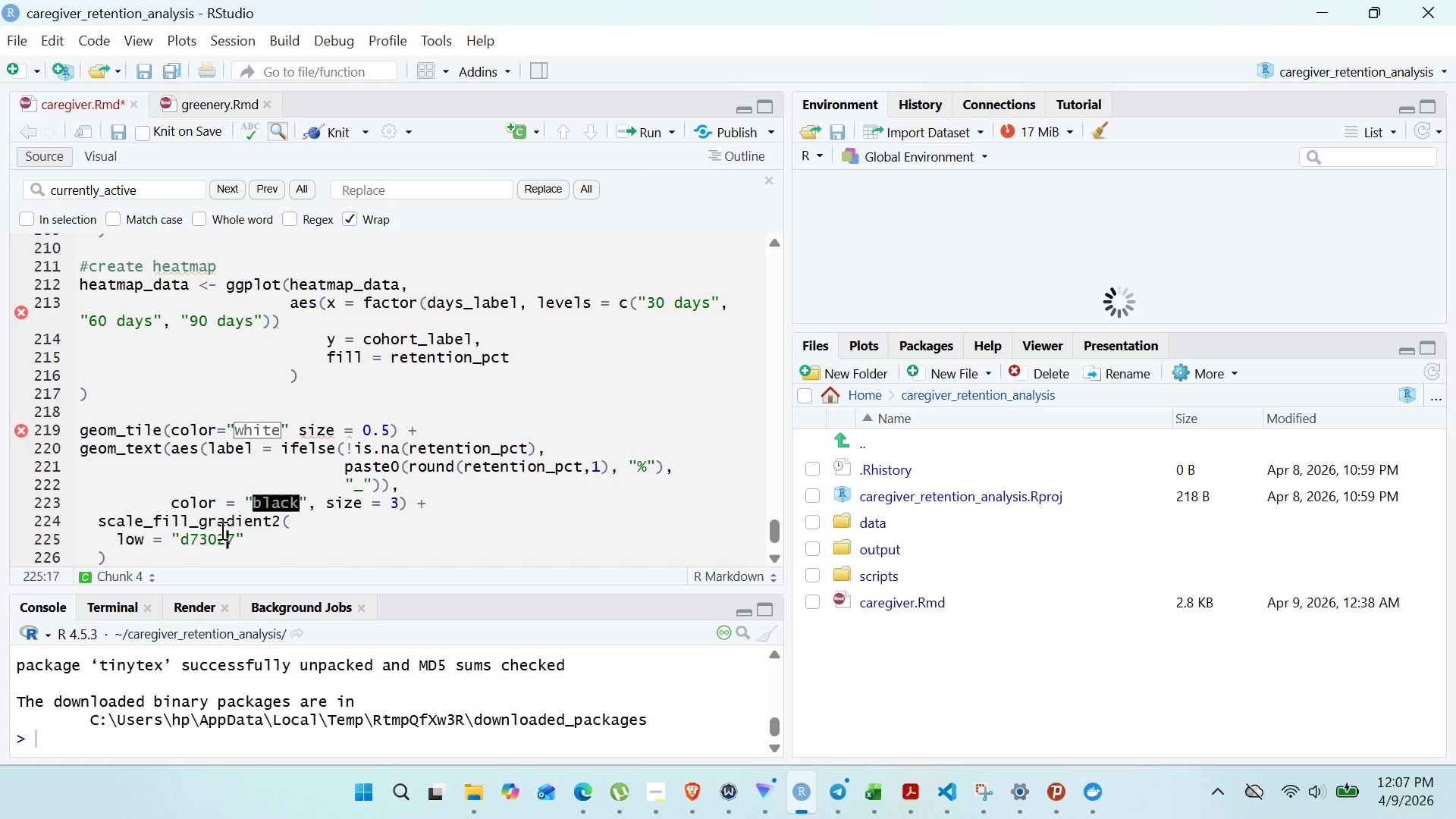 
hold_key(key=ArrowLeft, duration=0.45)
 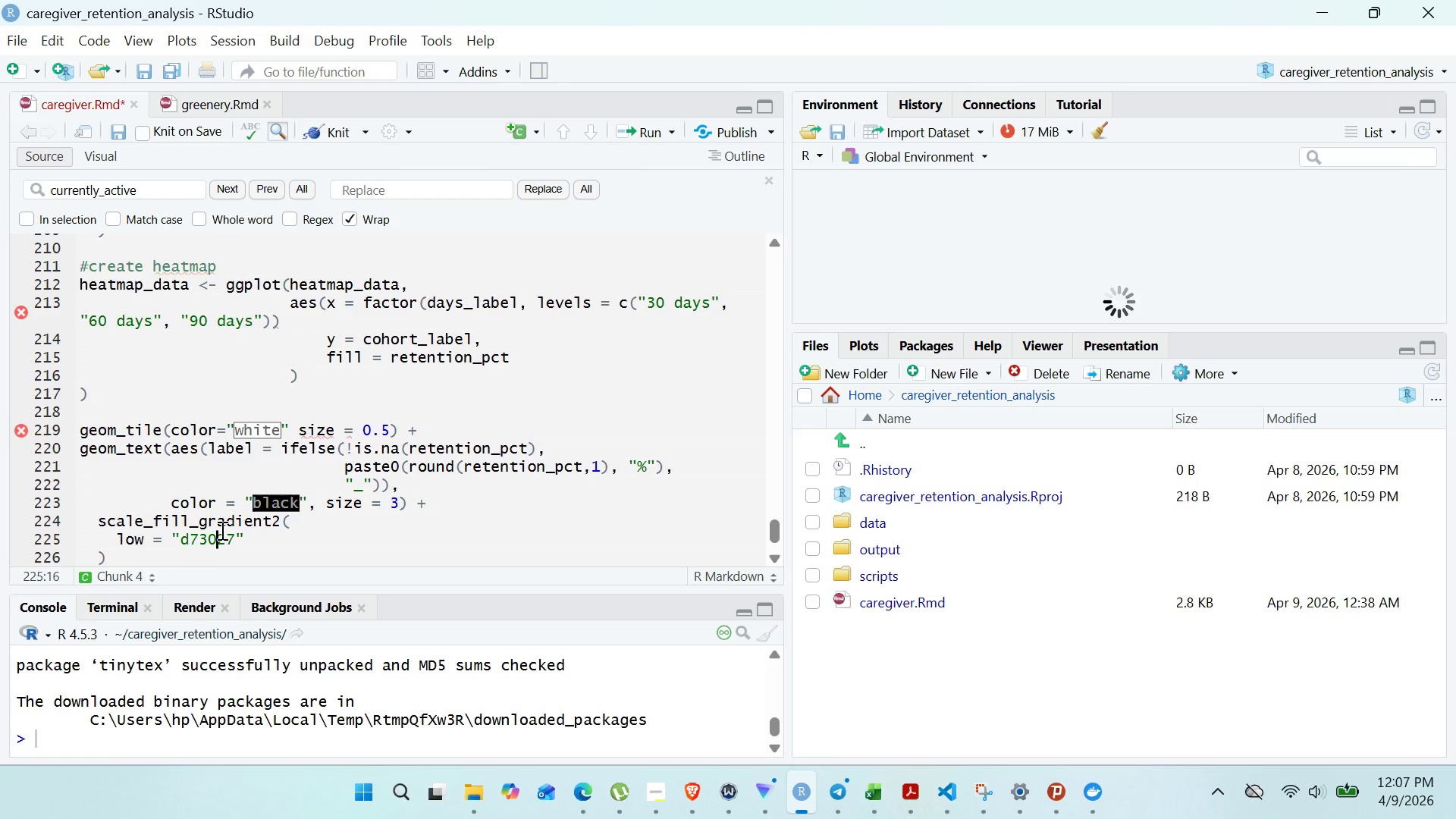 
key(ArrowLeft)
 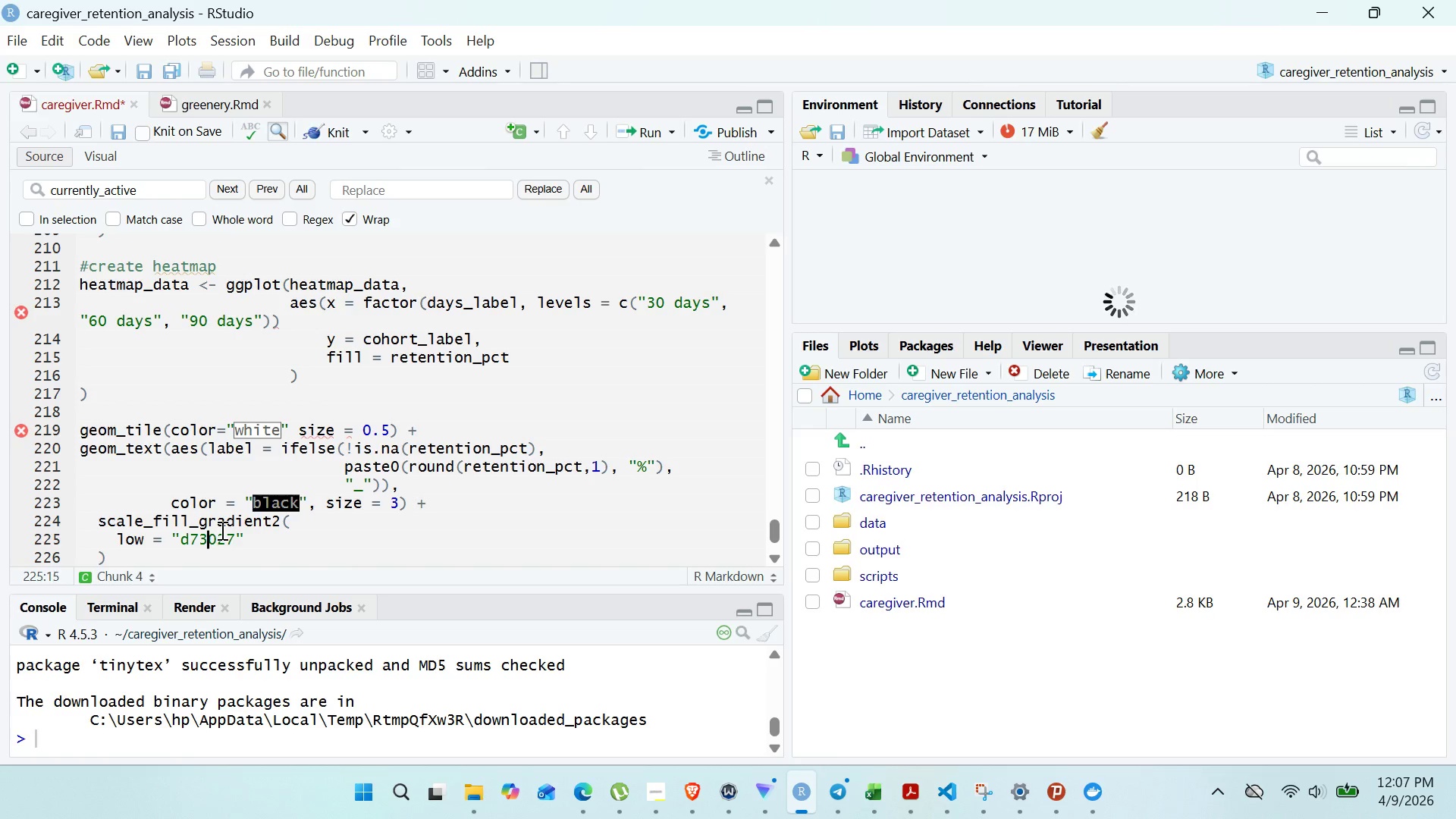 
key(ArrowLeft)
 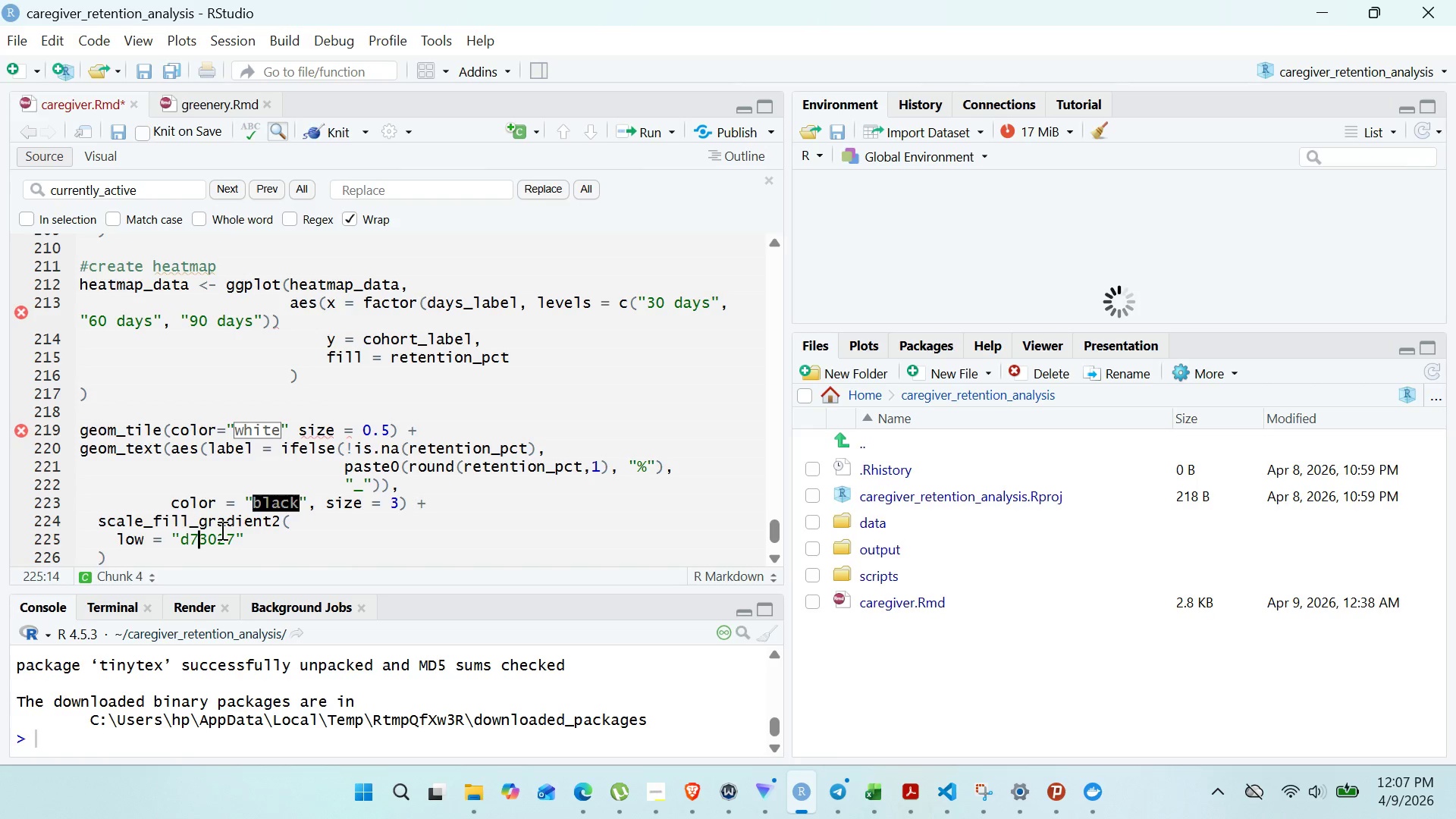 
key(ArrowLeft)
 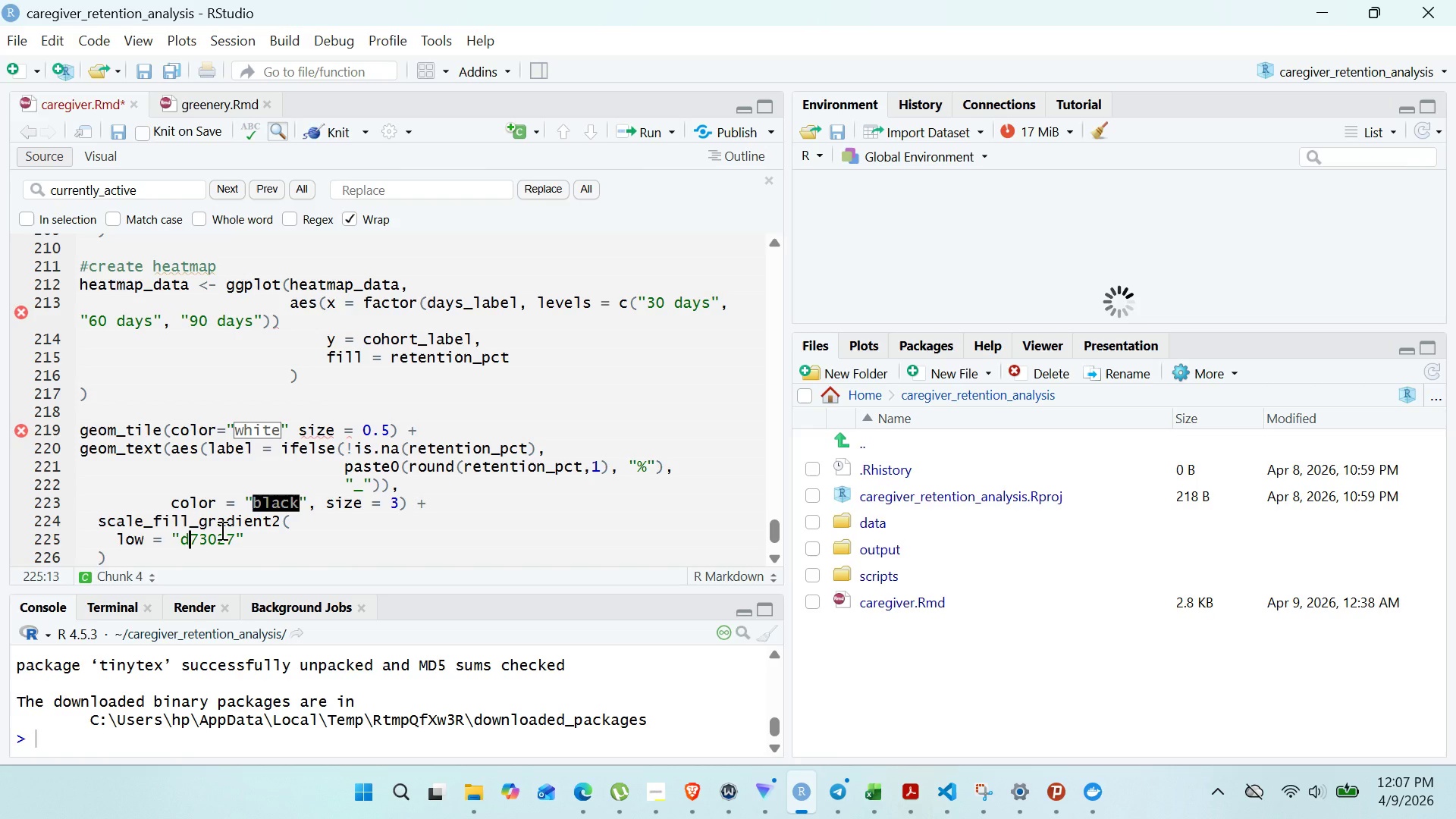 
key(ArrowLeft)
 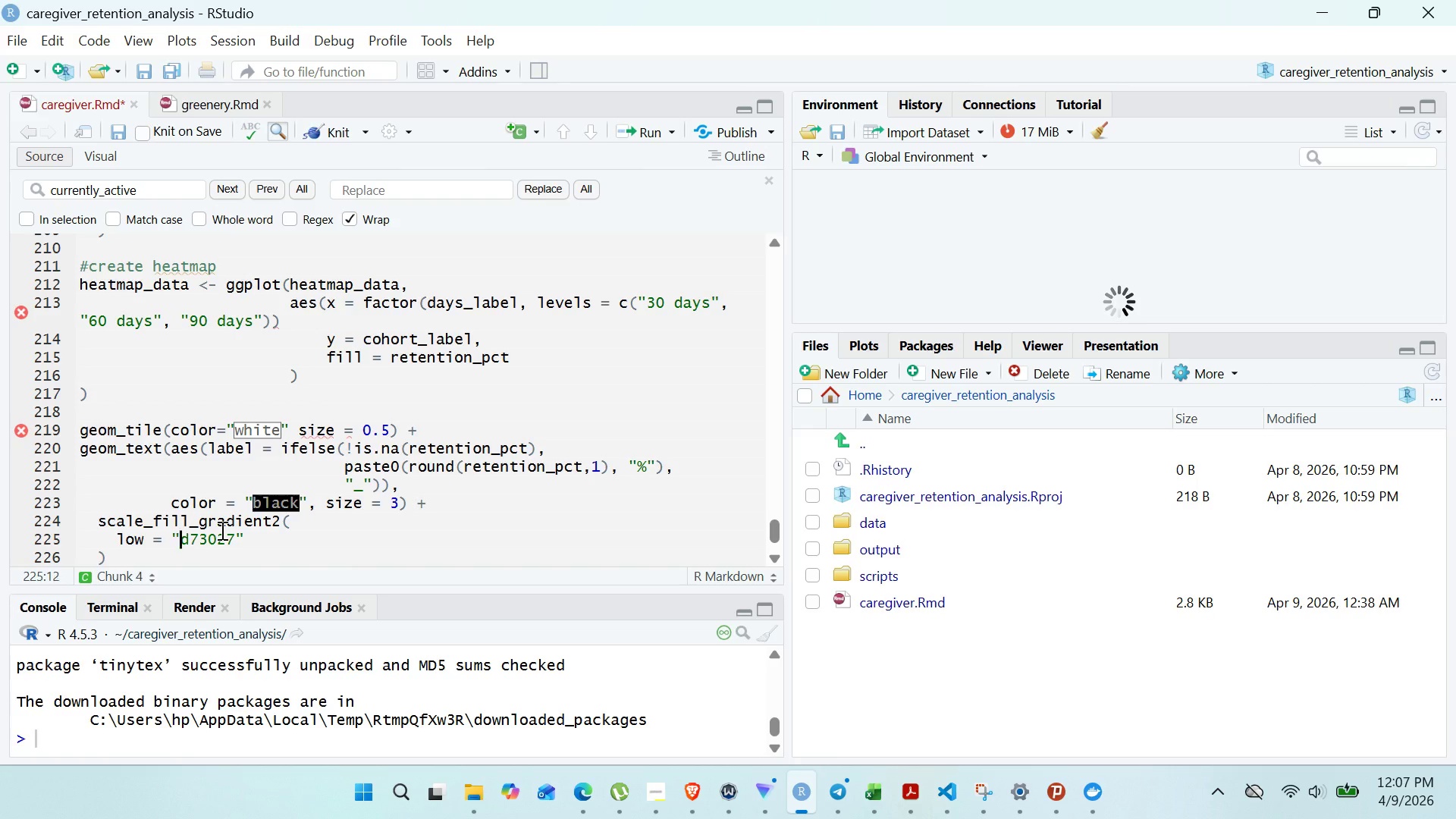 
key(ArrowLeft)
 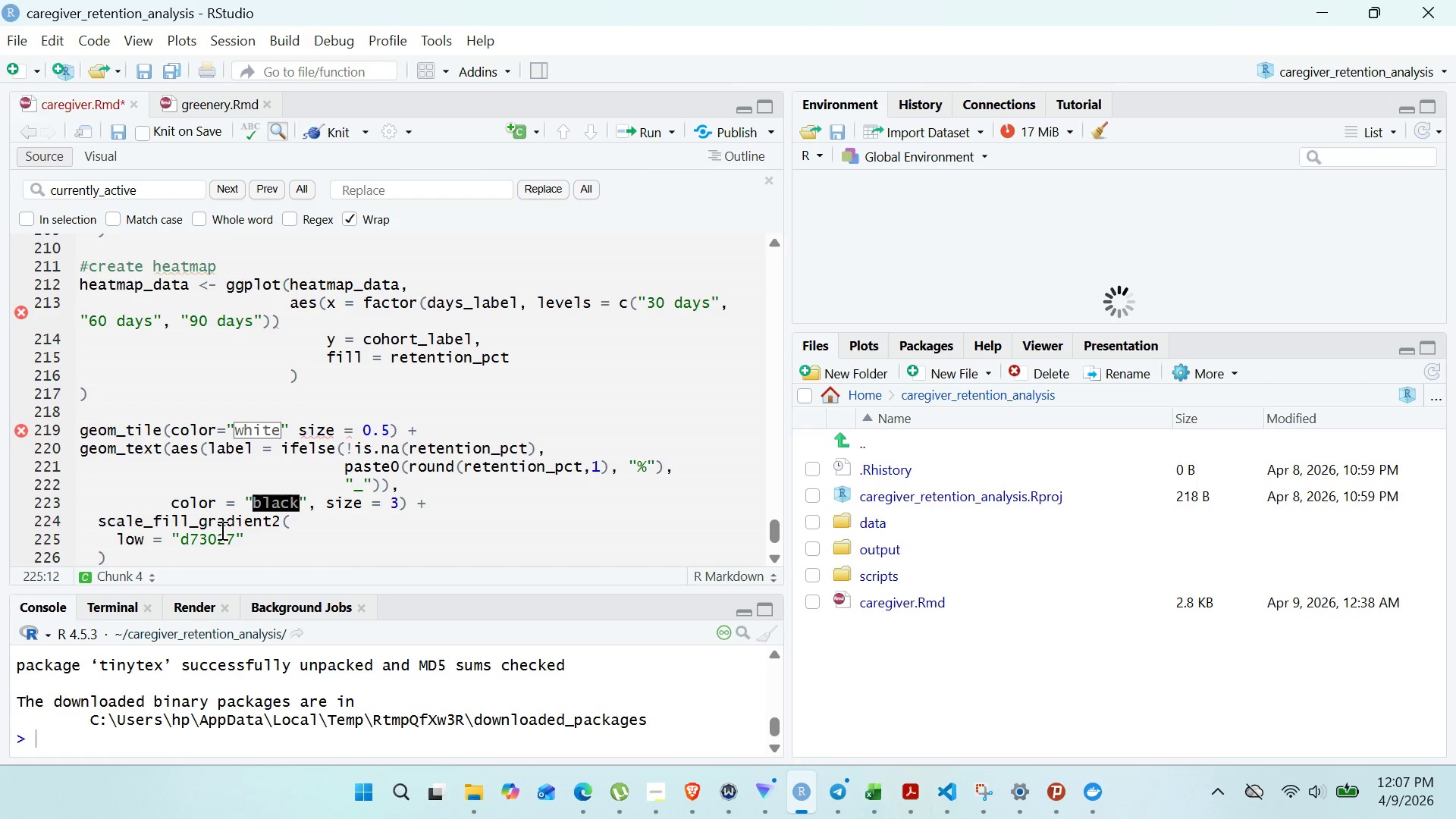 
key(Shift+ShiftRight)
 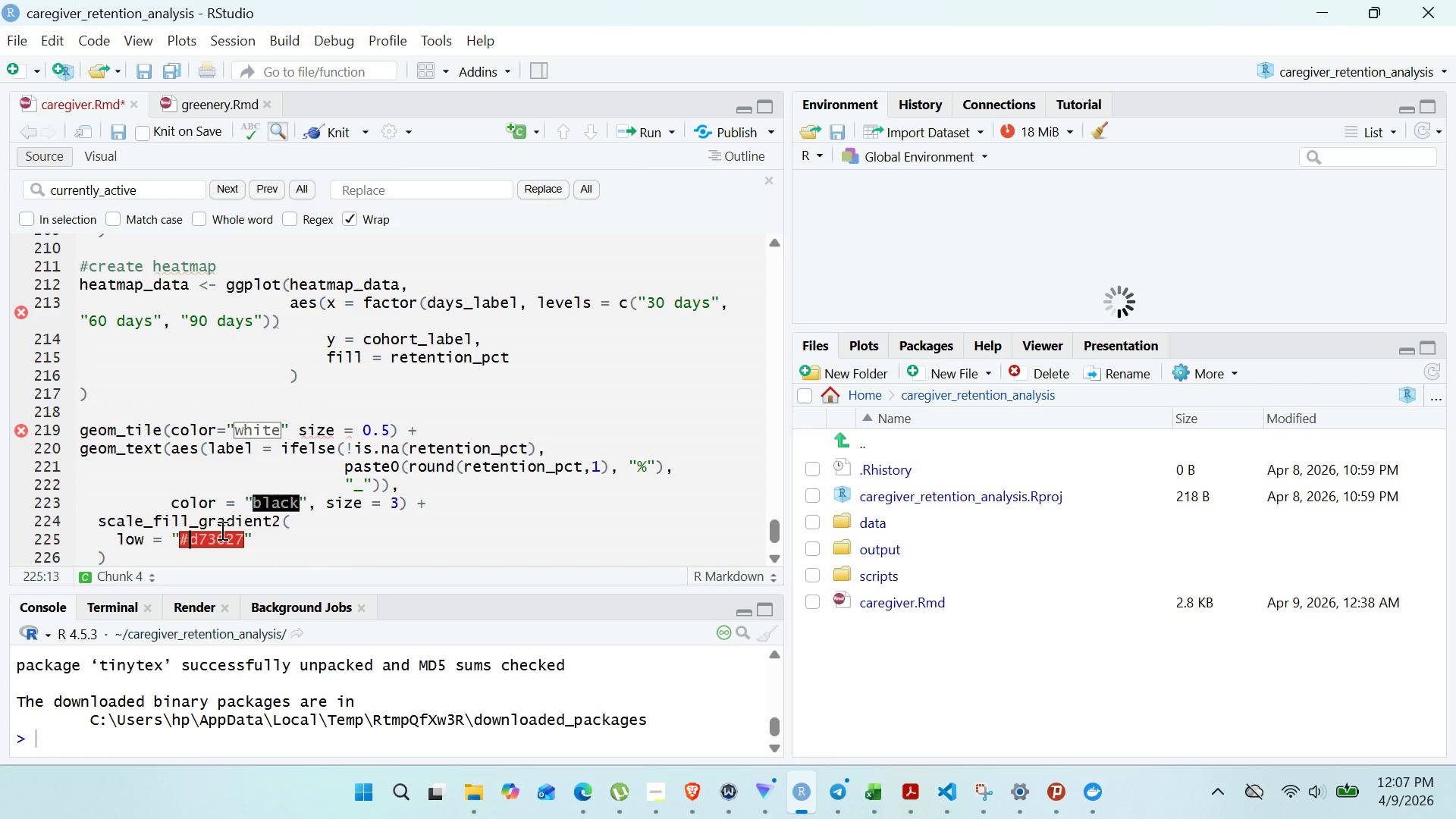 
key(Shift+3)
 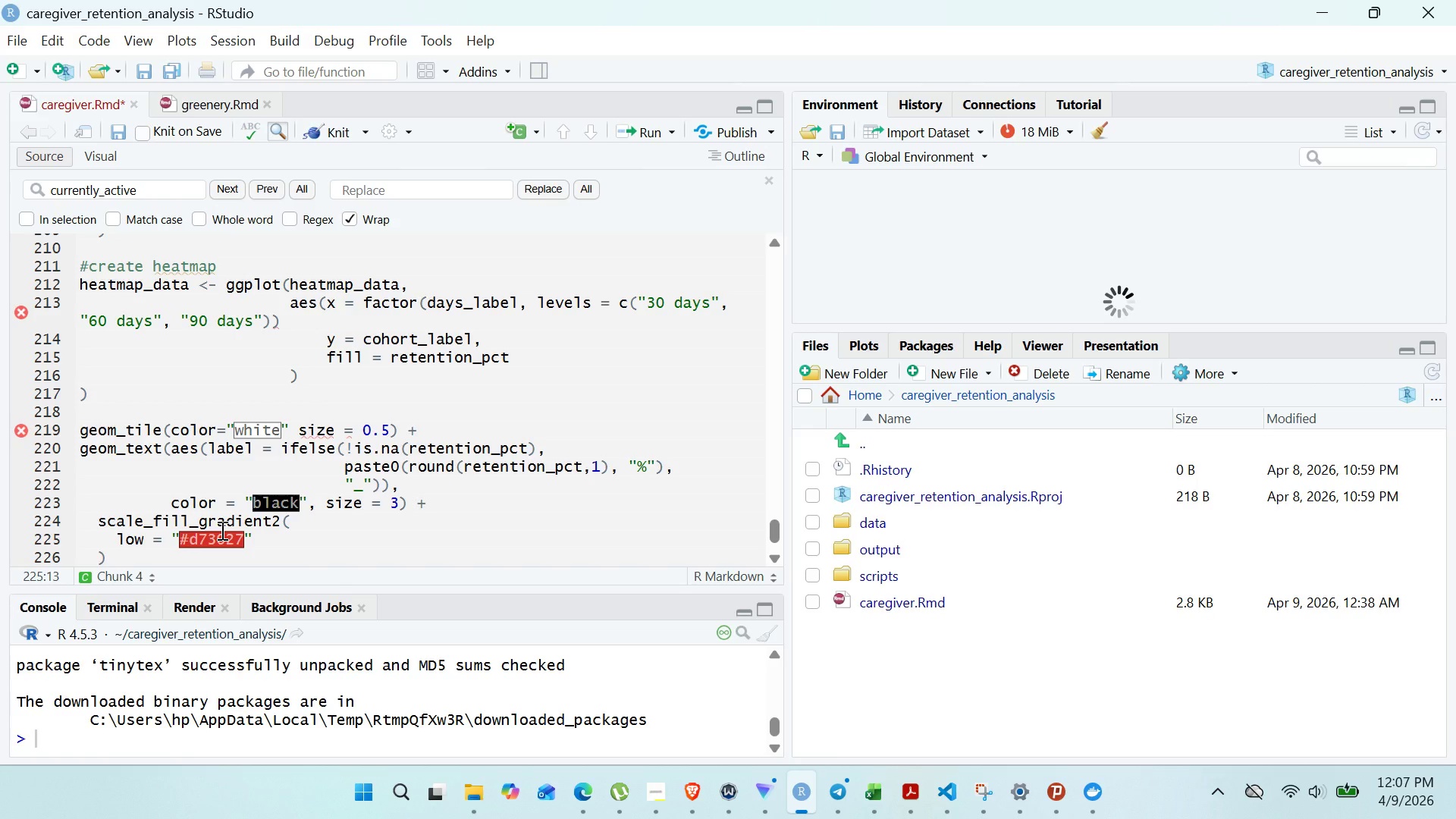 
key(ArrowRight)
 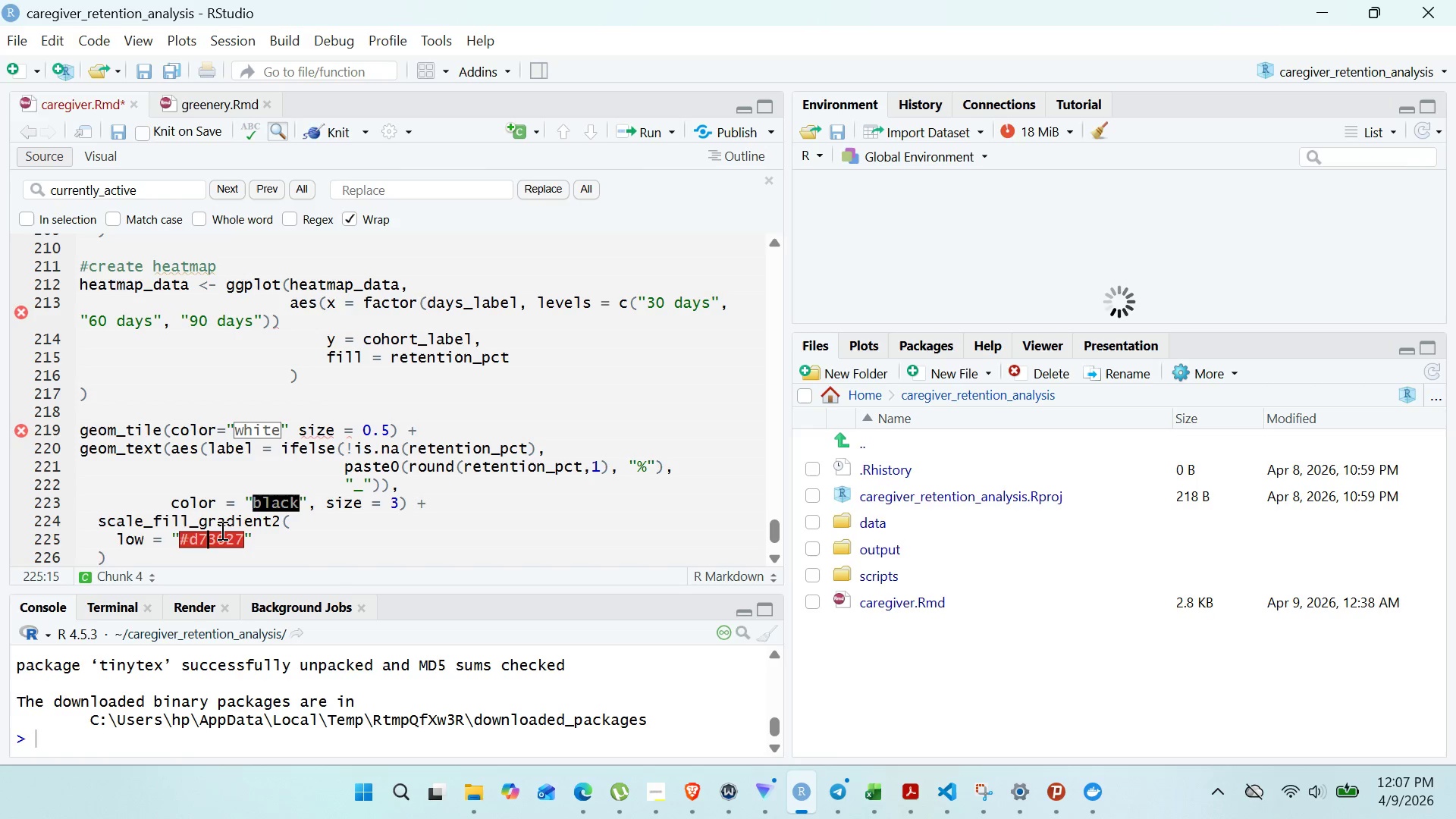 
key(ArrowRight)
 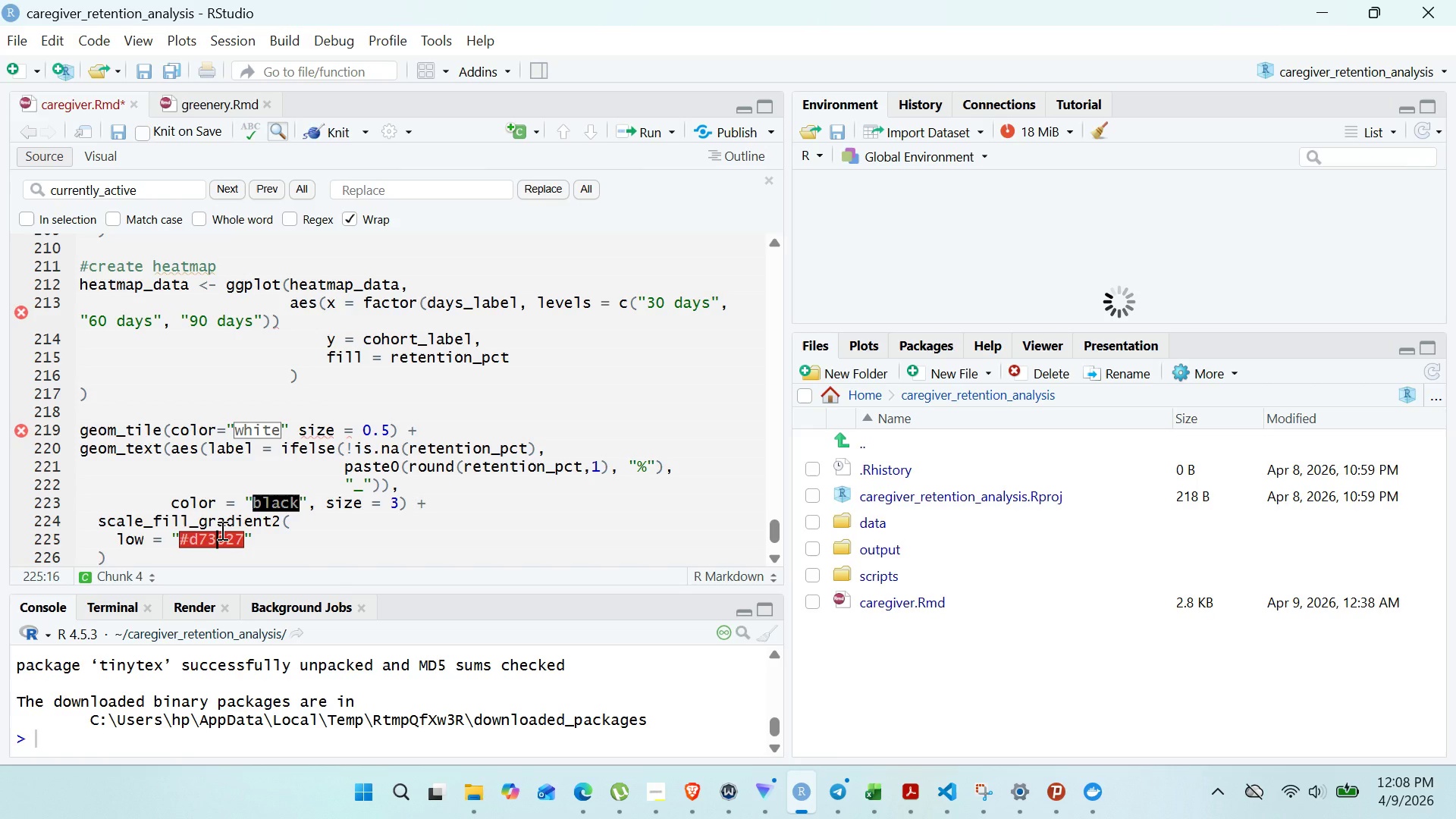 
key(ArrowRight)
 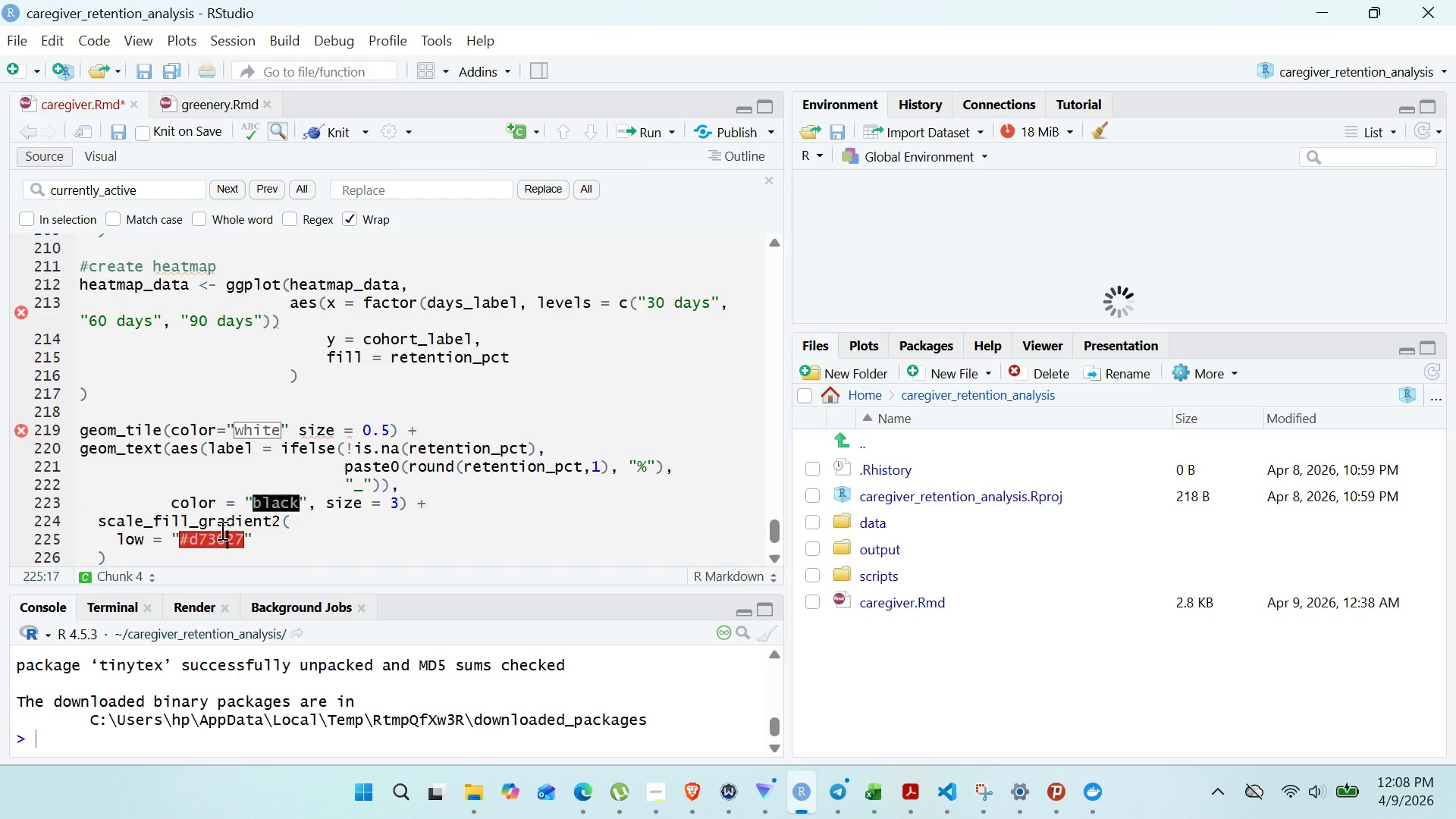 
key(ArrowRight)
 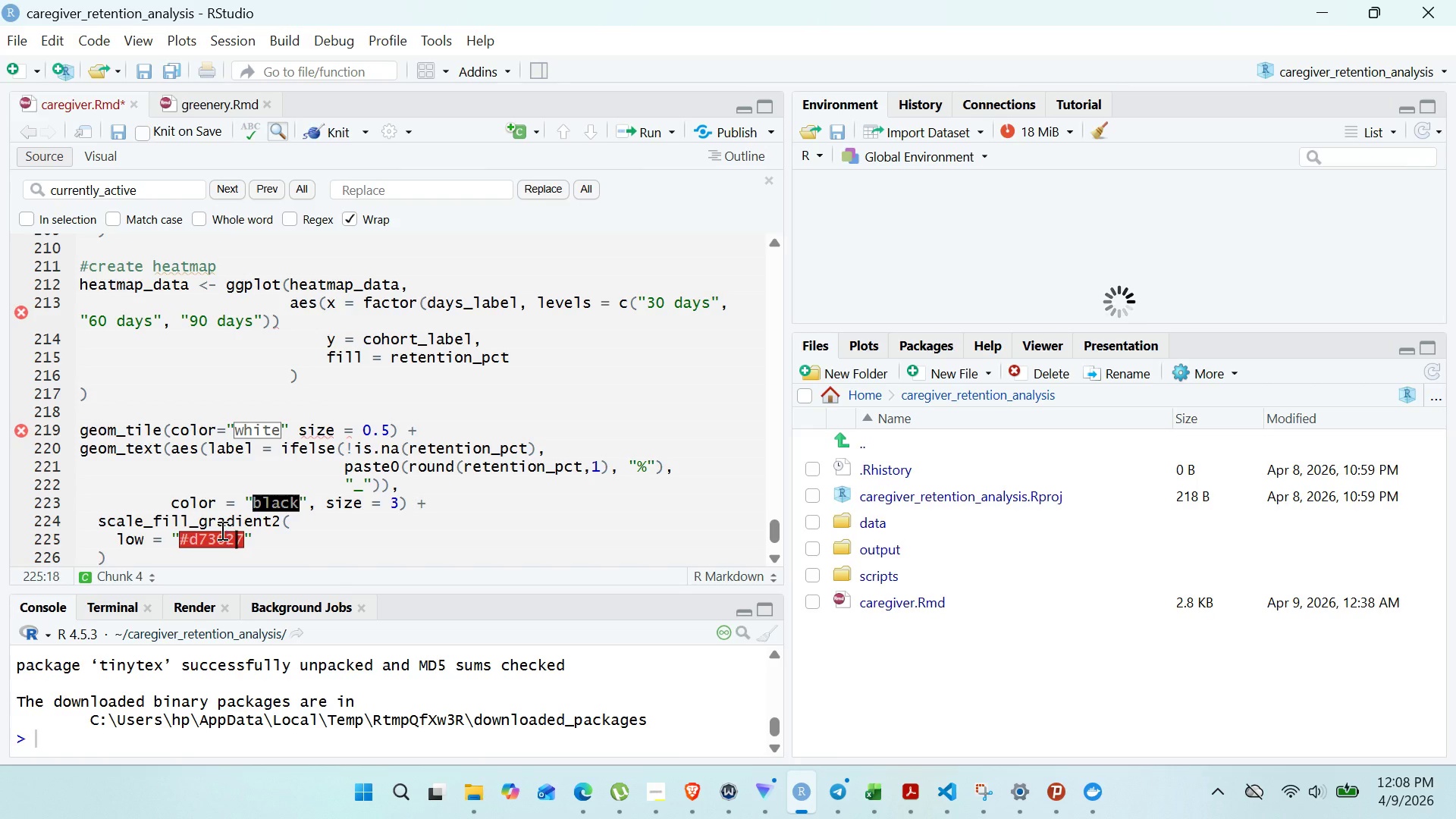 
key(ArrowRight)
 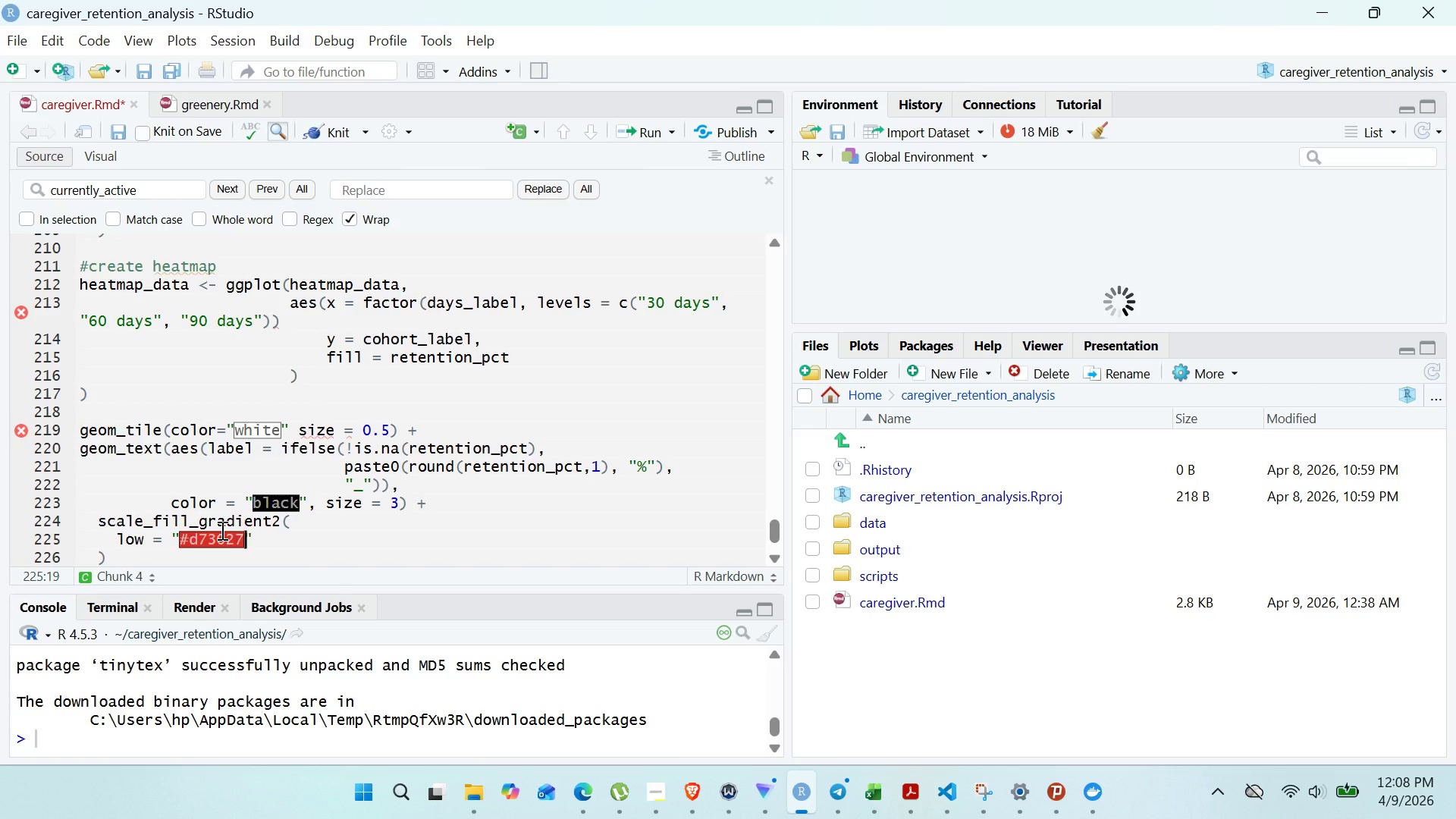 
key(ArrowRight)
 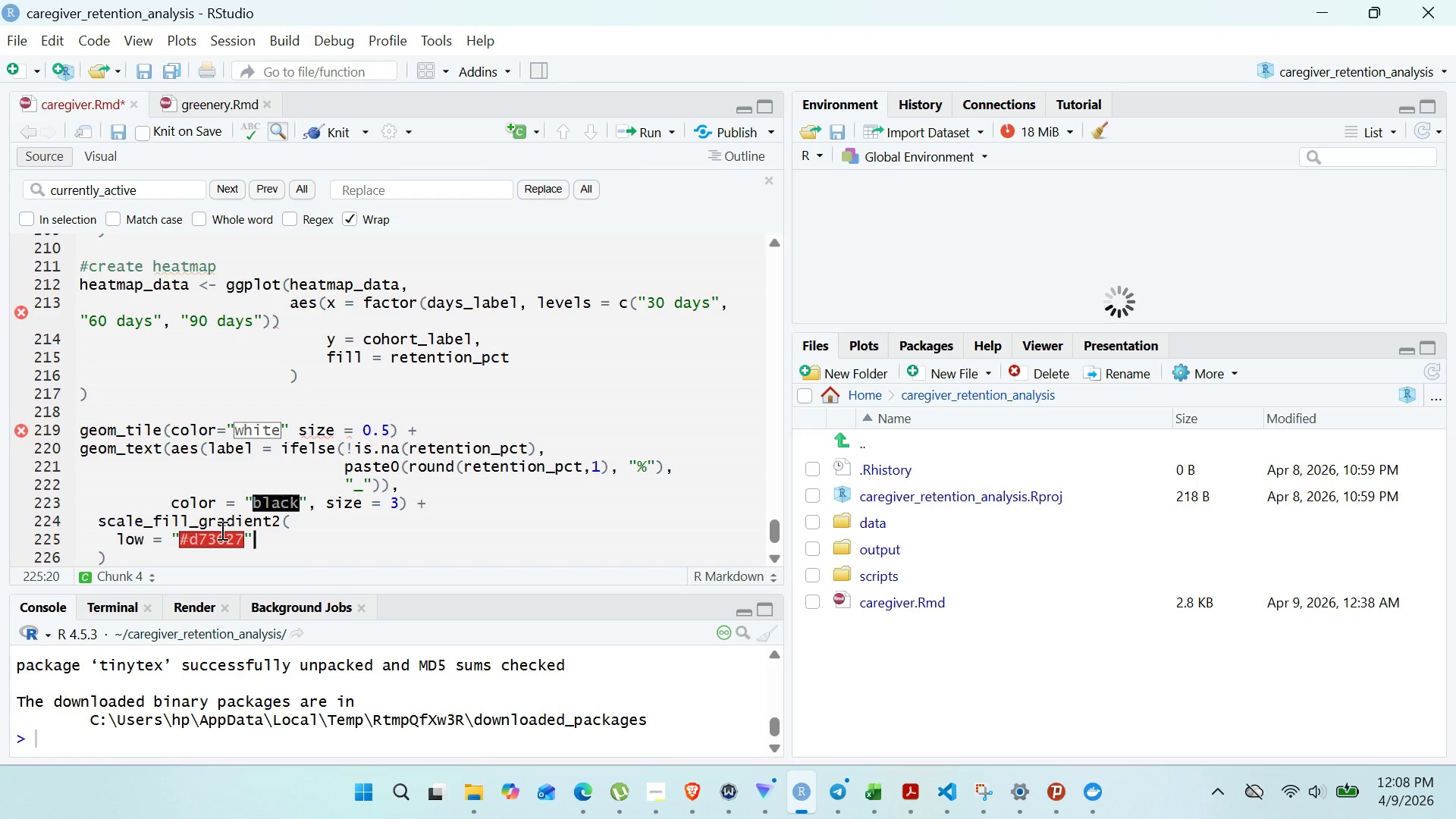 
key(ArrowRight)
 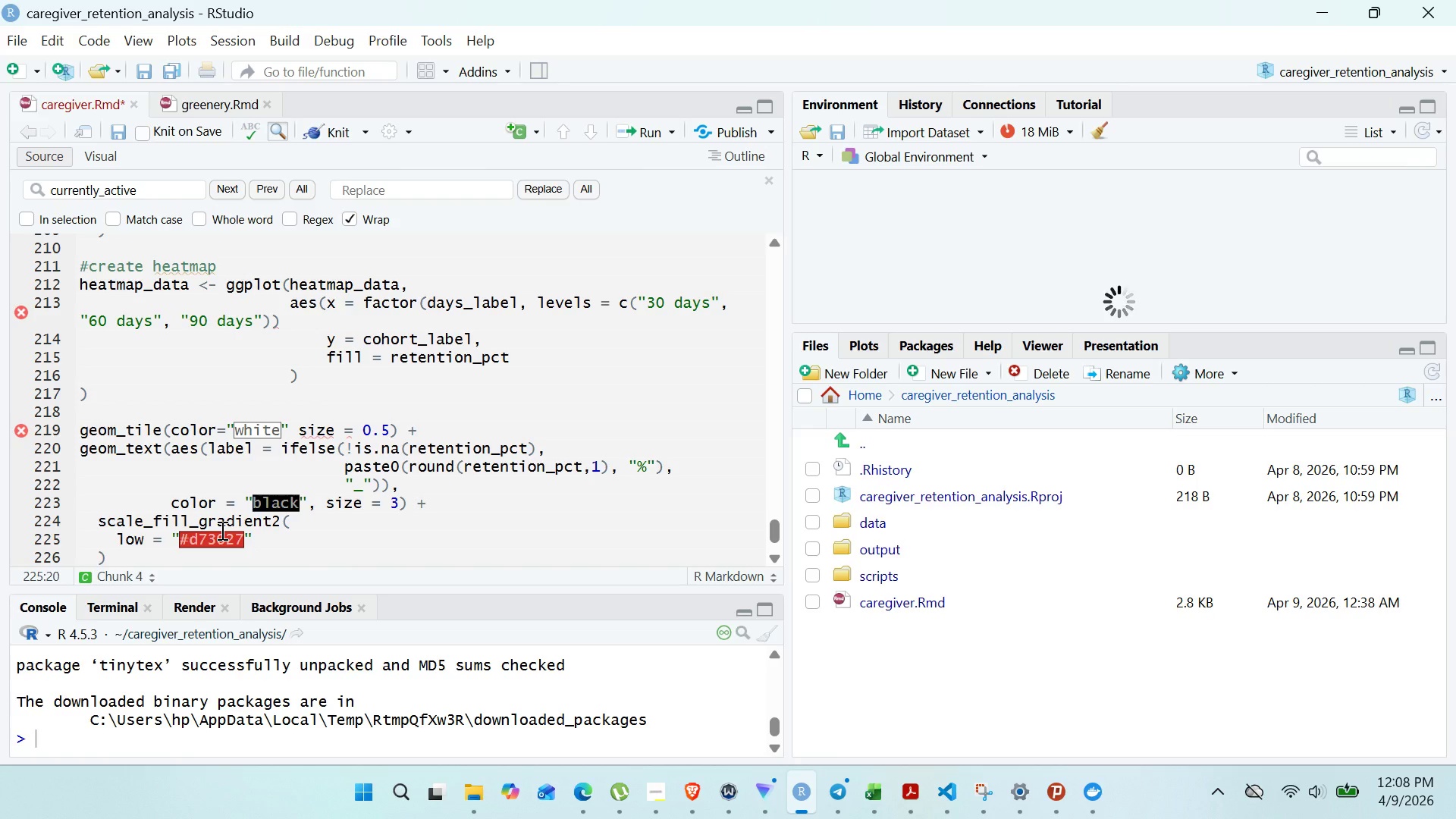 
wait(6.34)
 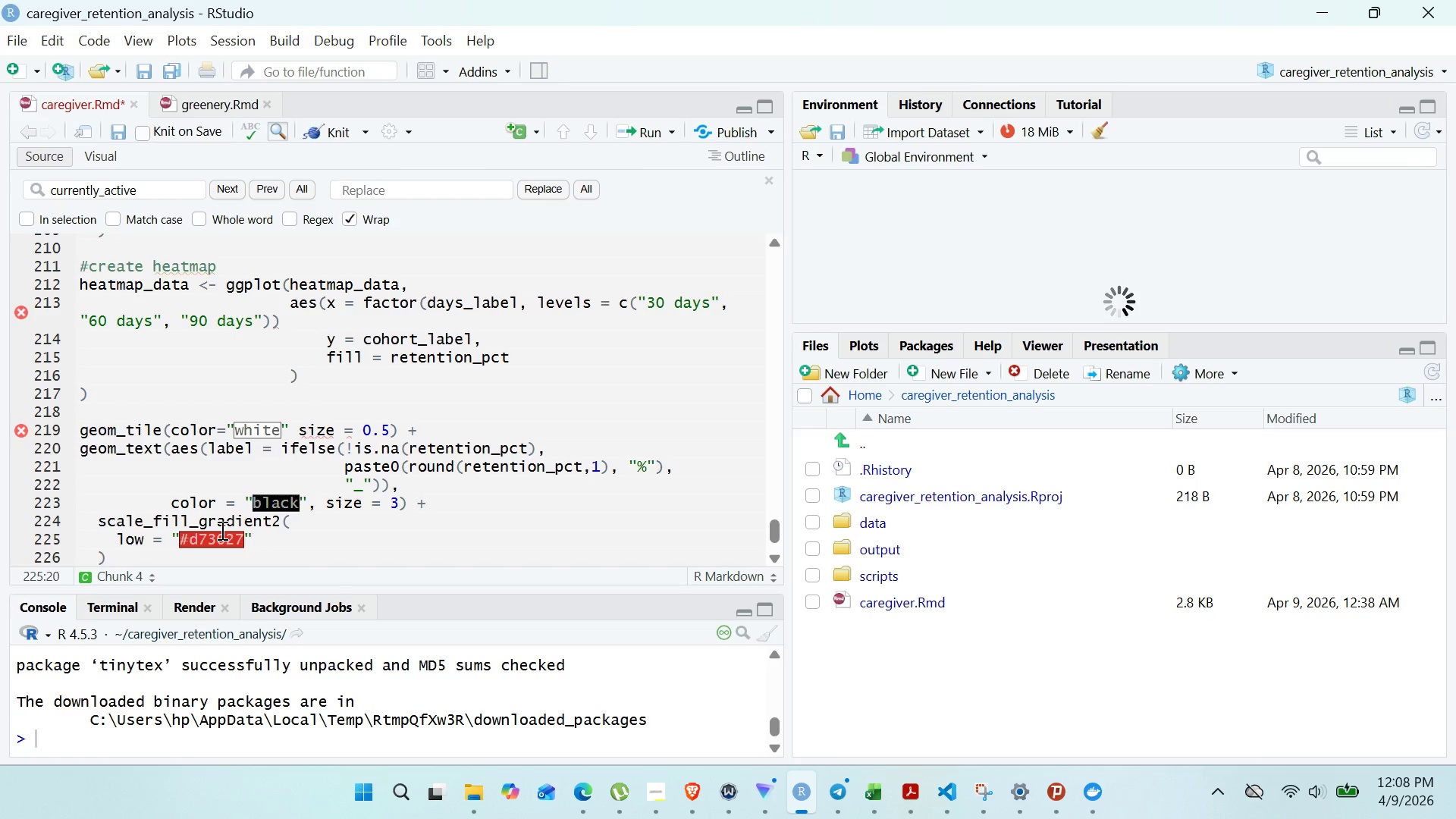 
key(Enter)
 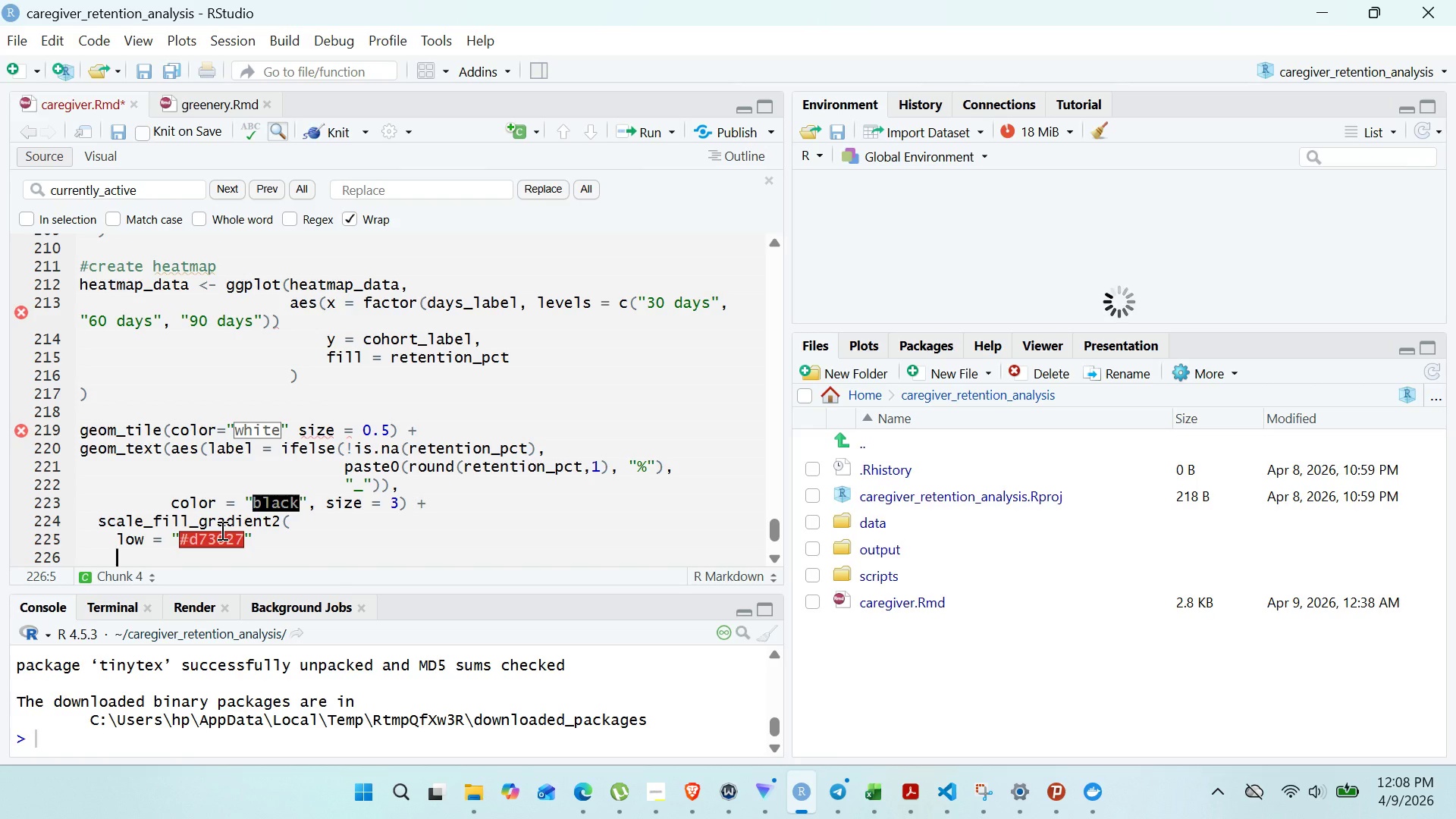 
type(mid = "#)
key(Tab)
 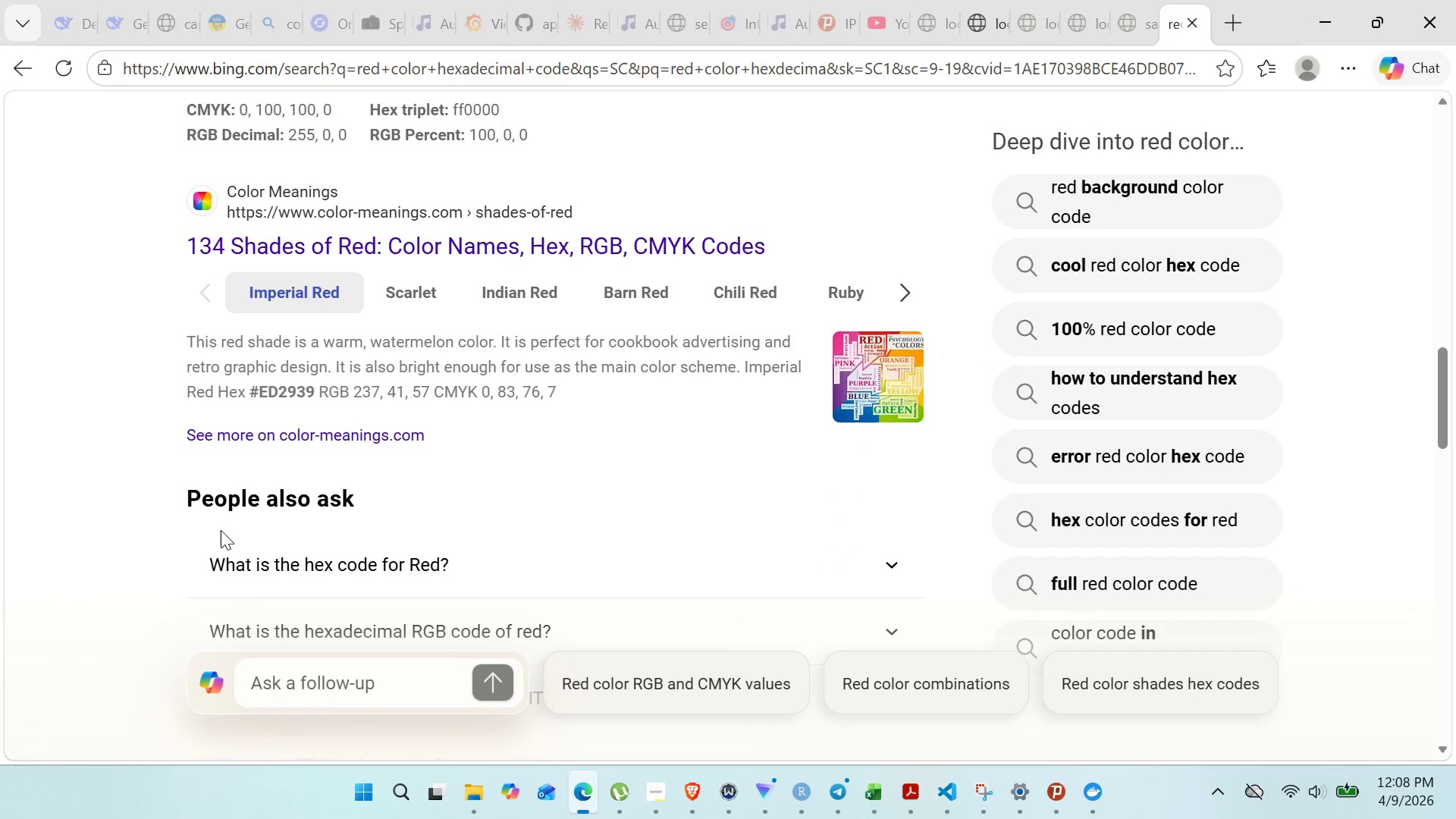 
 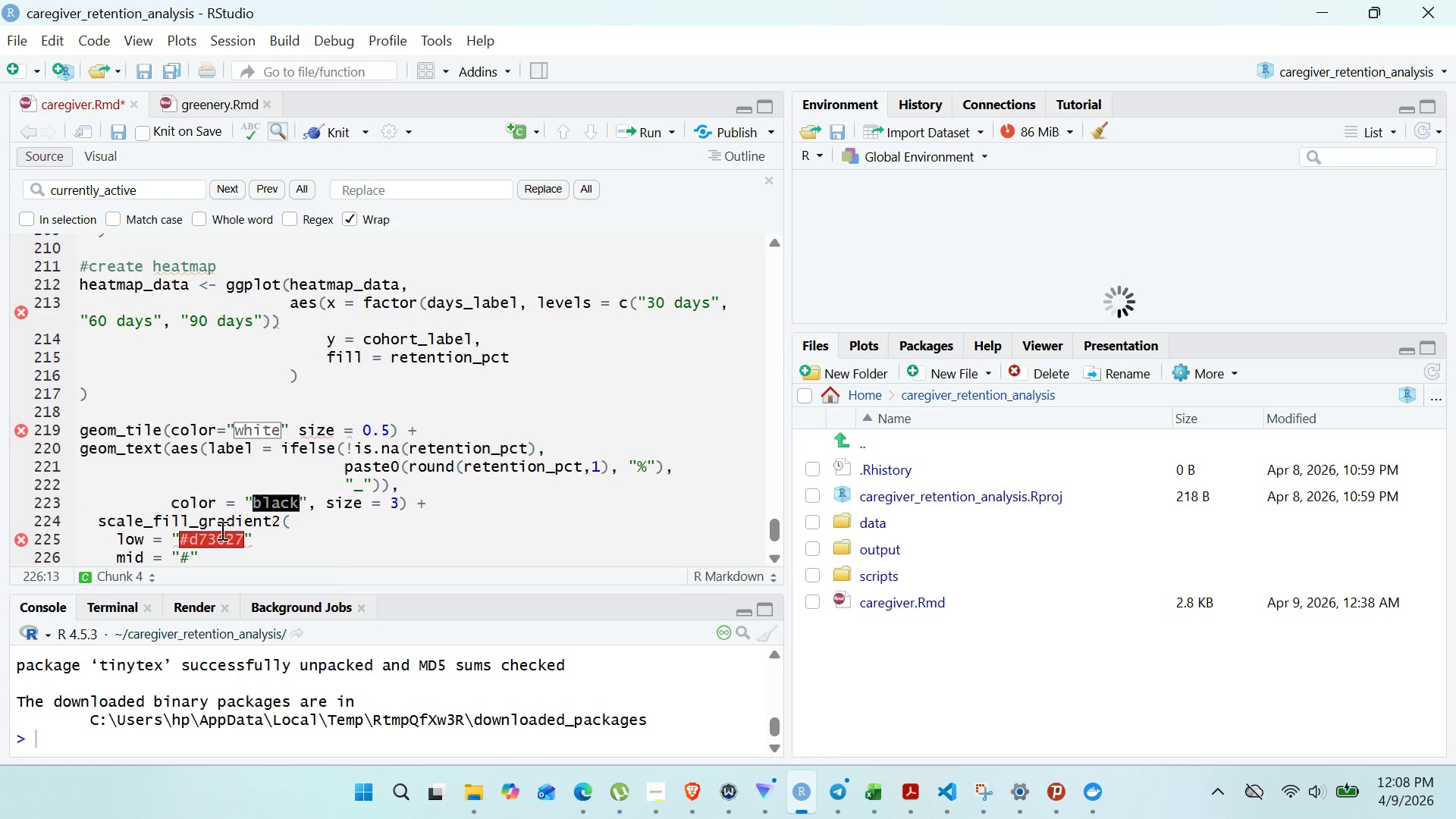 
hold_key(key=AltLeft, duration=0.31)
 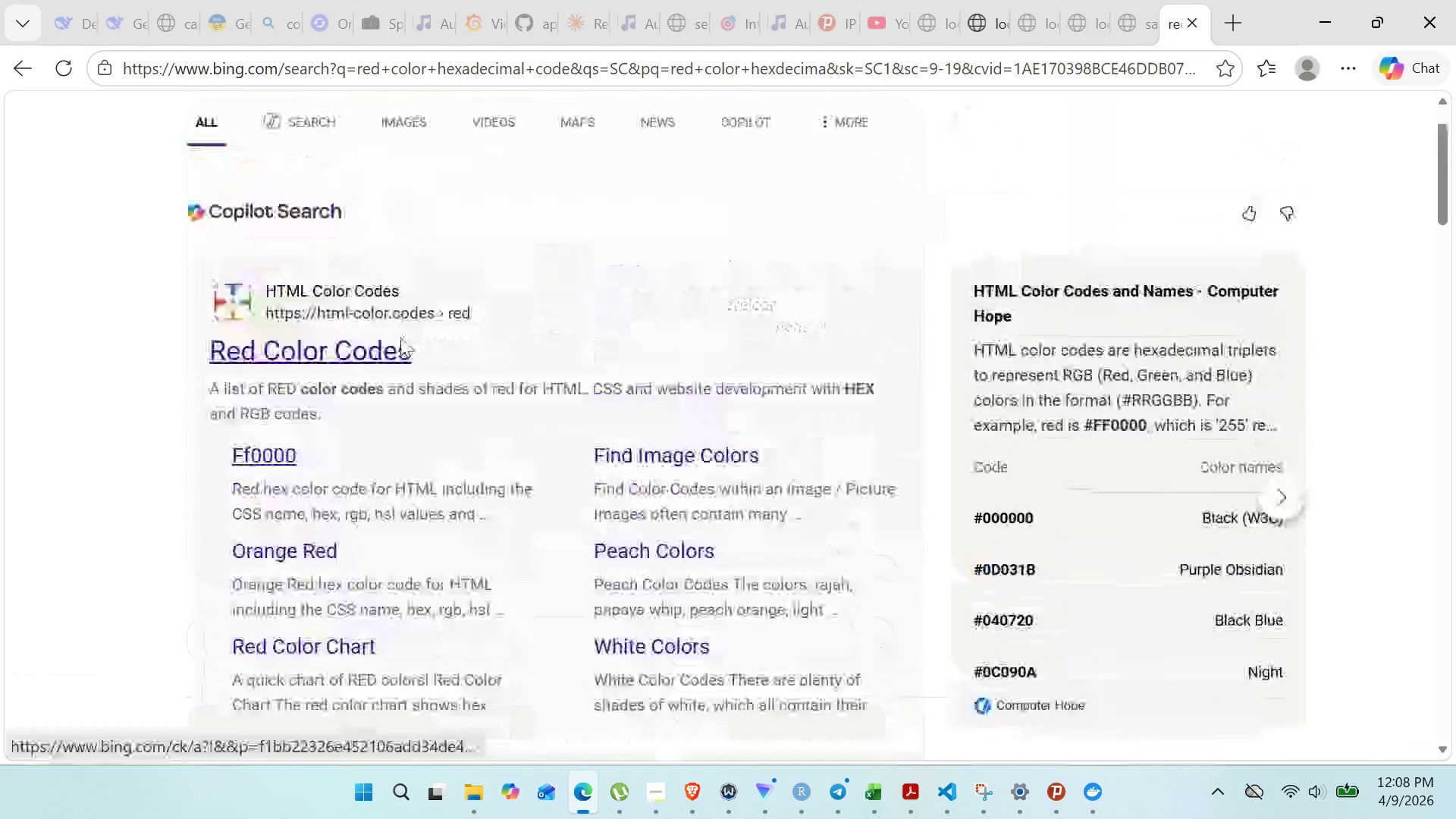 
left_click([492, 137])
 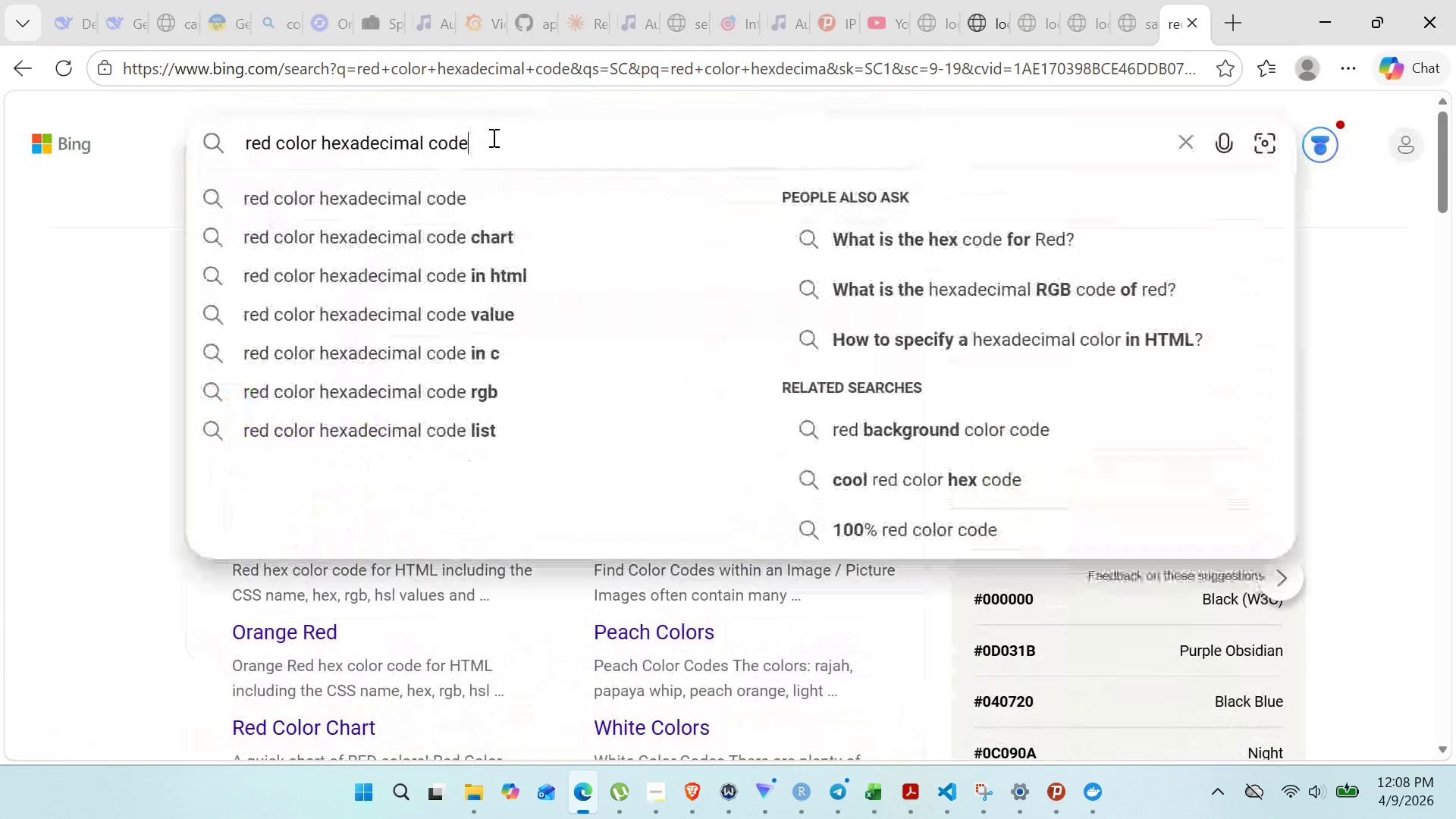 
type( Rstu)
 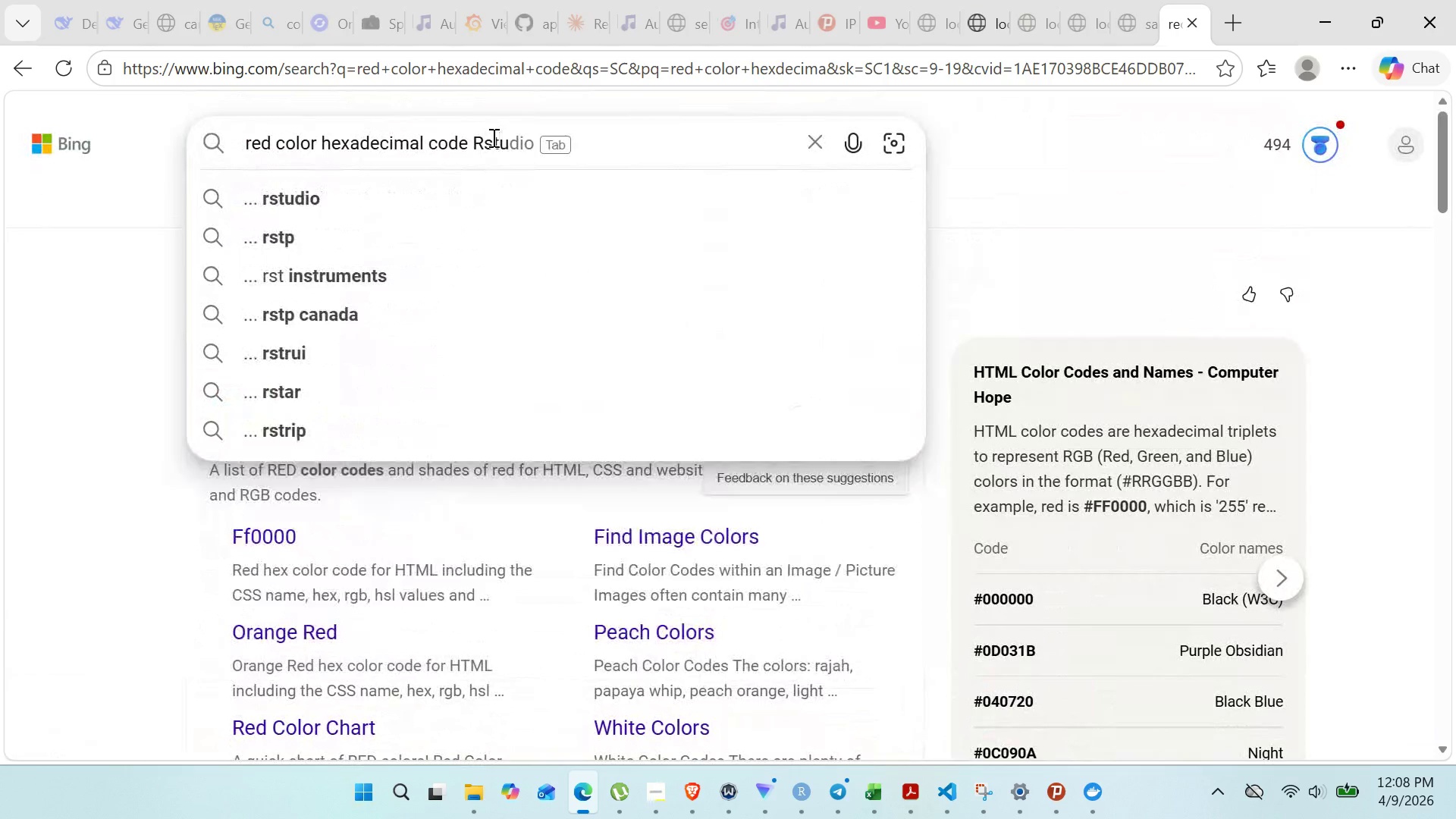 
left_click([489, 233])
 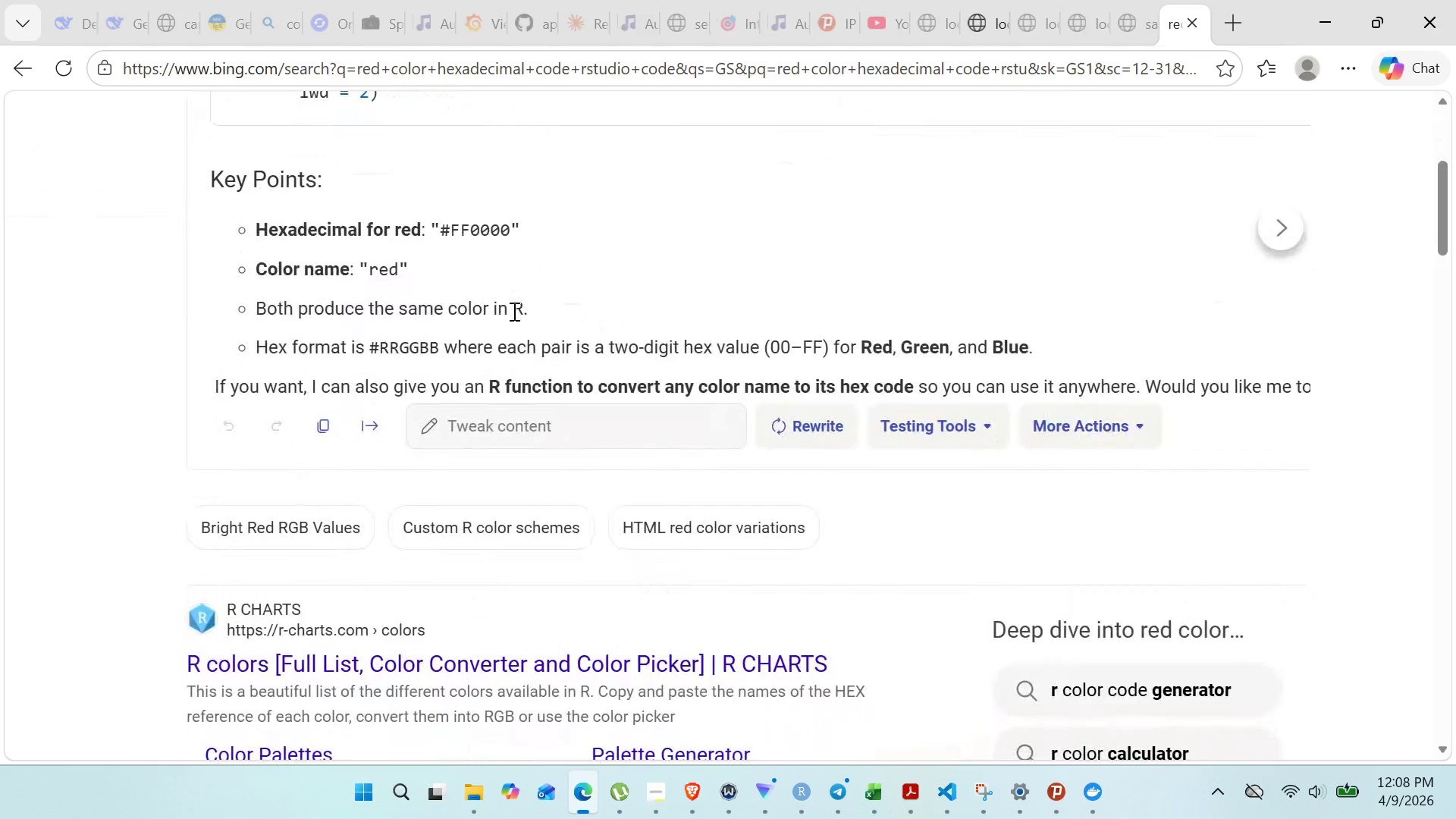 
wait(20.66)
 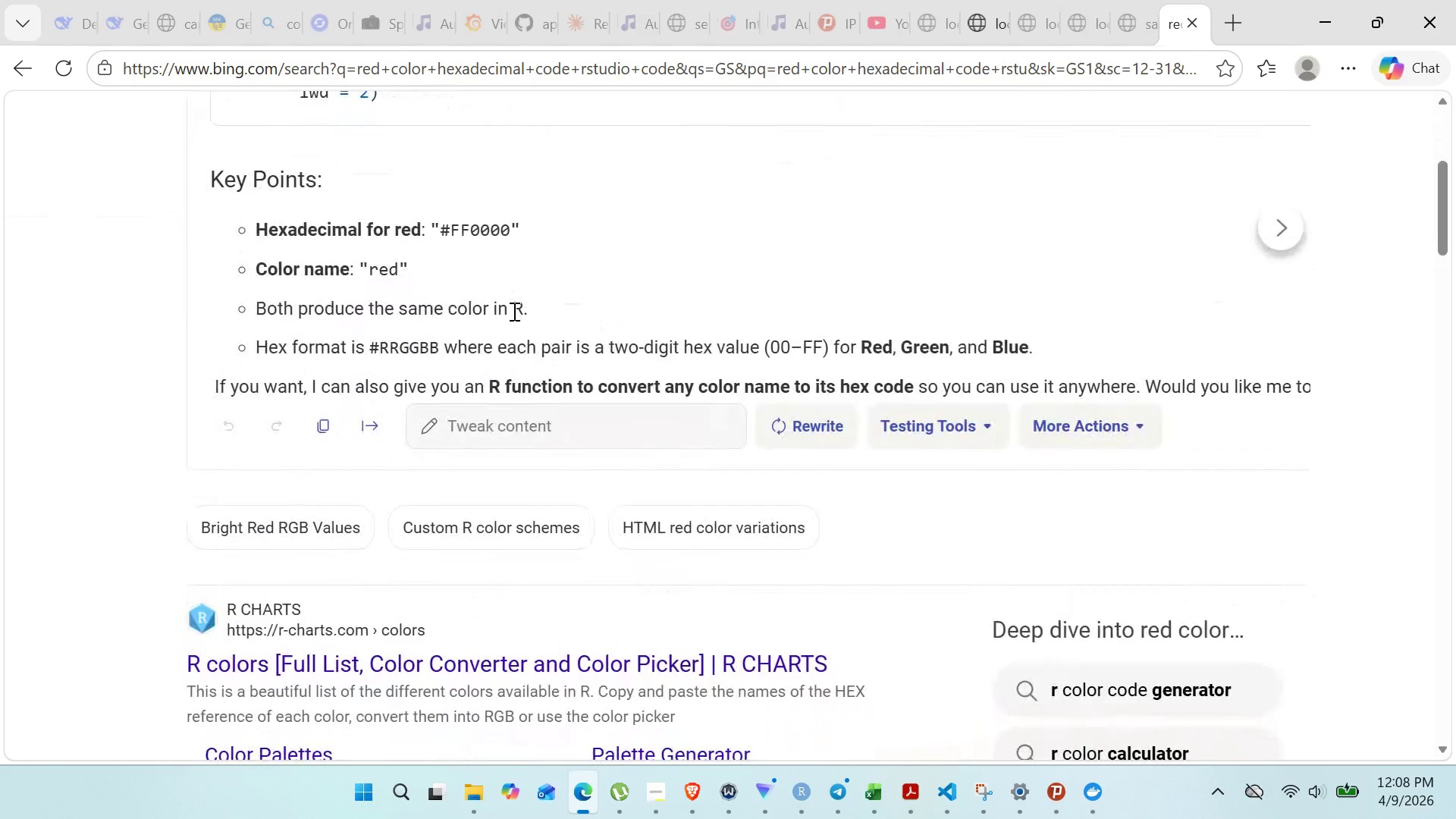 
left_click([1312, 20])
 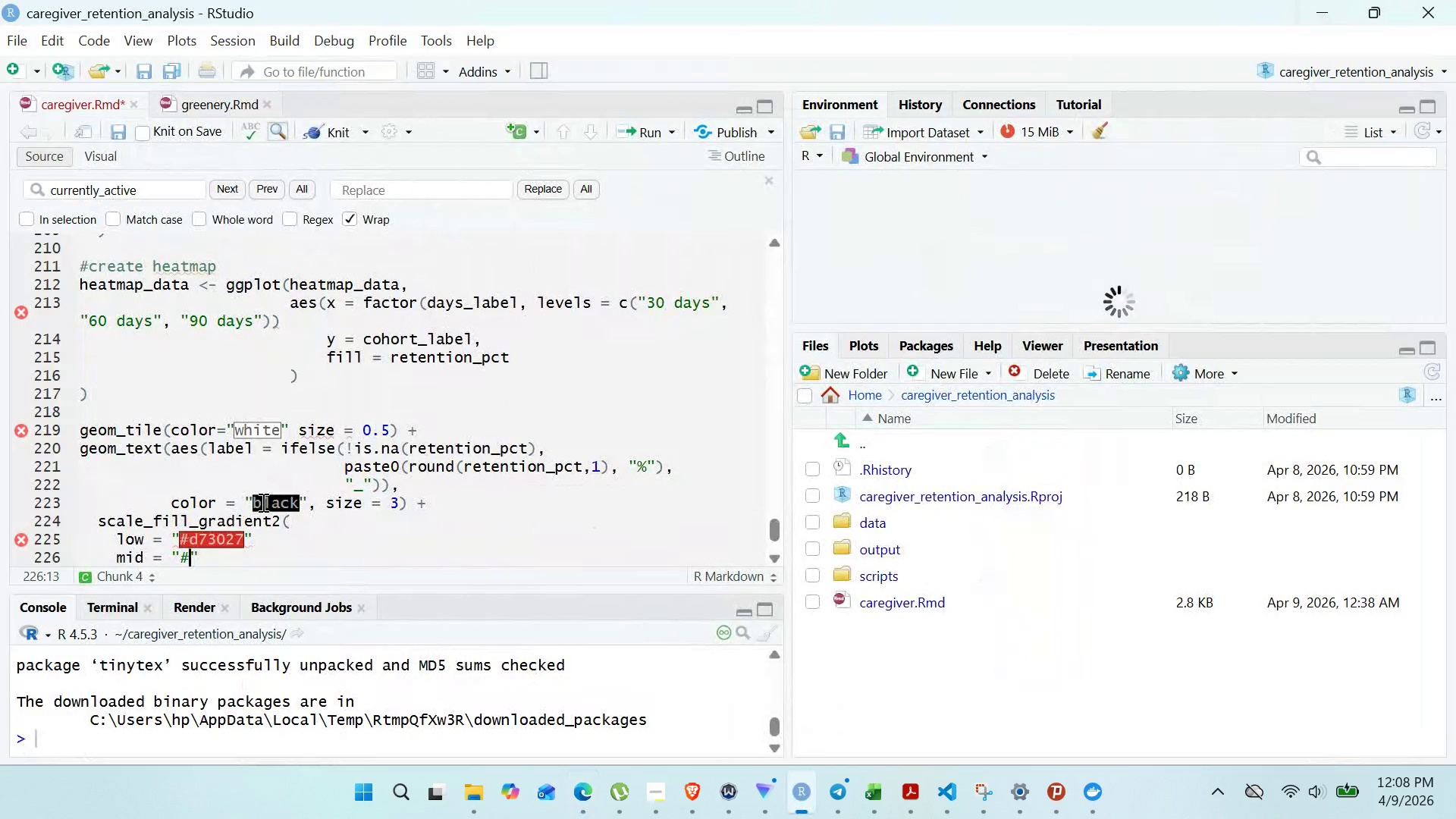 
type(ffffbf)
 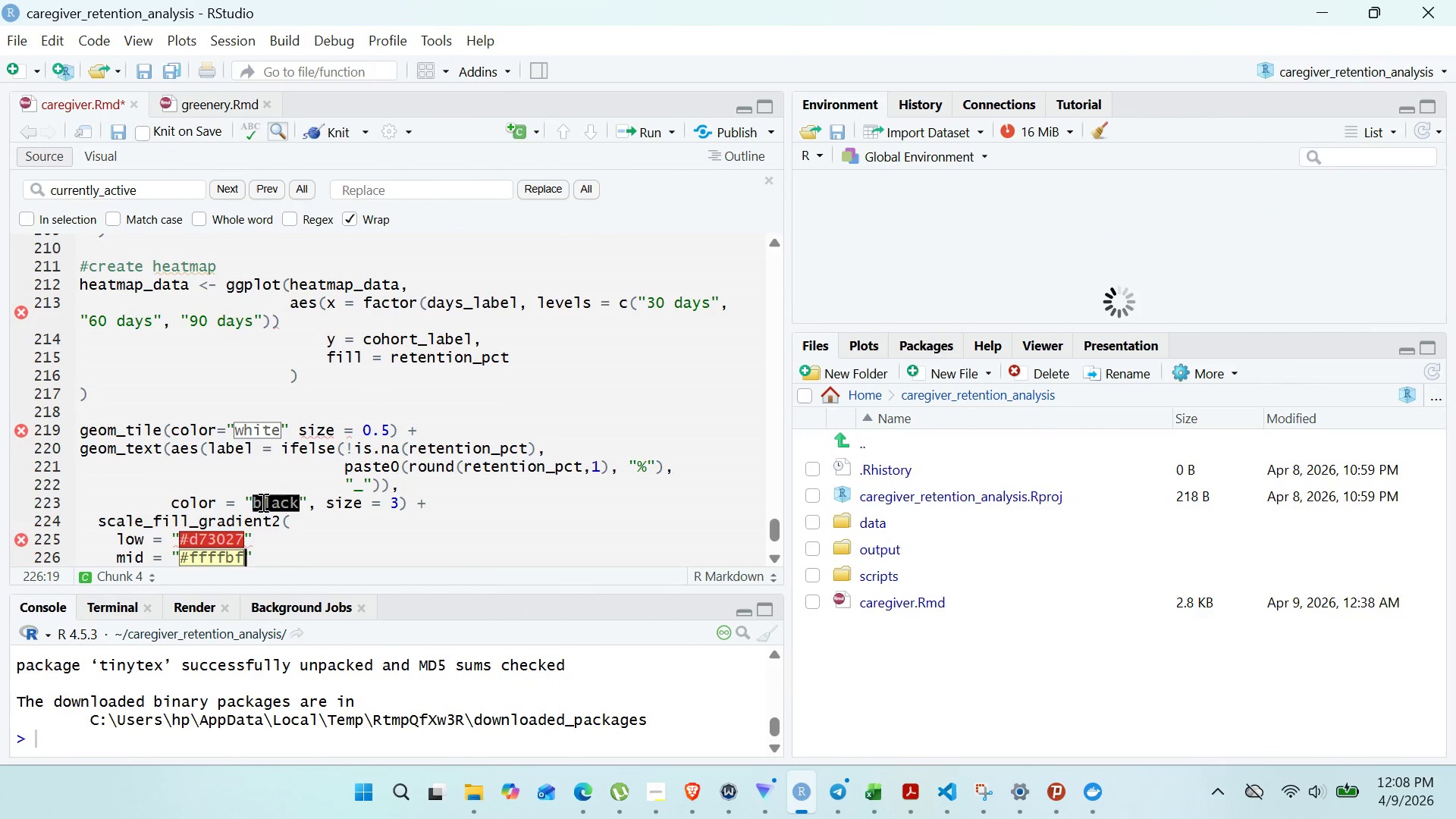 
key(ArrowRight)
 